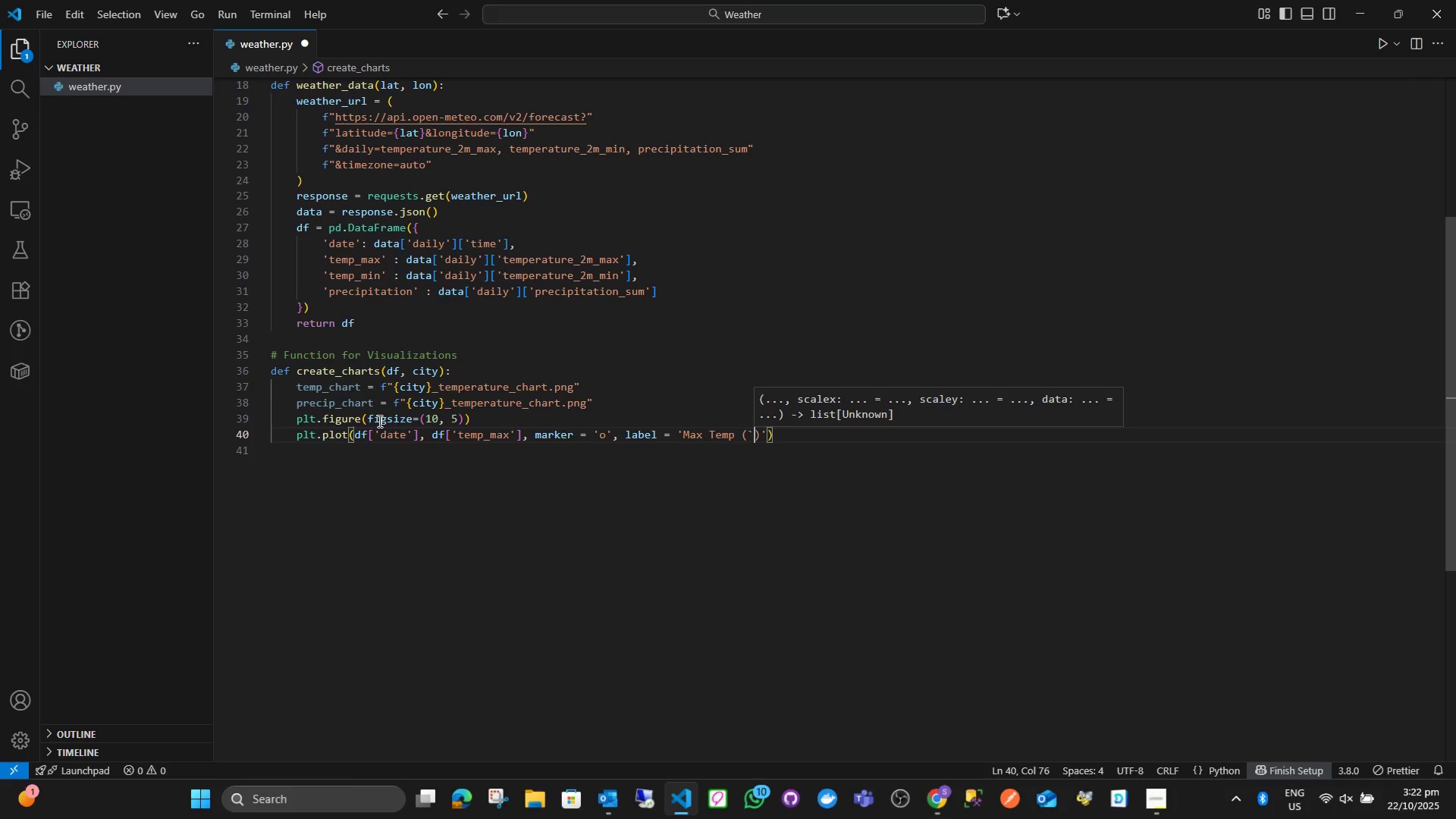 
key(Shift+C)
 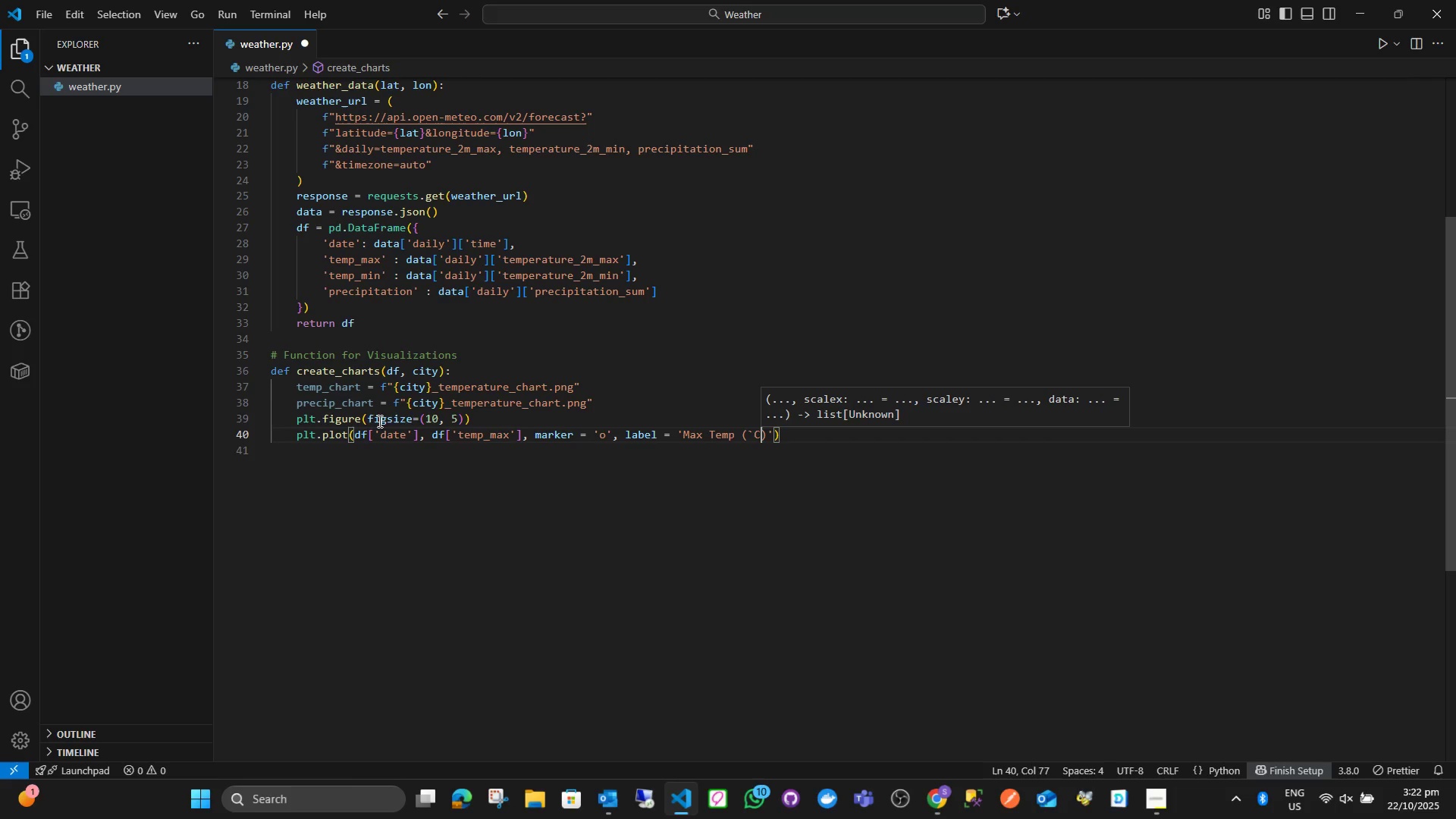 
key(ArrowRight)
 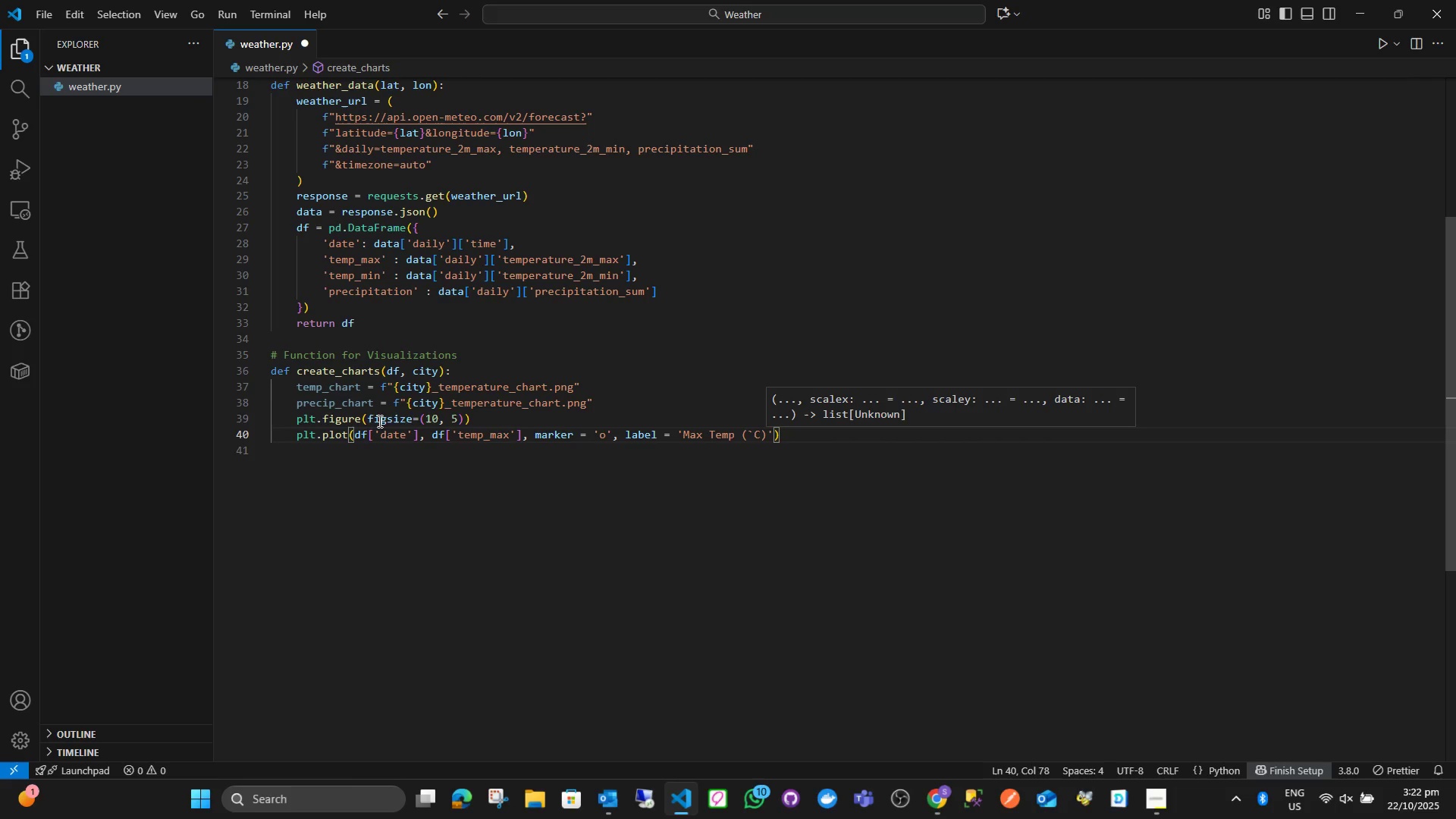 
key(ArrowRight)
 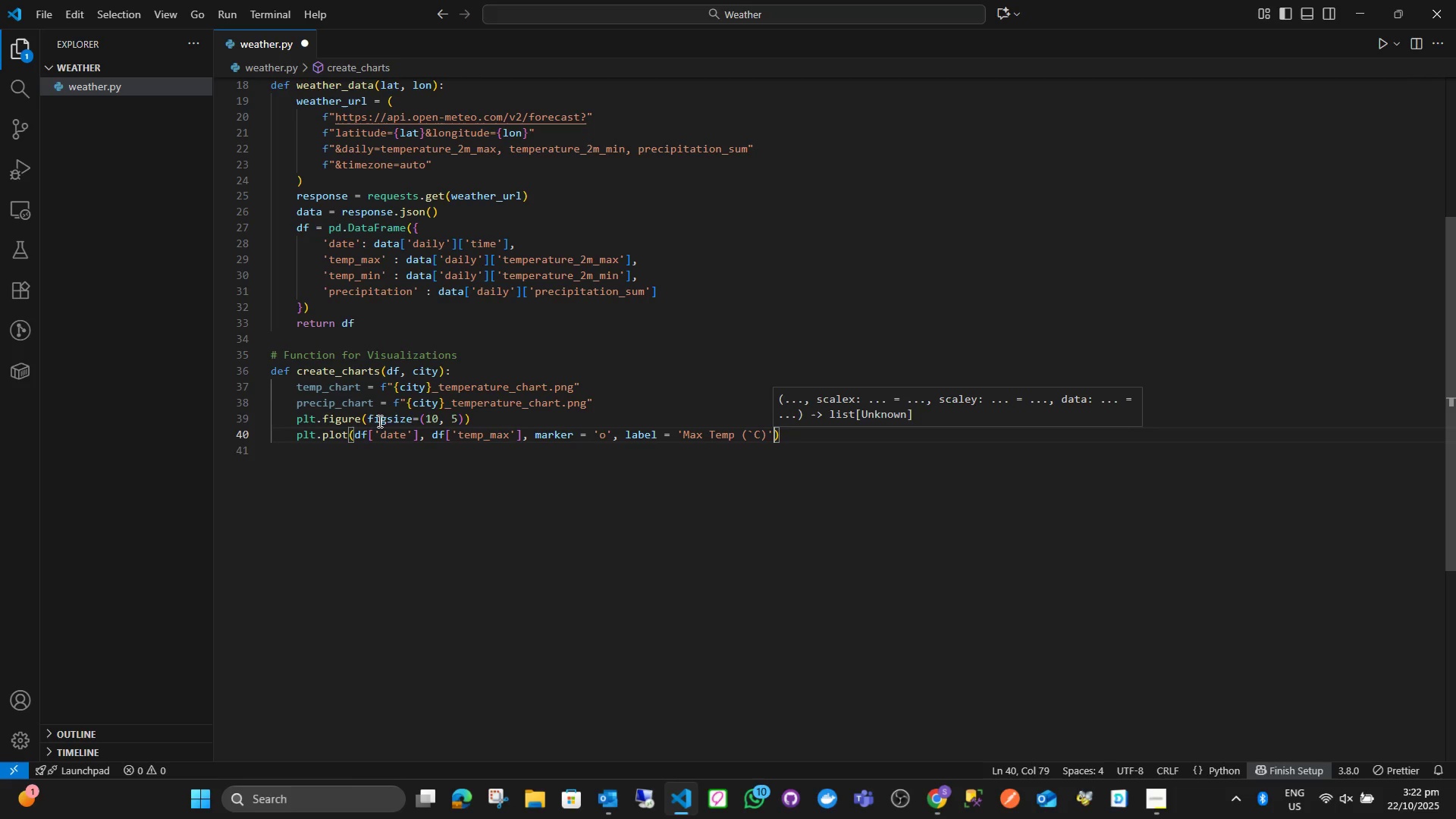 
type(, color='read)
 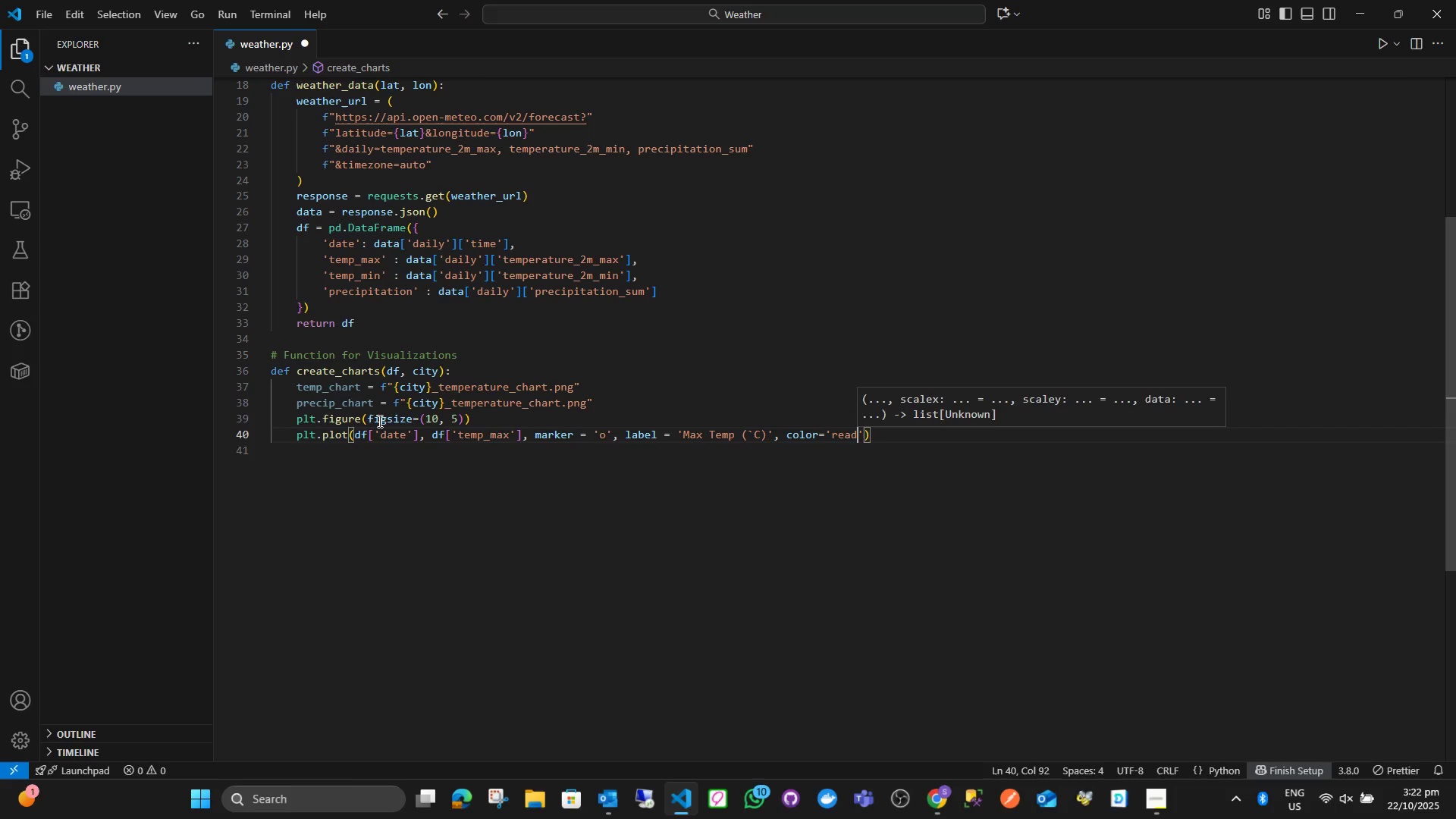 
key(ArrowRight)
 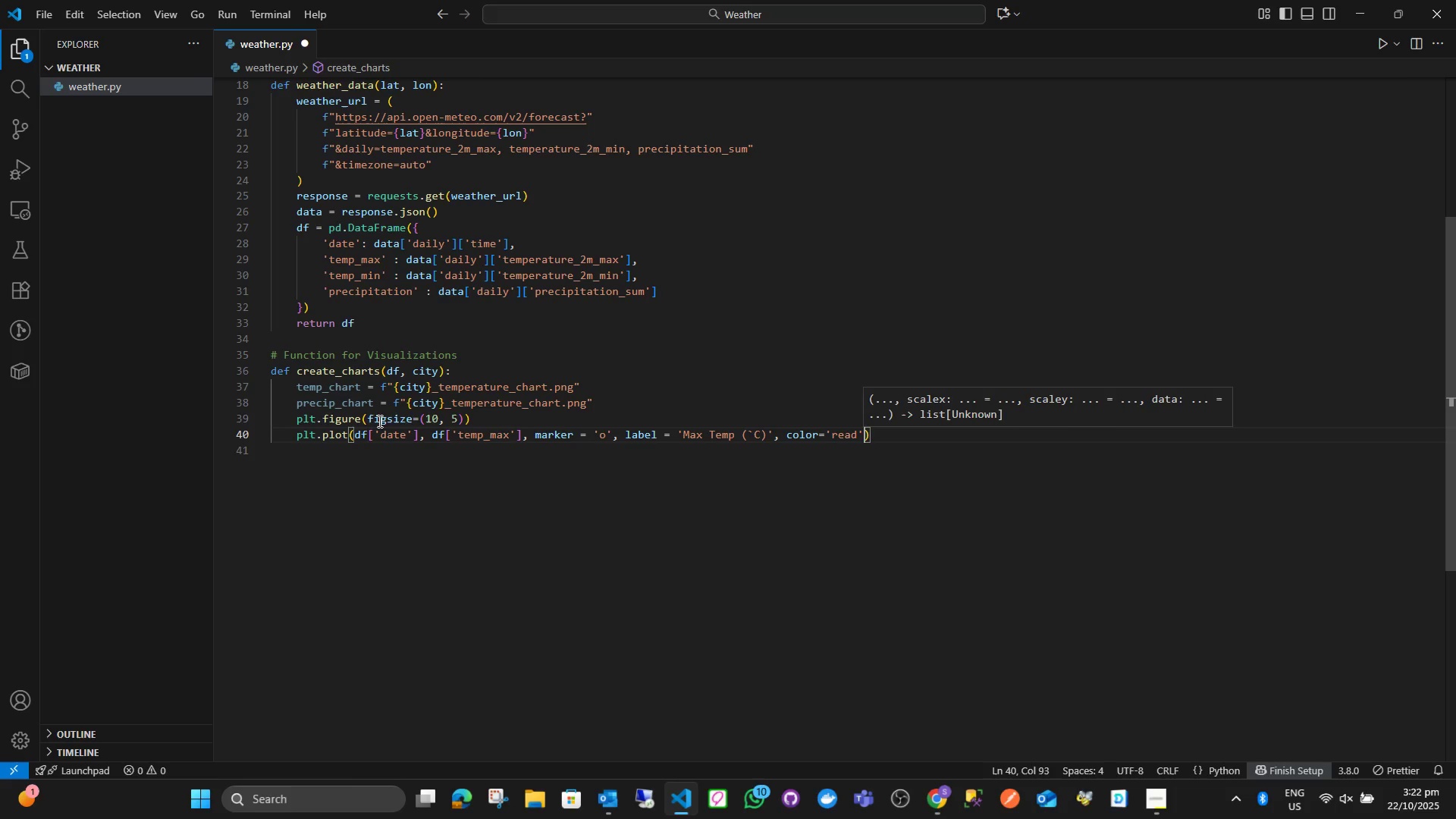 
key(ArrowRight)
 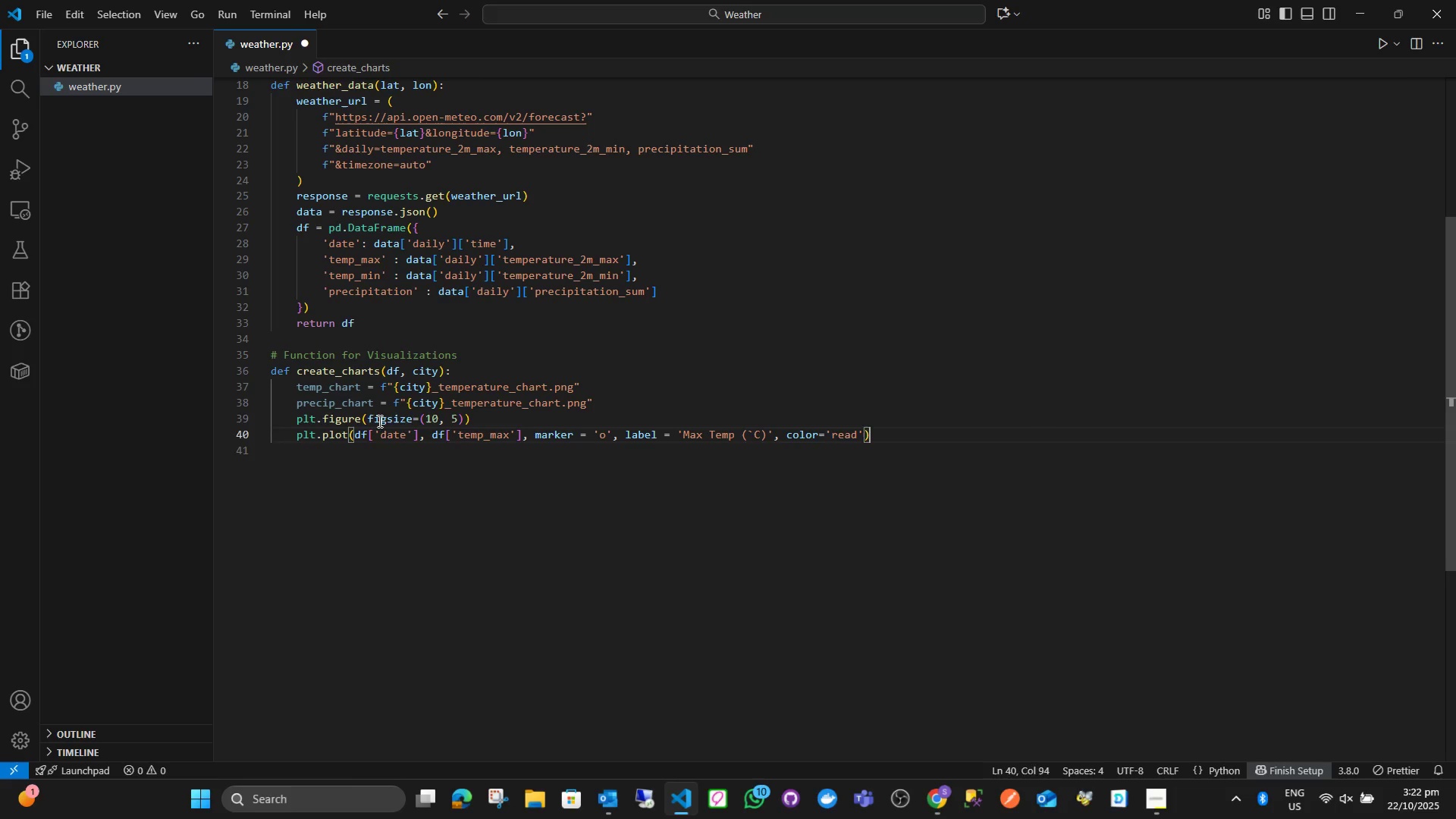 
key(Enter)
 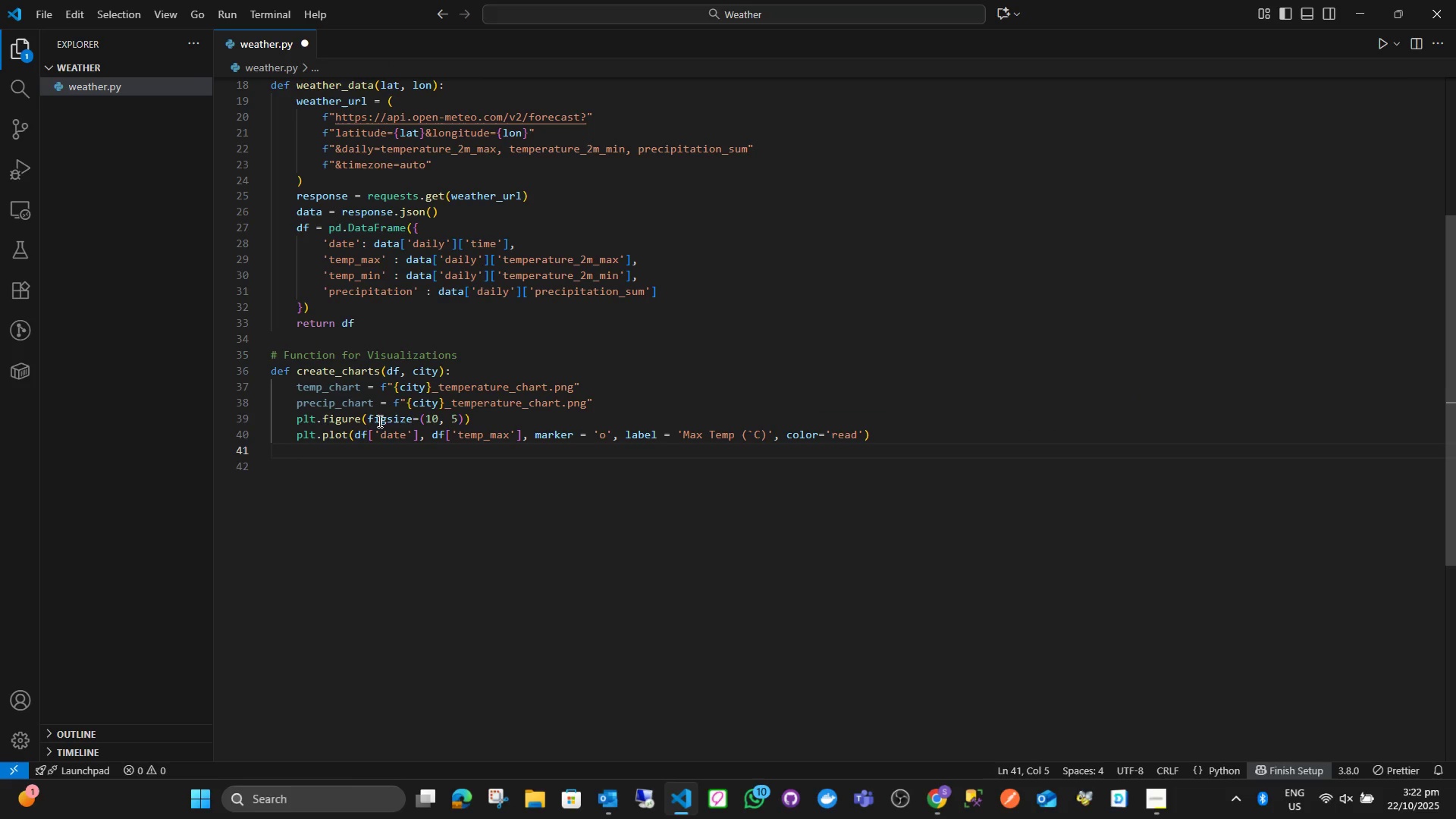 
type(plt.plot(df[d)
key(Backspace)
type('dar)
key(Backspace)
type(te)
 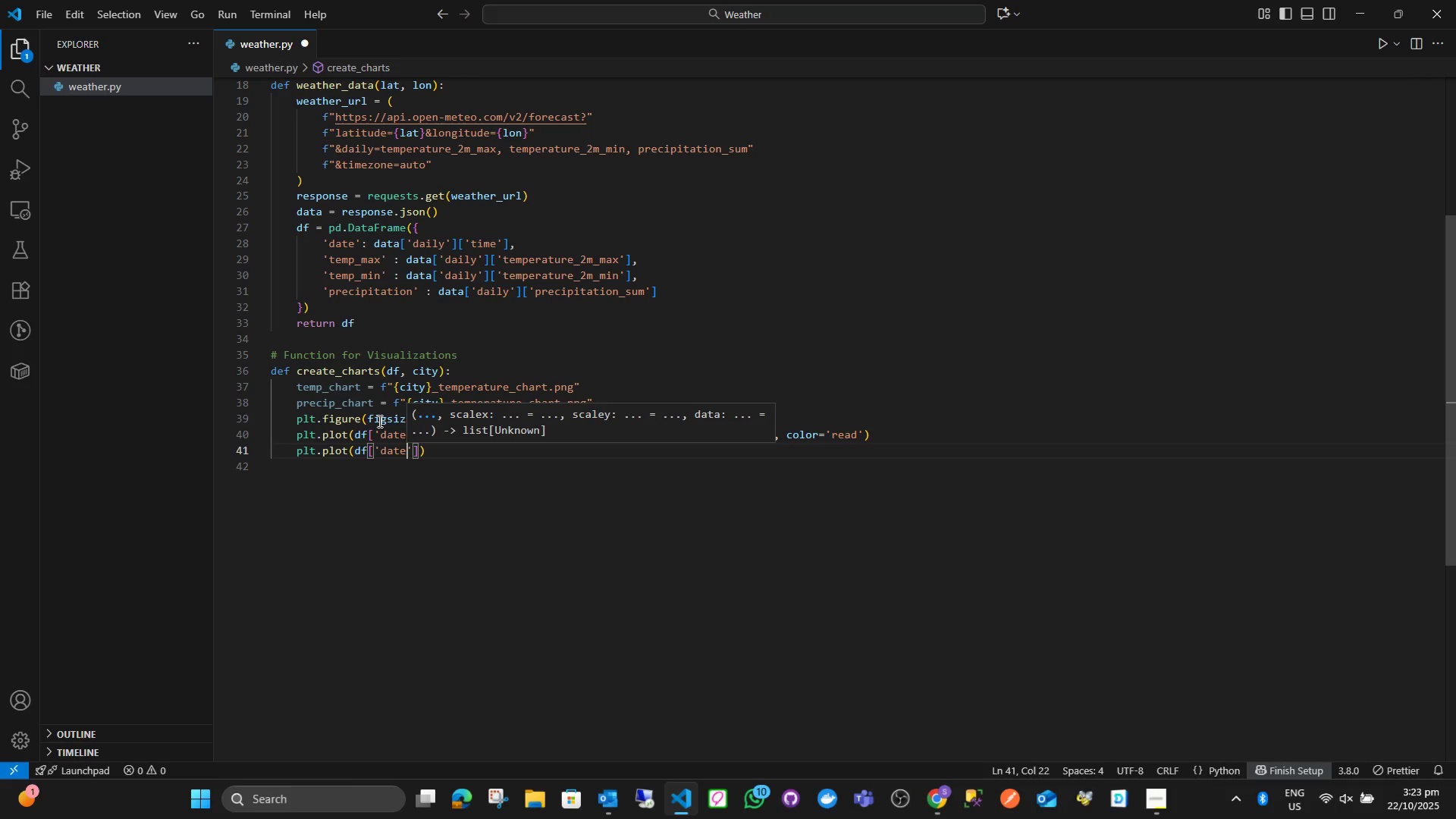 
key(ArrowRight)
 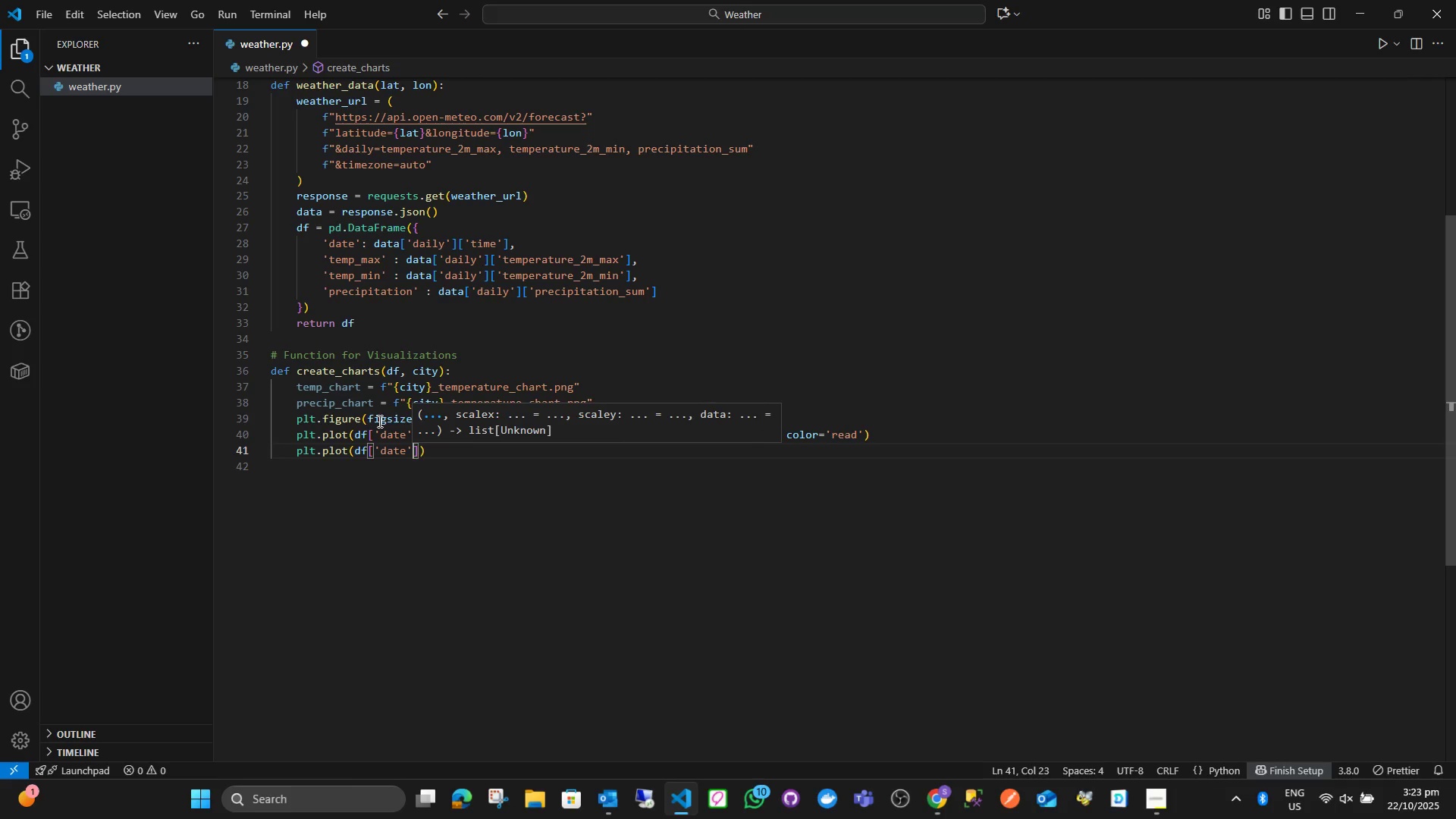 
key(ArrowRight)
 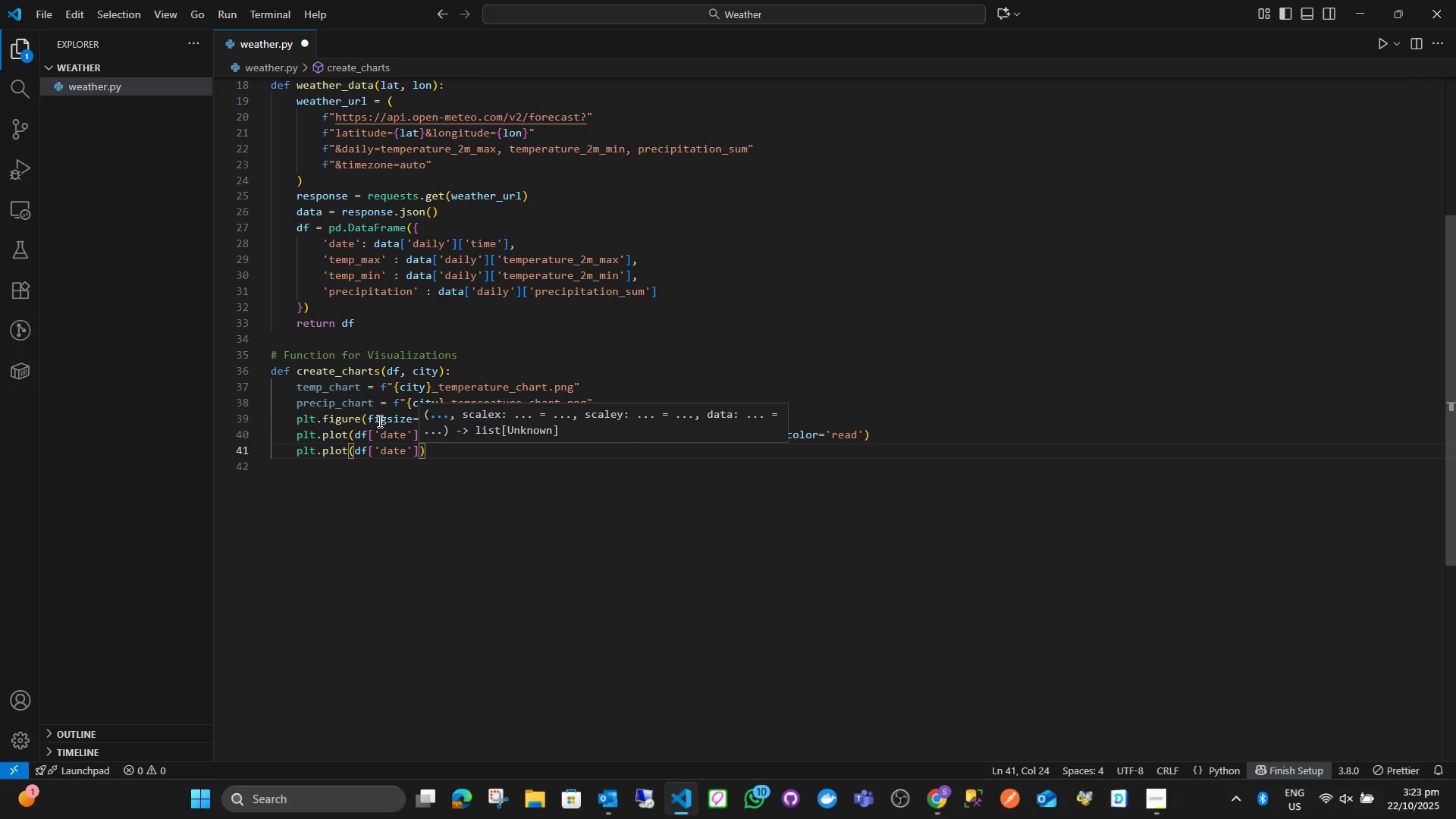 
key(ArrowRight)
 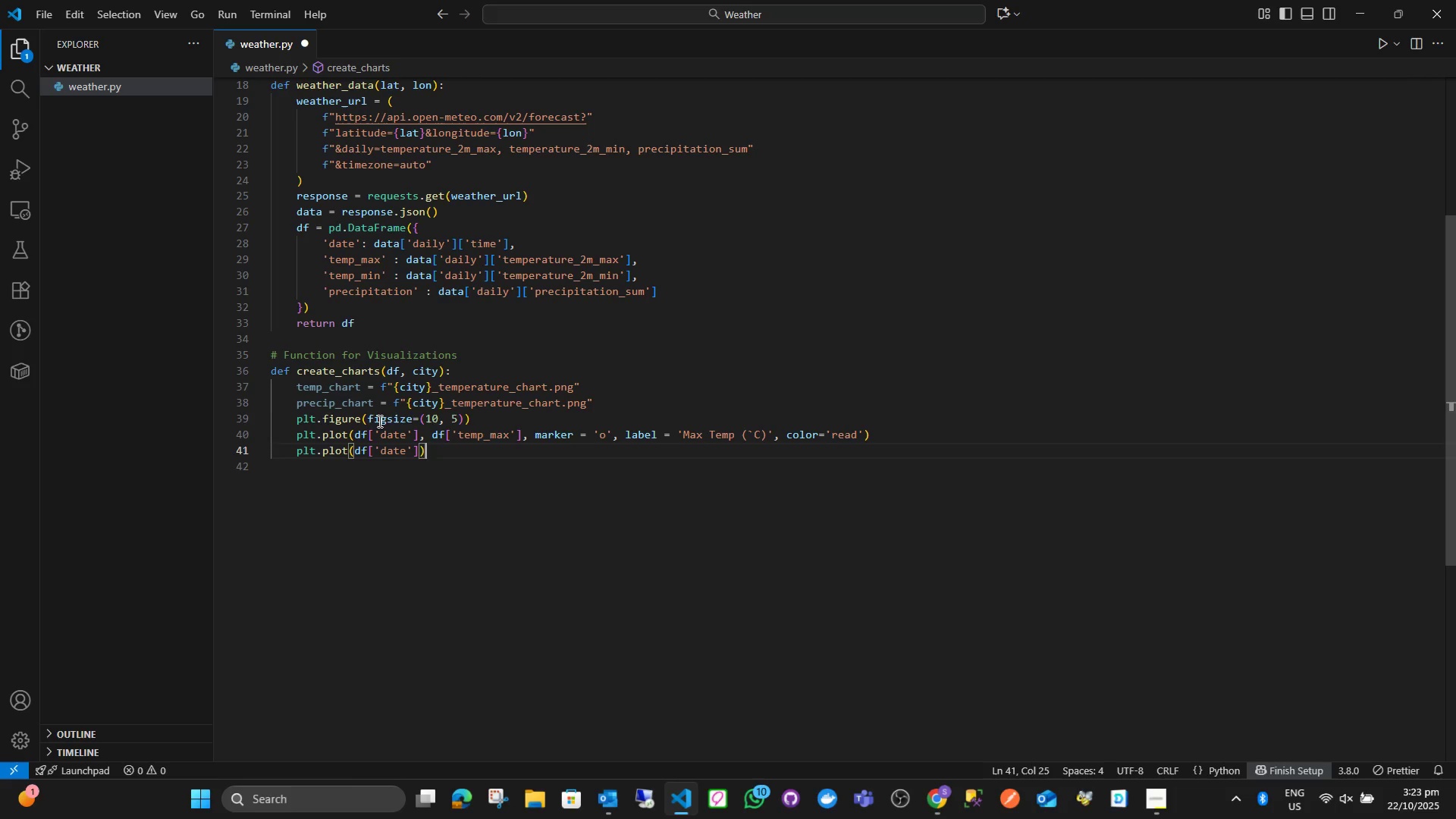 
key(ArrowLeft)
 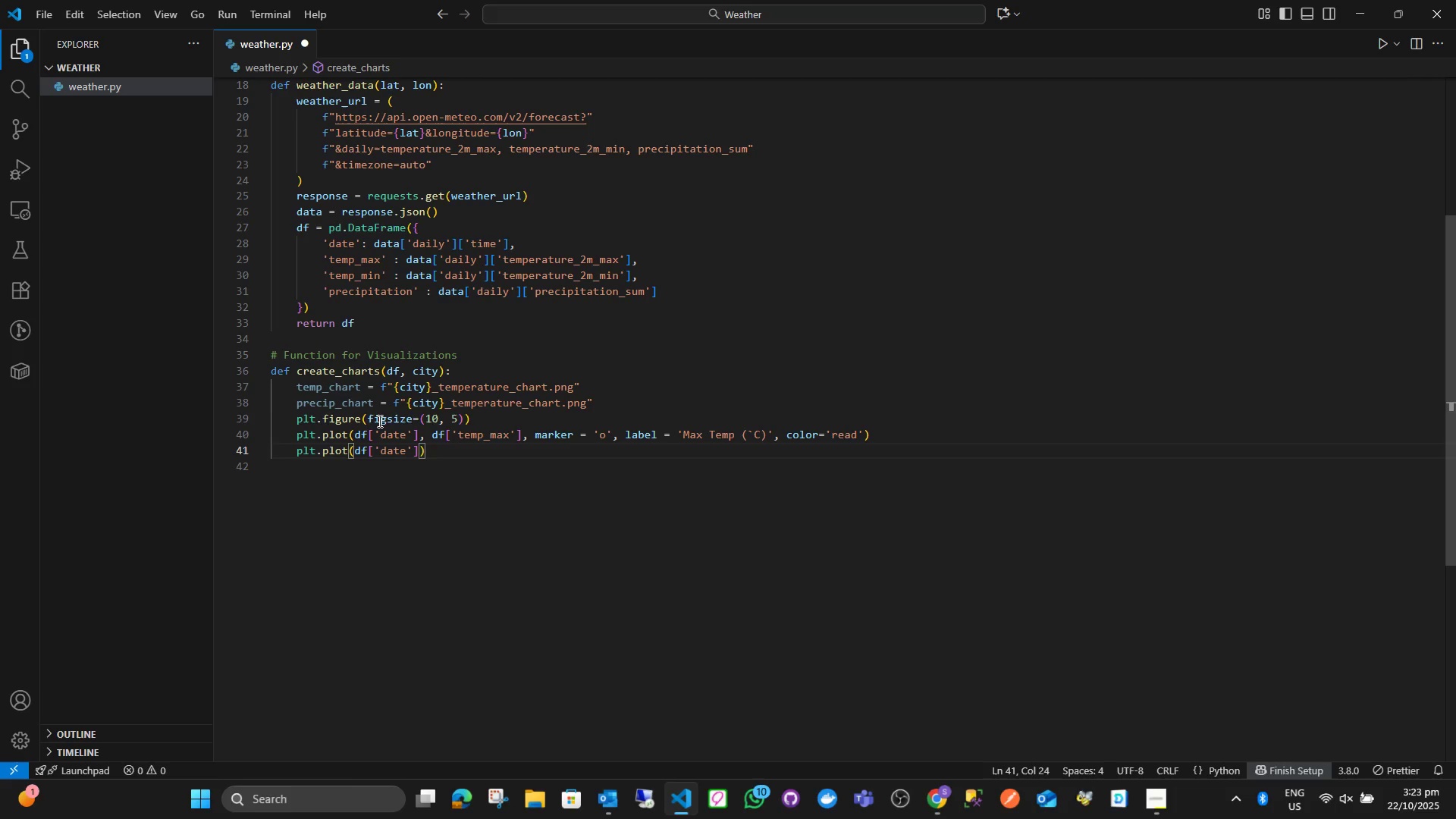 
type(, df['temp_min)
 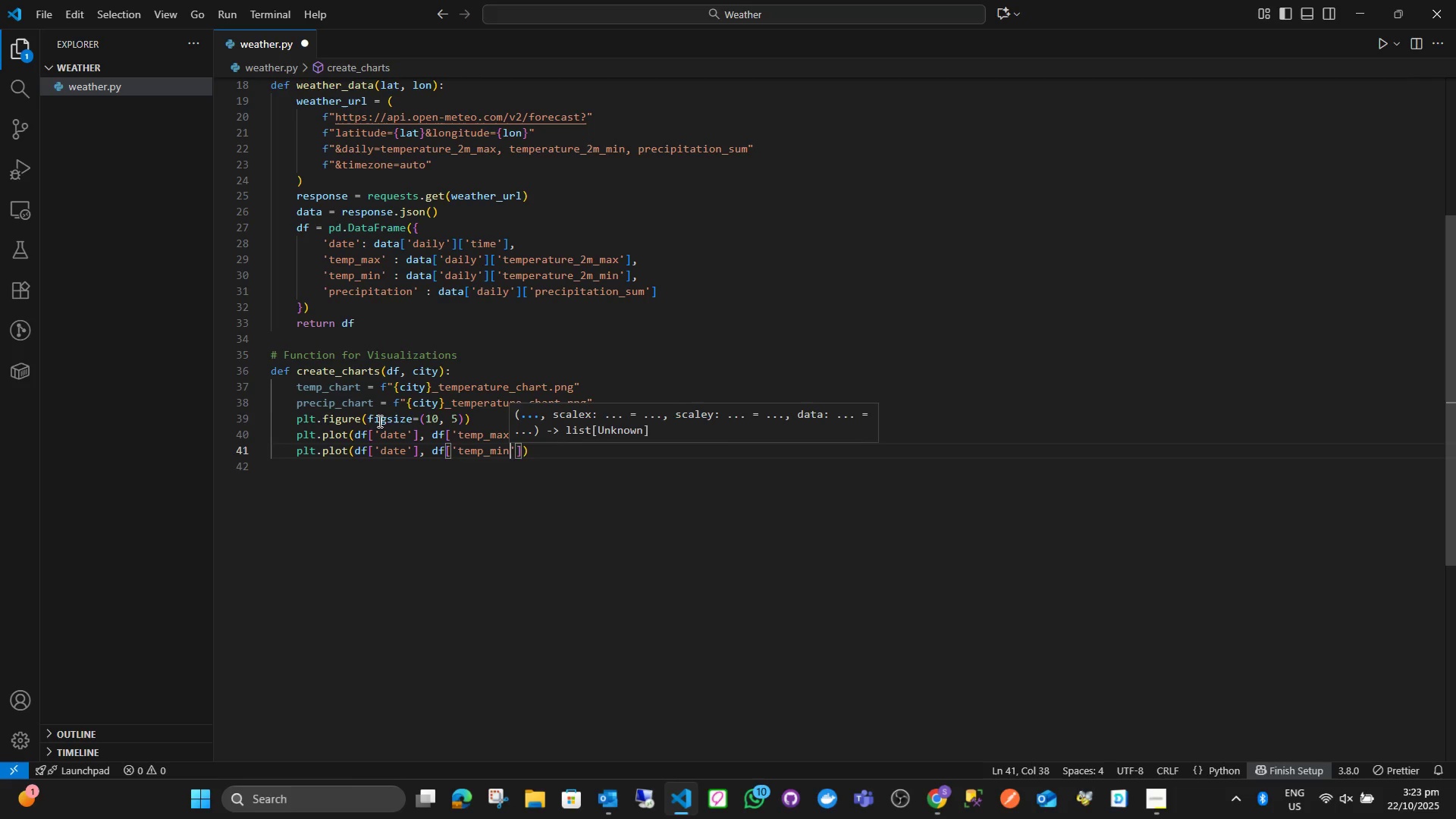 
key(ArrowRight)
 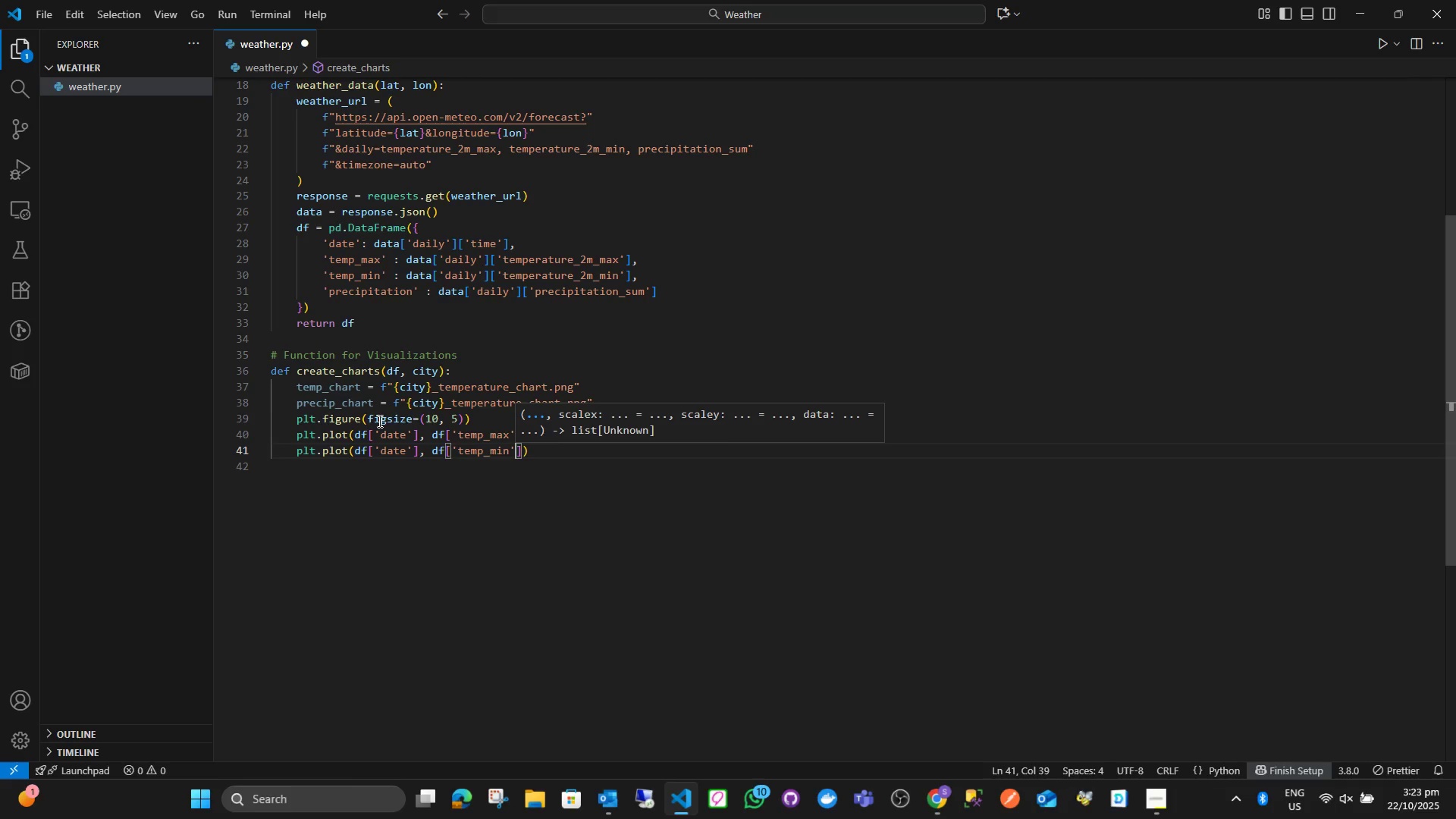 
key(ArrowRight)
 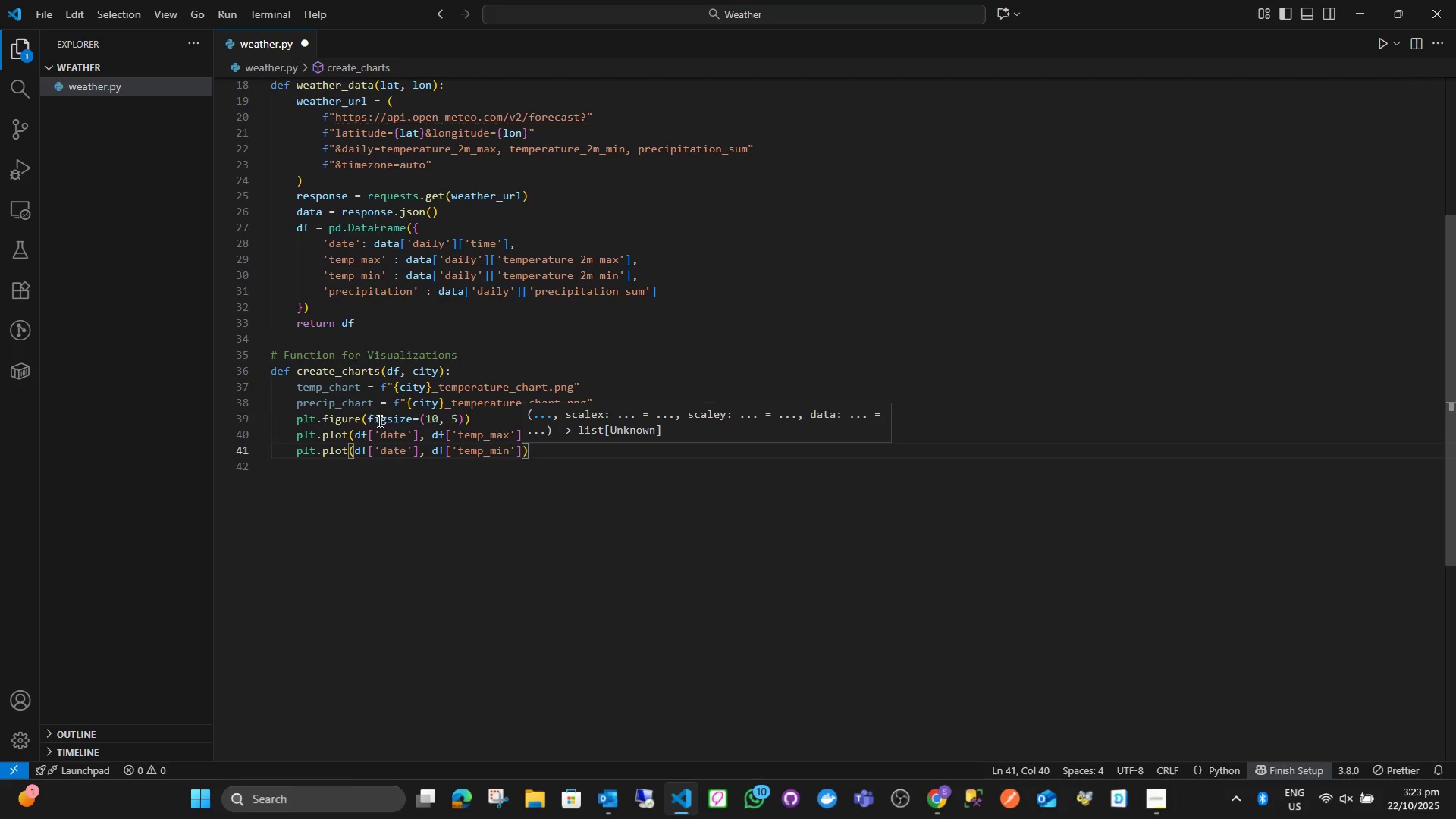 
type(, marker='o)
 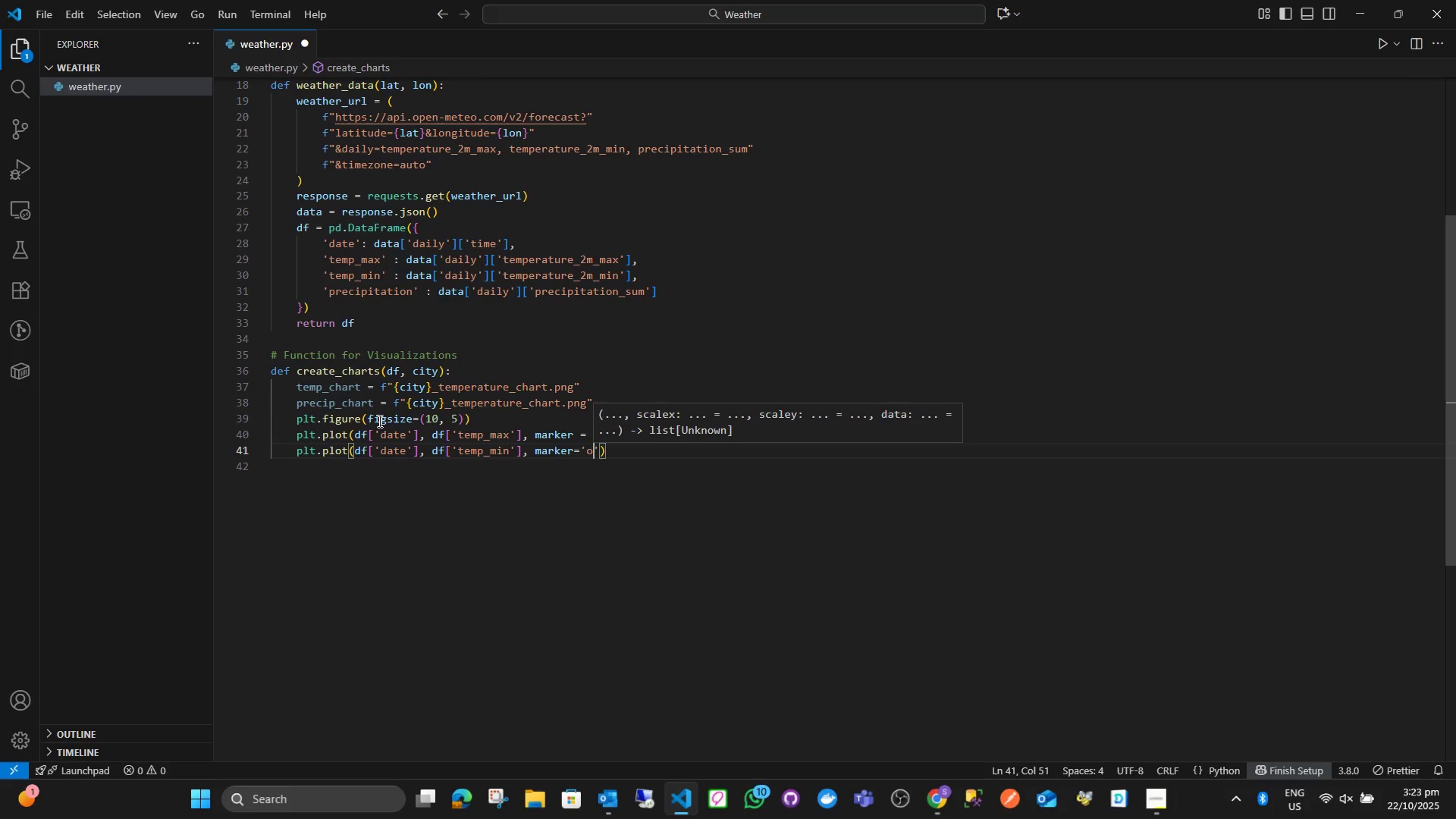 
key(ArrowRight)
 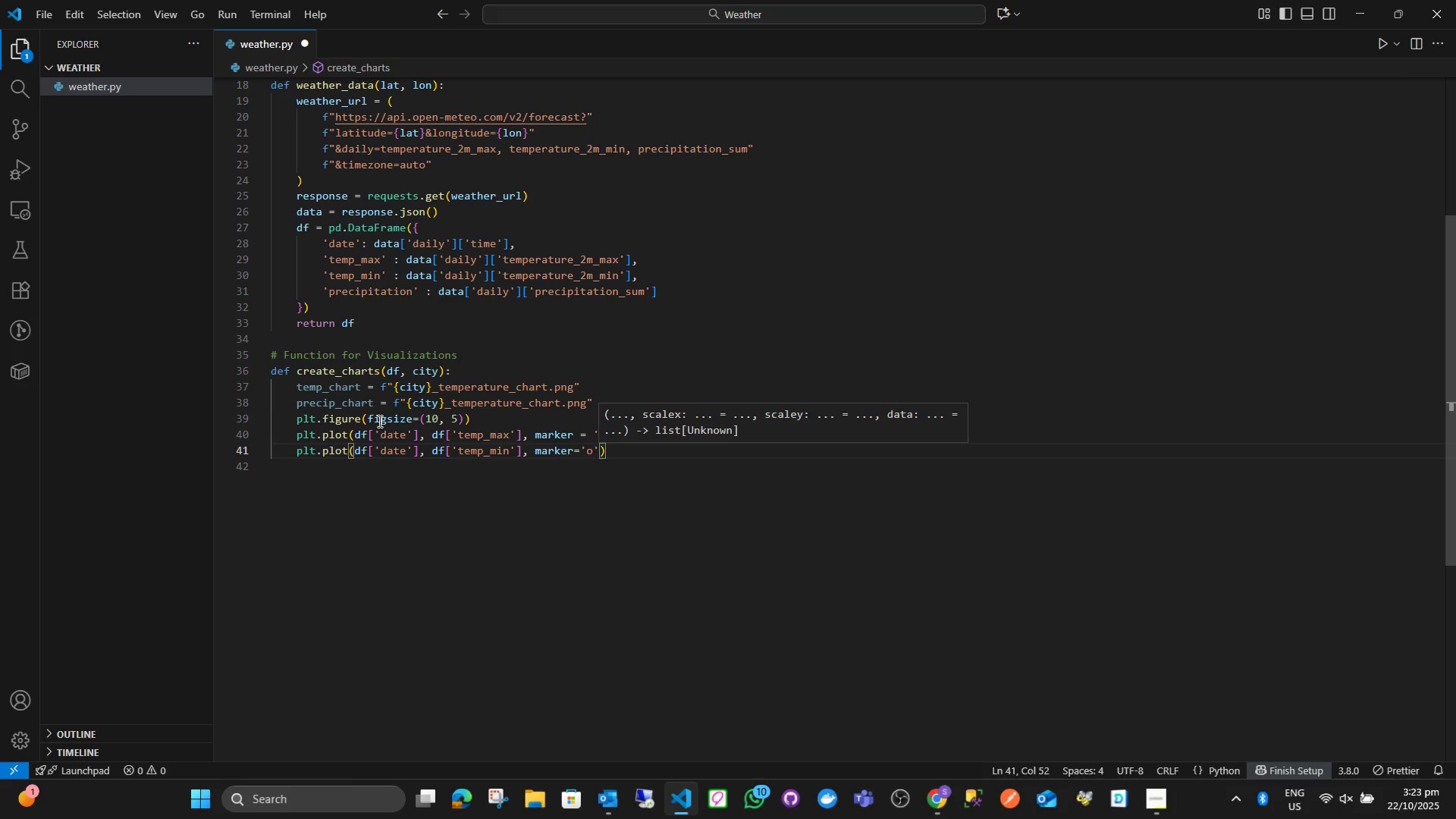 
type(, label='Min Temperur)
 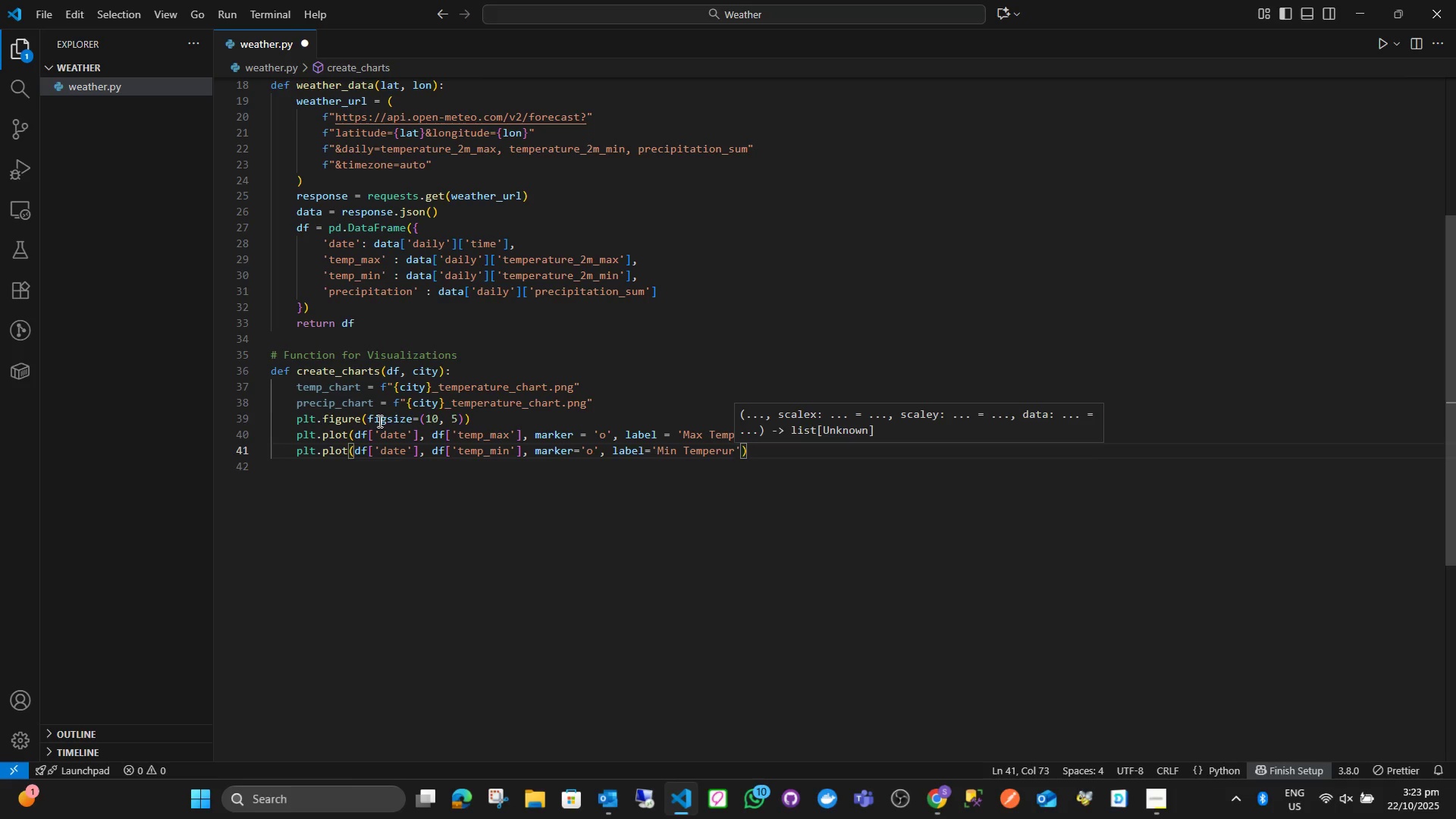 
left_click([382, 478])
 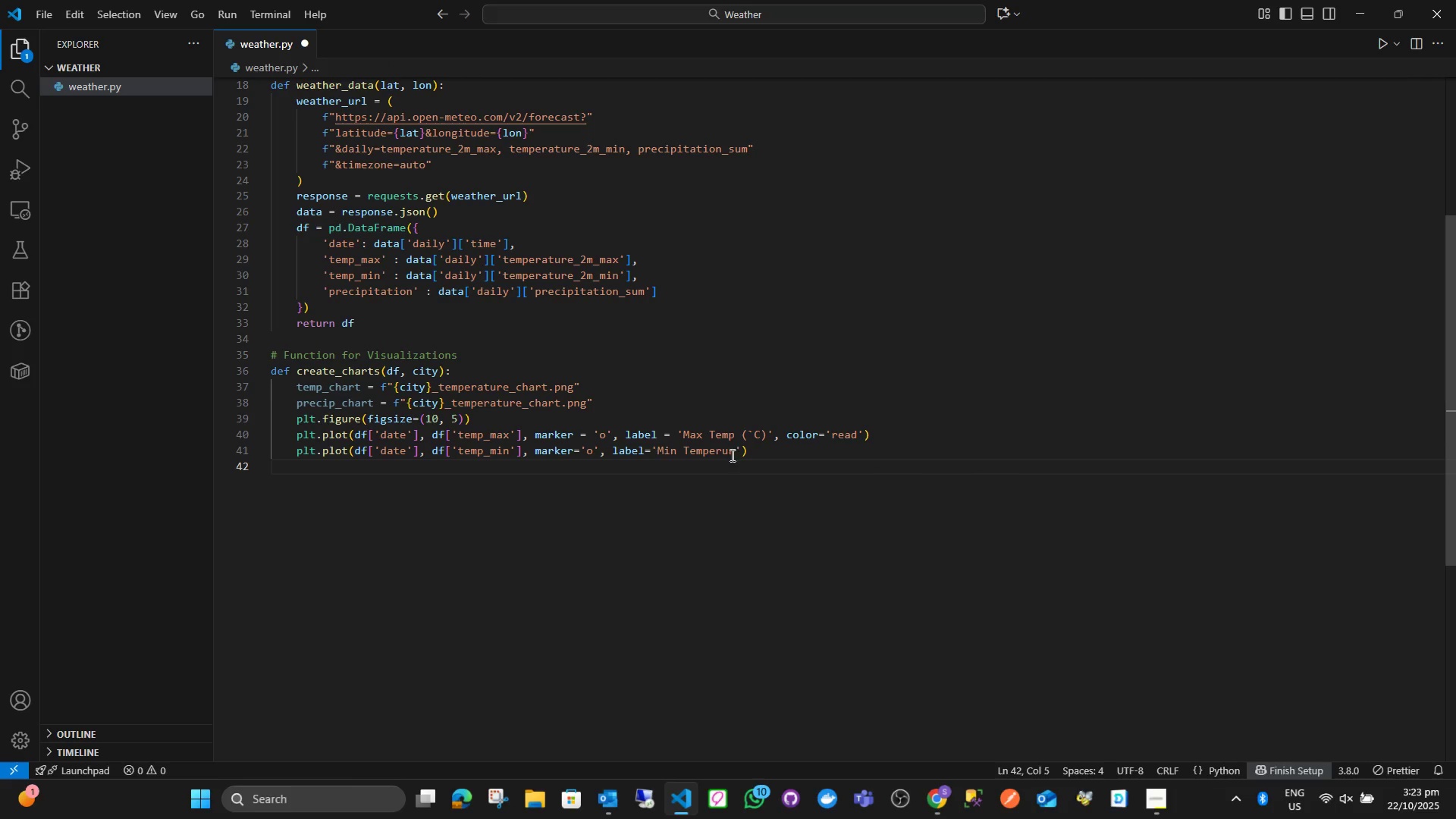 
left_click_drag(start_coordinate=[731, 455], to_coordinate=[711, 455])
 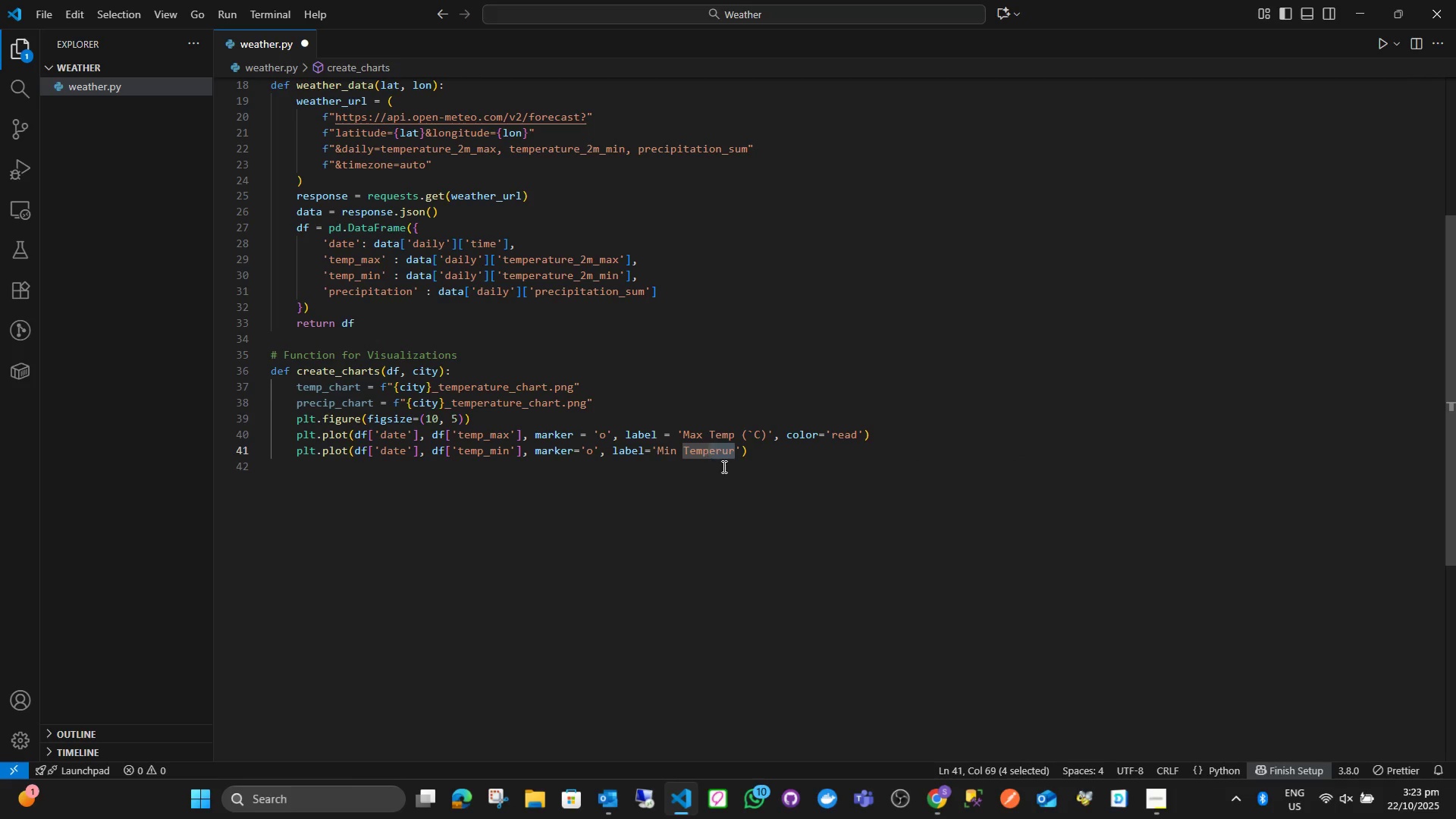 
key(Backspace)
 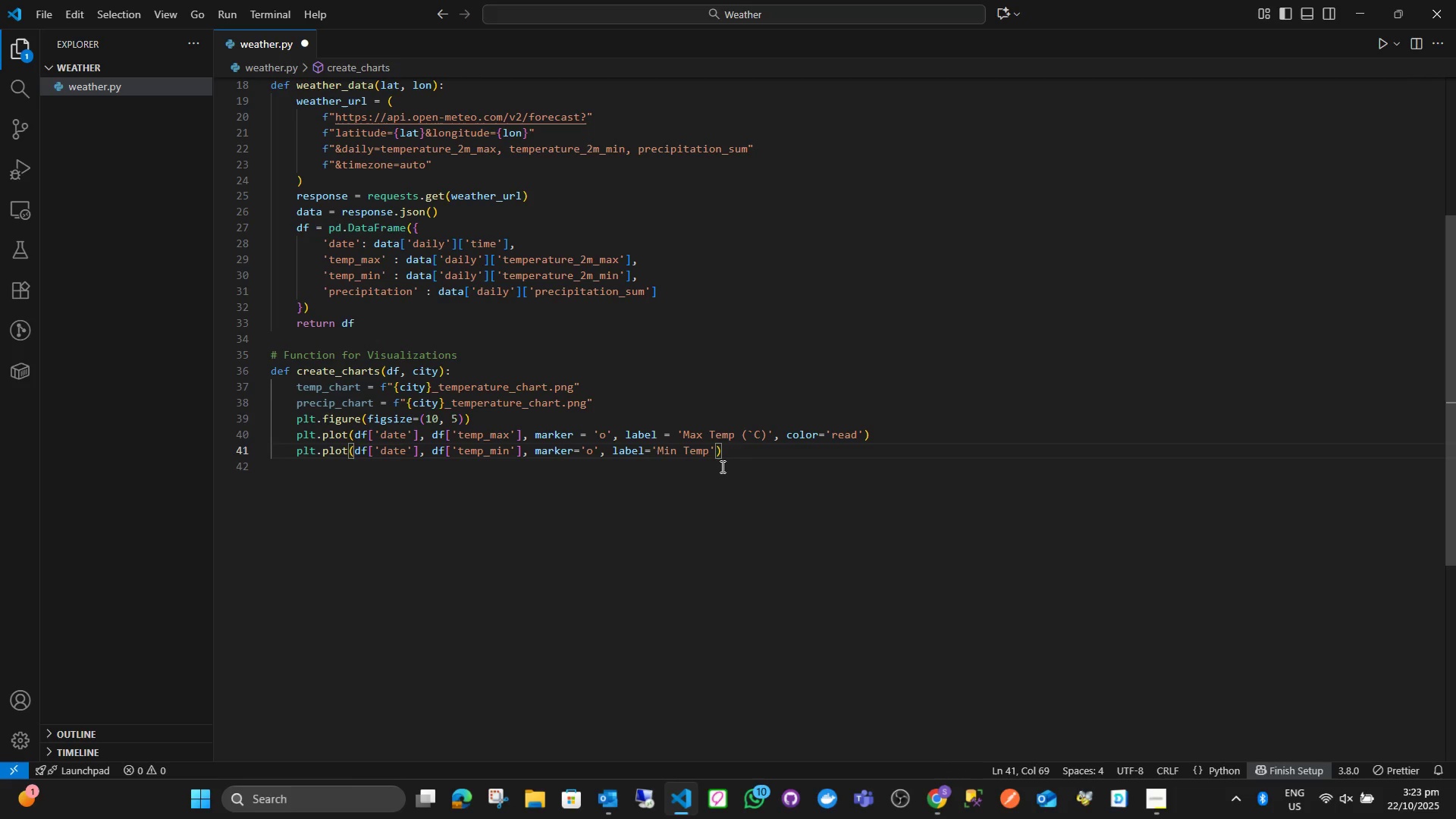 
key(Space)
 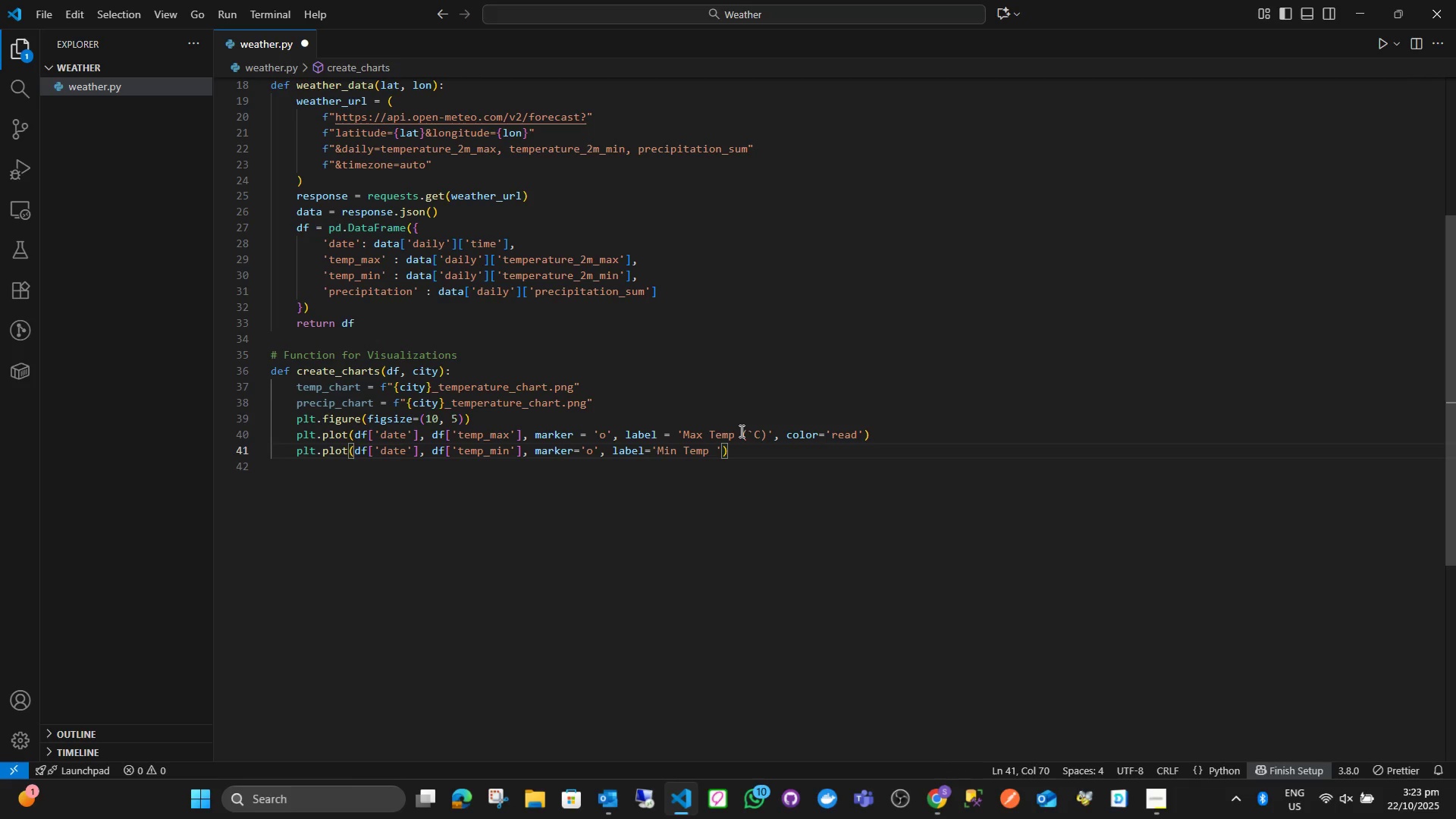 
left_click_drag(start_coordinate=[742, 432], to_coordinate=[770, 441])
 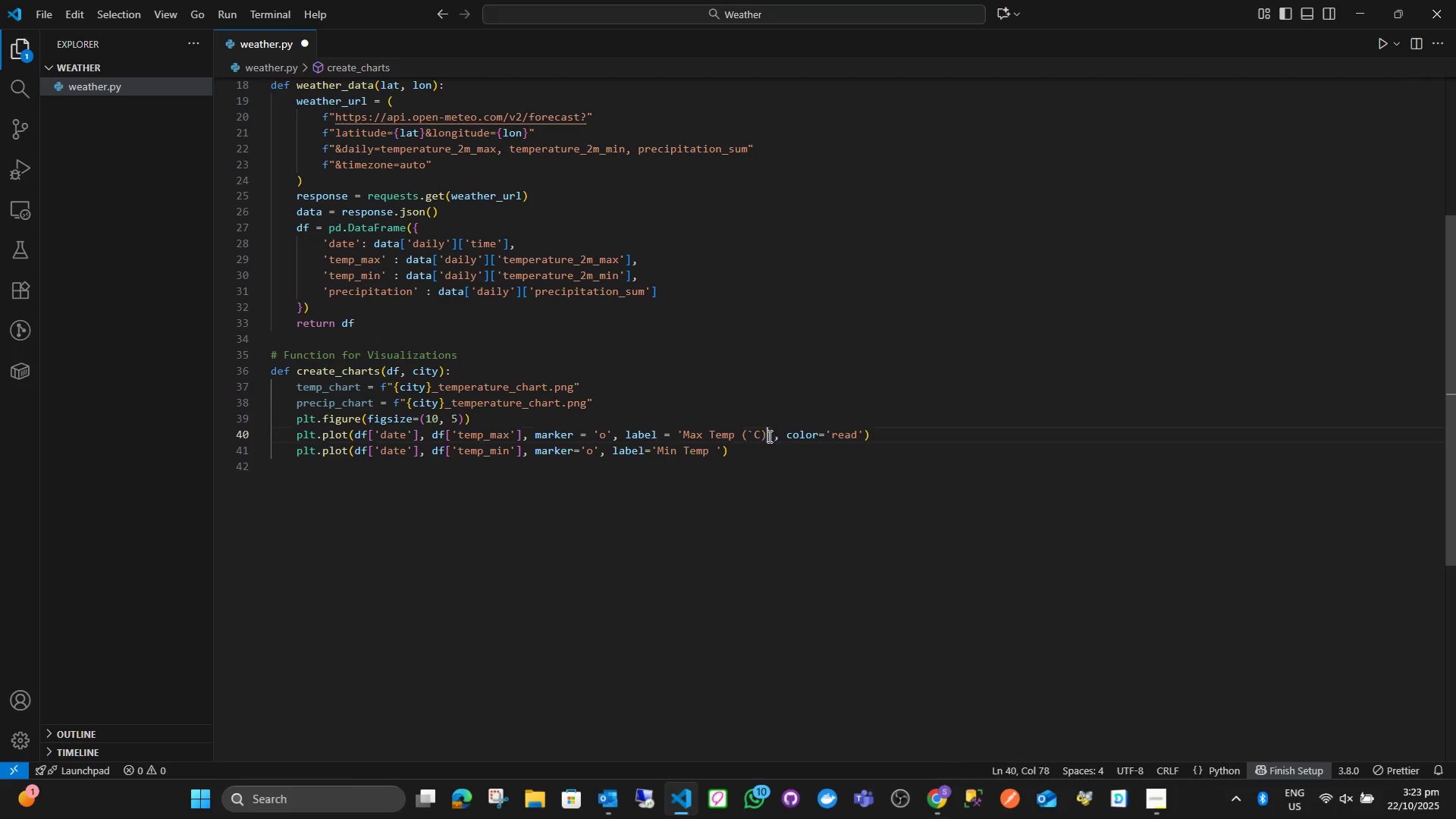 
double_click([768, 436])
 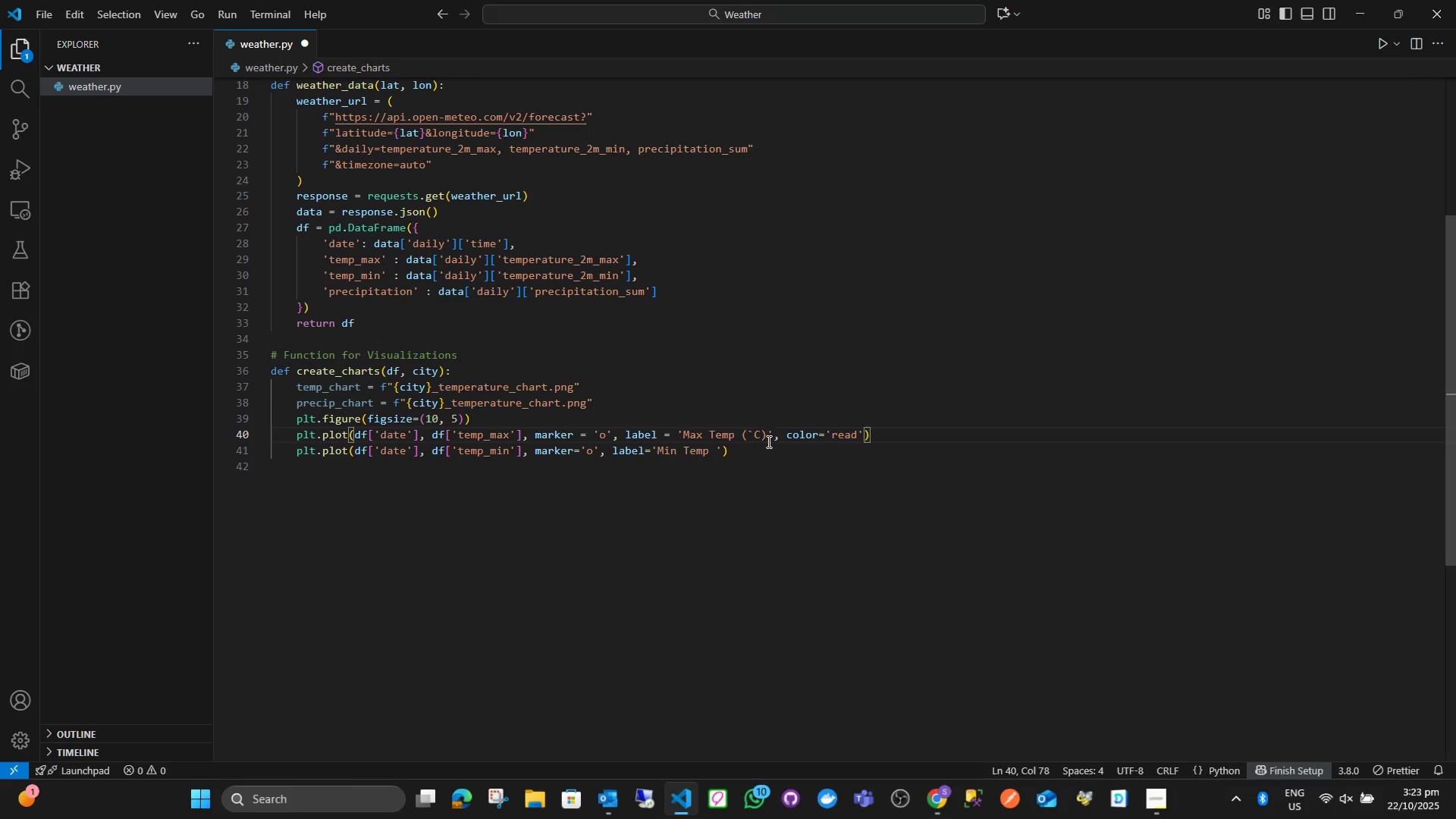 
left_click_drag(start_coordinate=[767, 441], to_coordinate=[745, 440])
 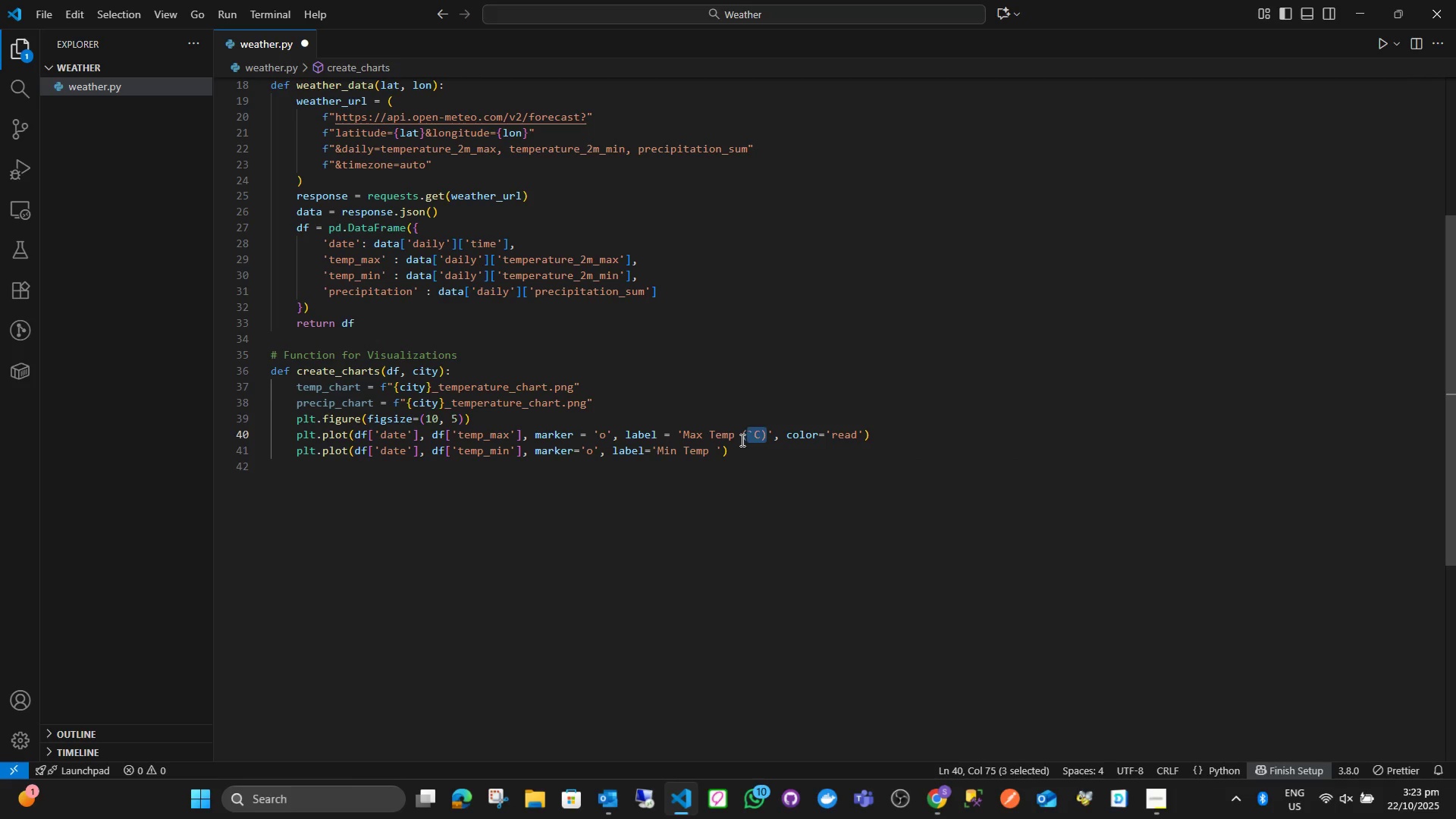 
hold_key(key=ShiftLeft, duration=0.42)
left_click([739, 438])
 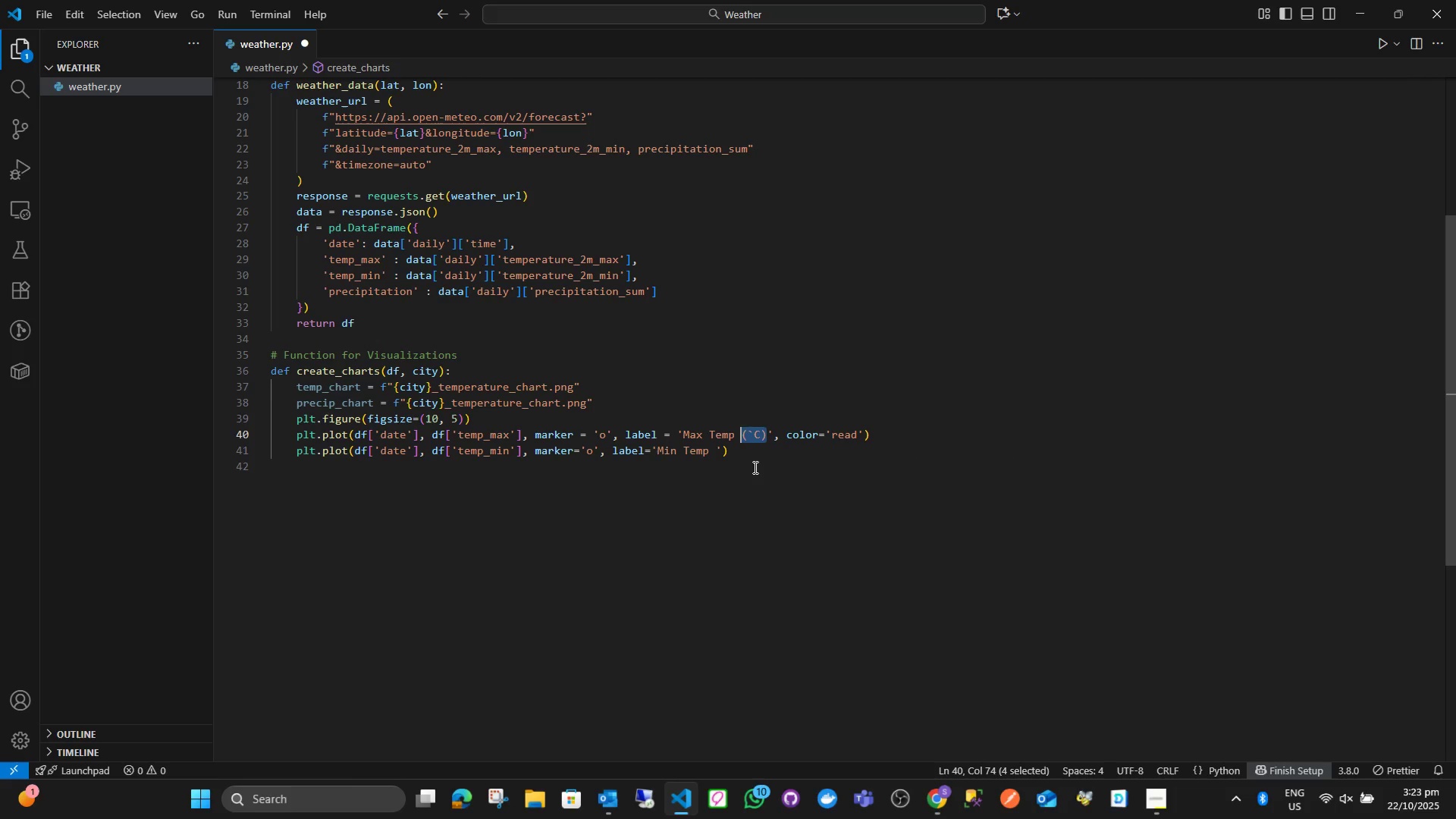 
key(Control+C)
 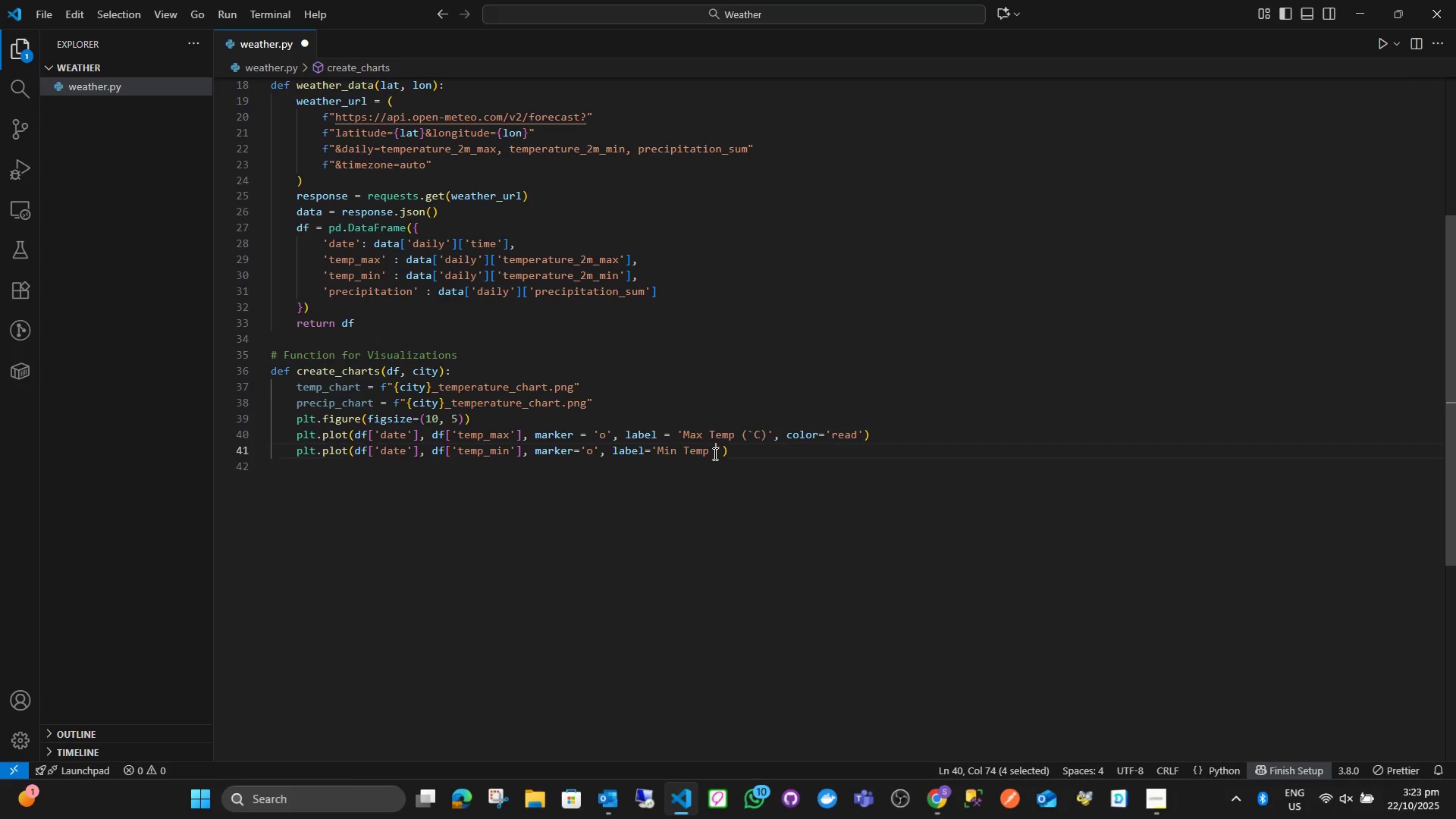 
left_click([714, 453])
 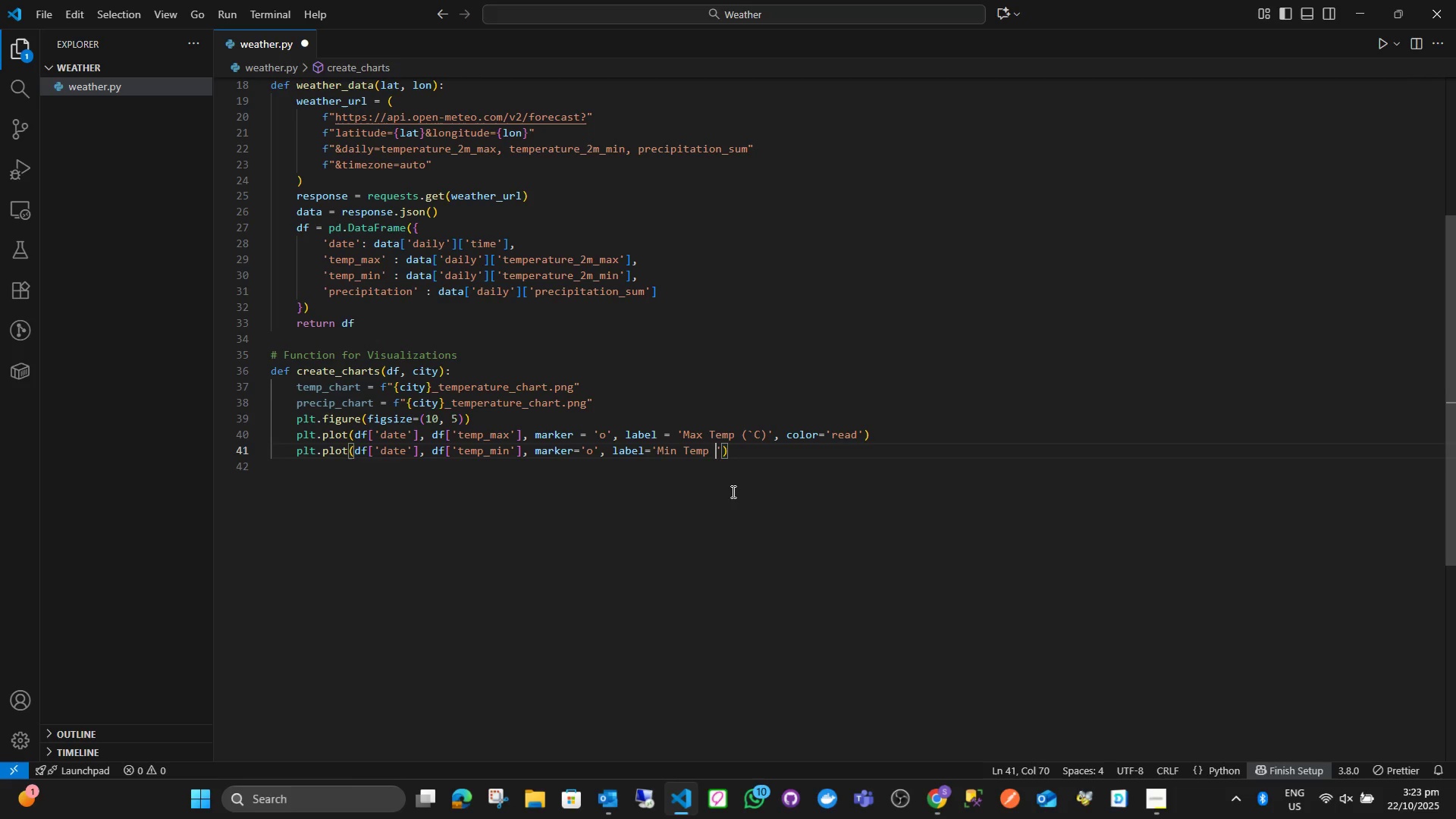 
key(Control+V)
 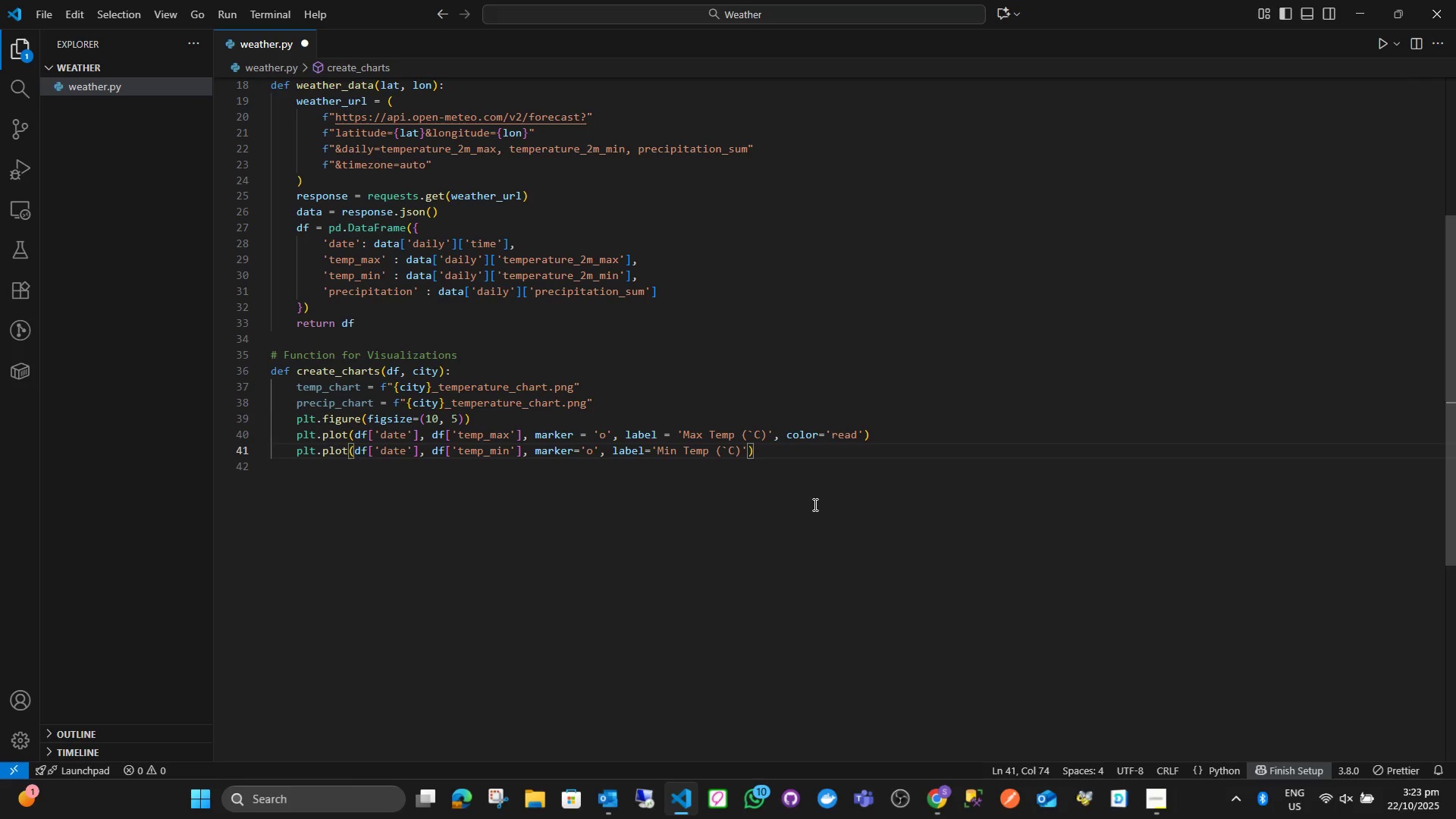 
wait(5.99)
 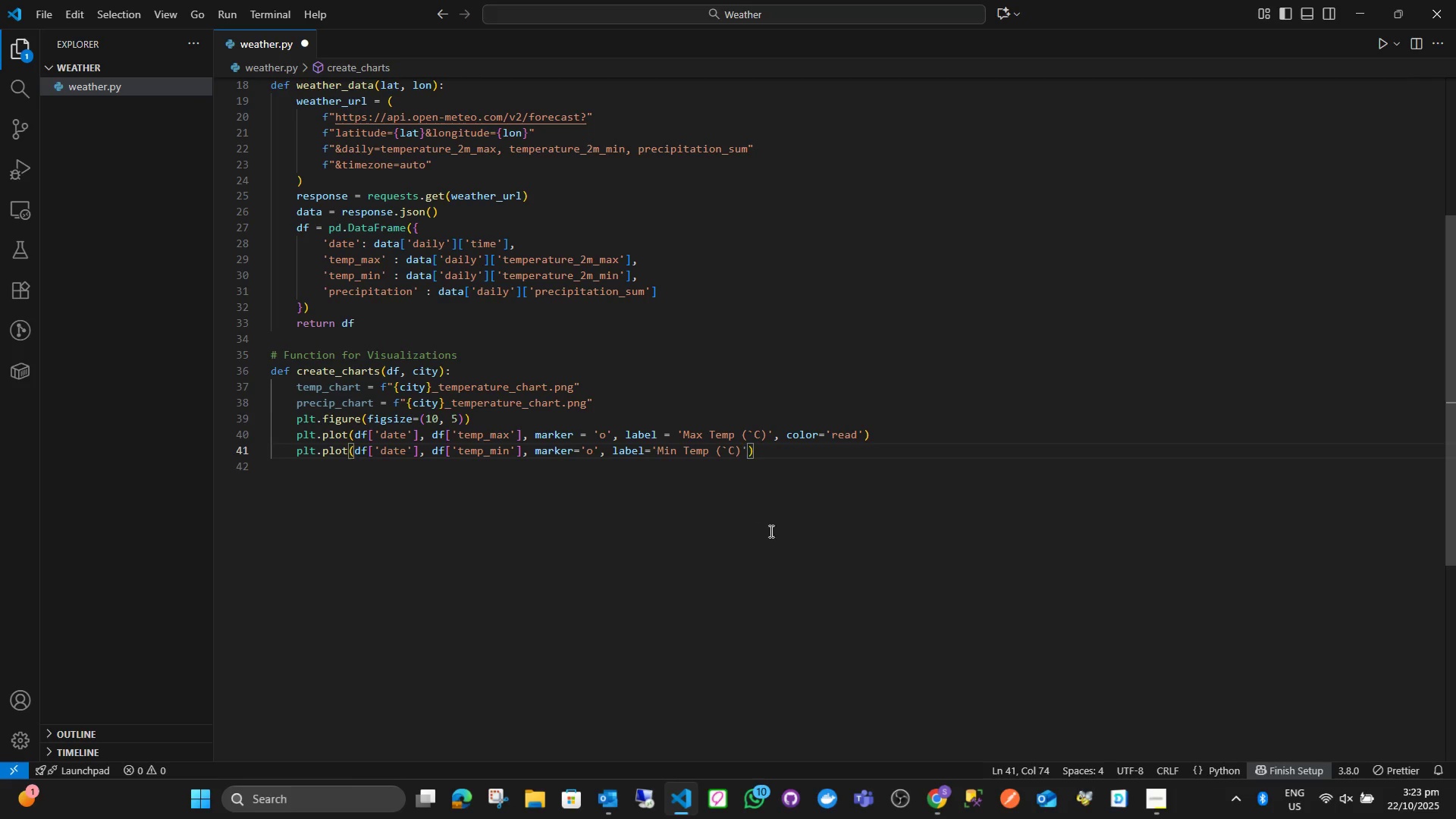 
key(ArrowLeft)
 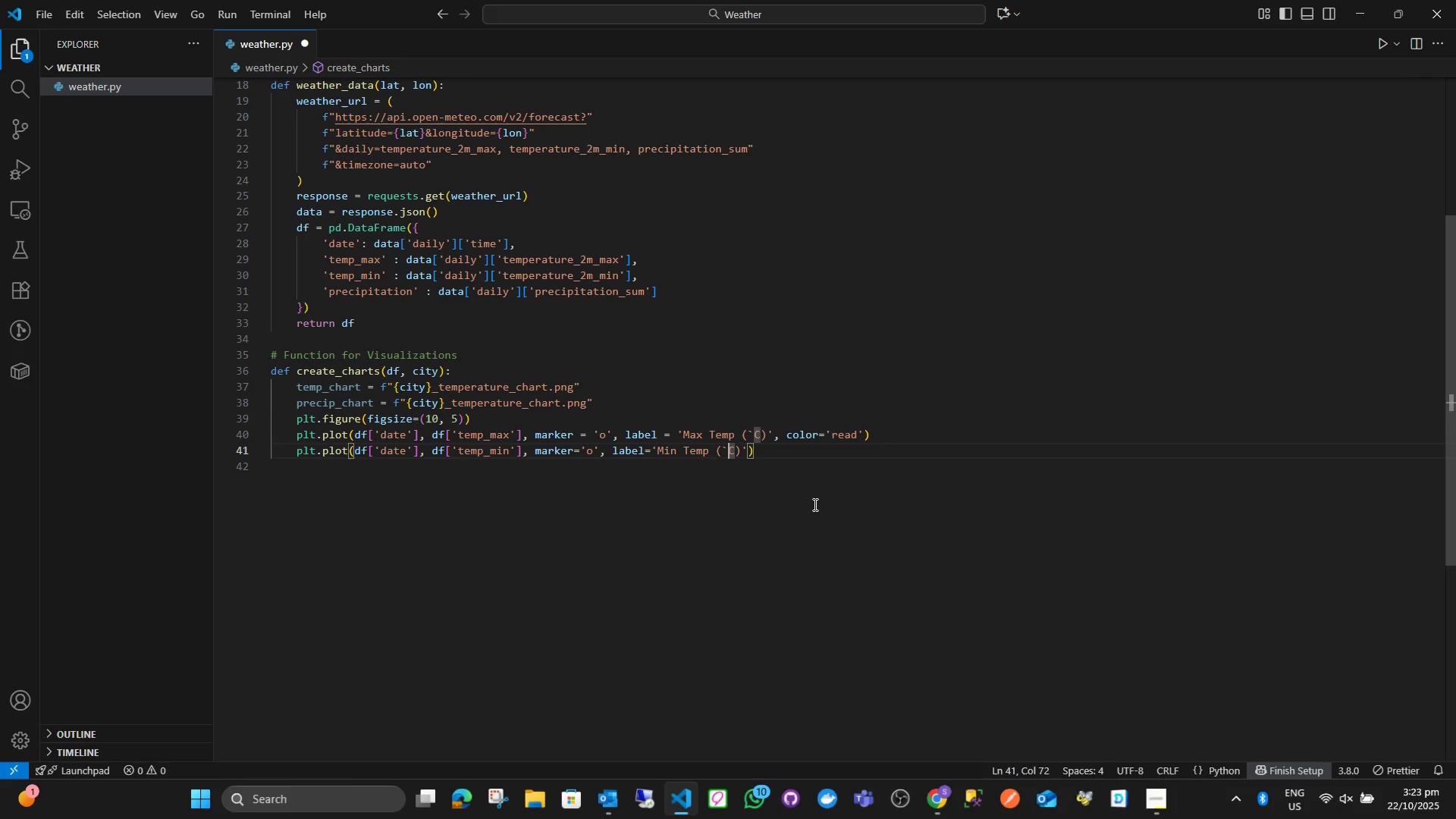 
hold_key(key=ArrowLeft, duration=1.28)
 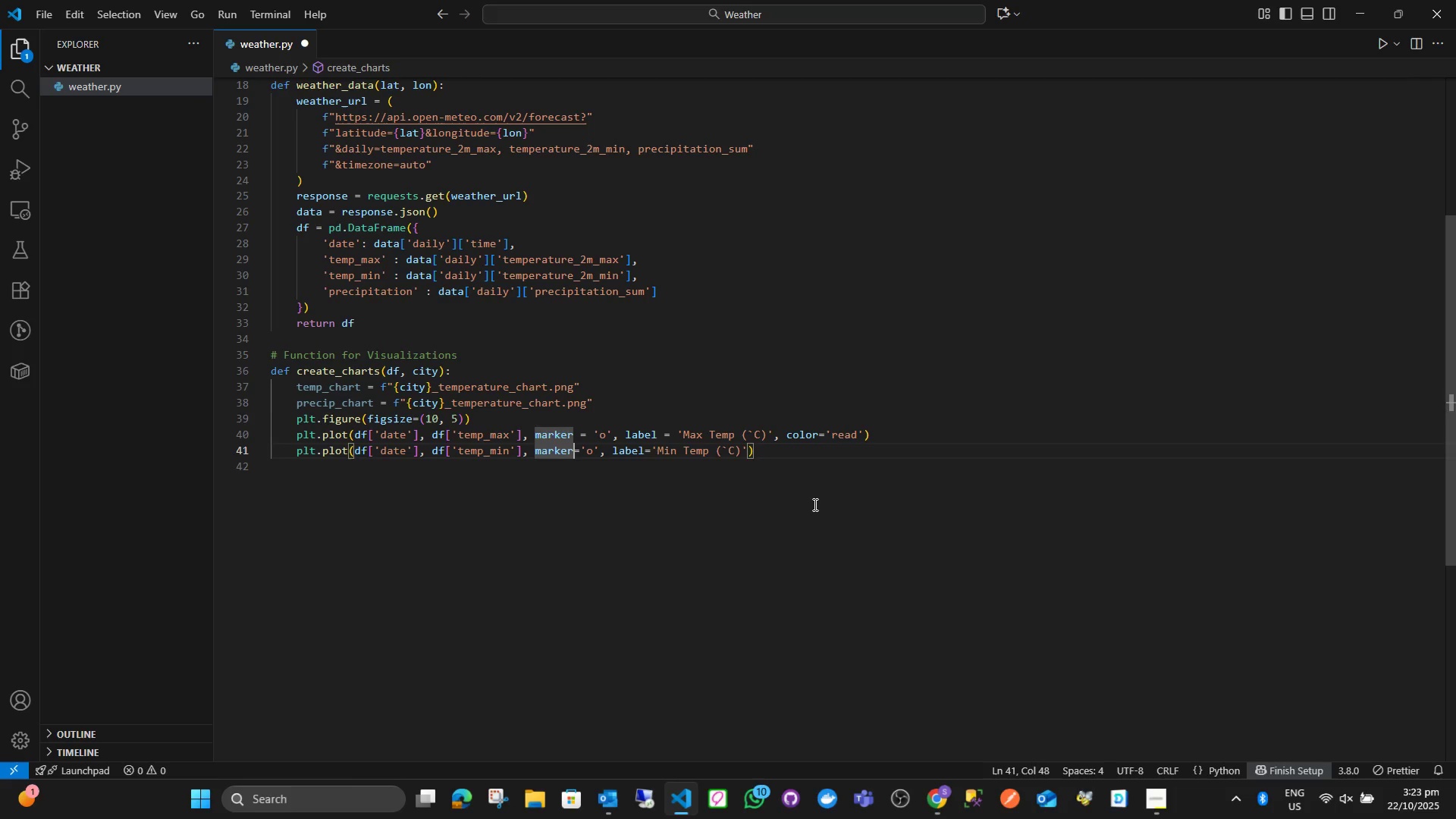 
key(Space)
 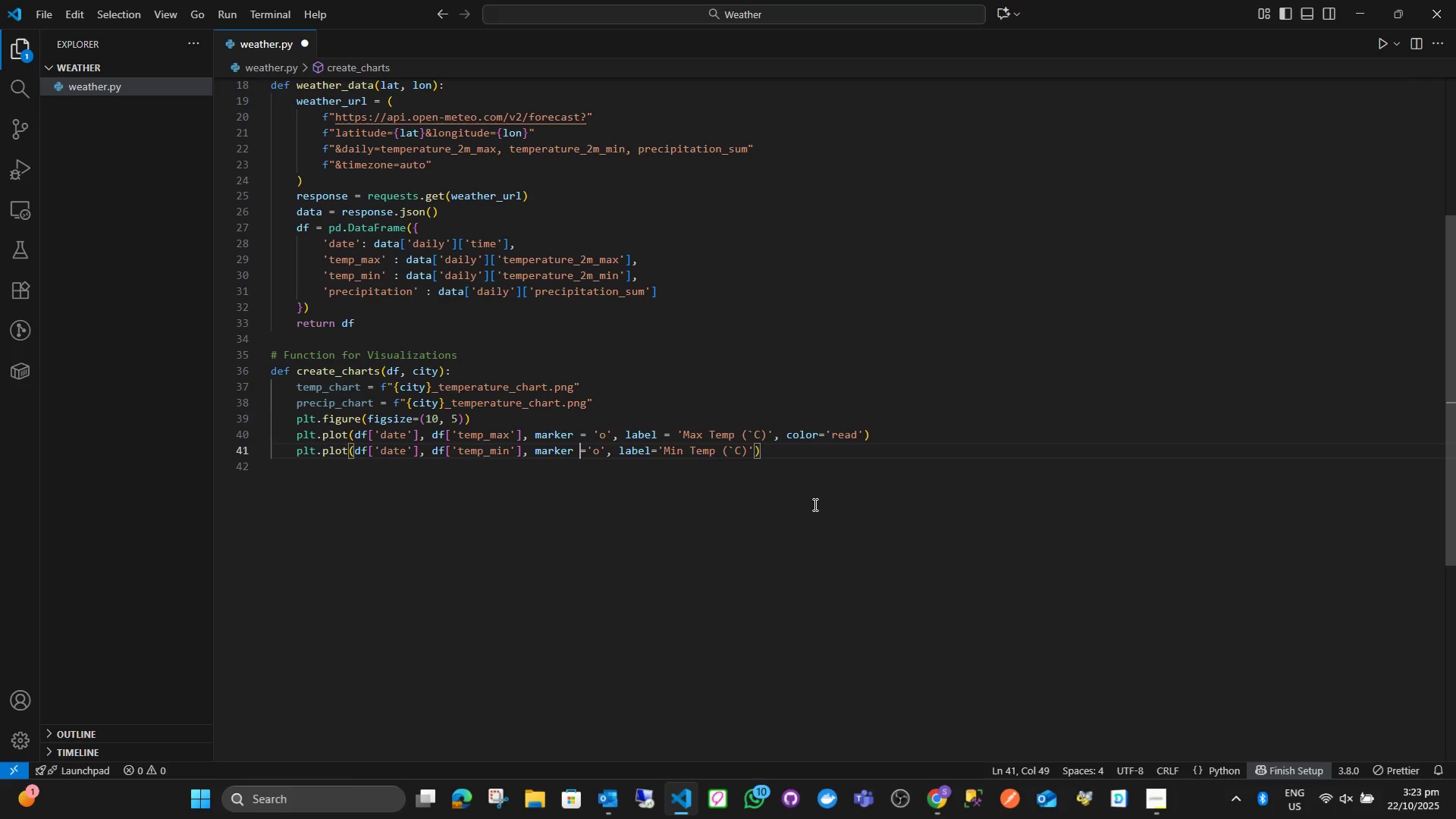 
key(ArrowRight)
 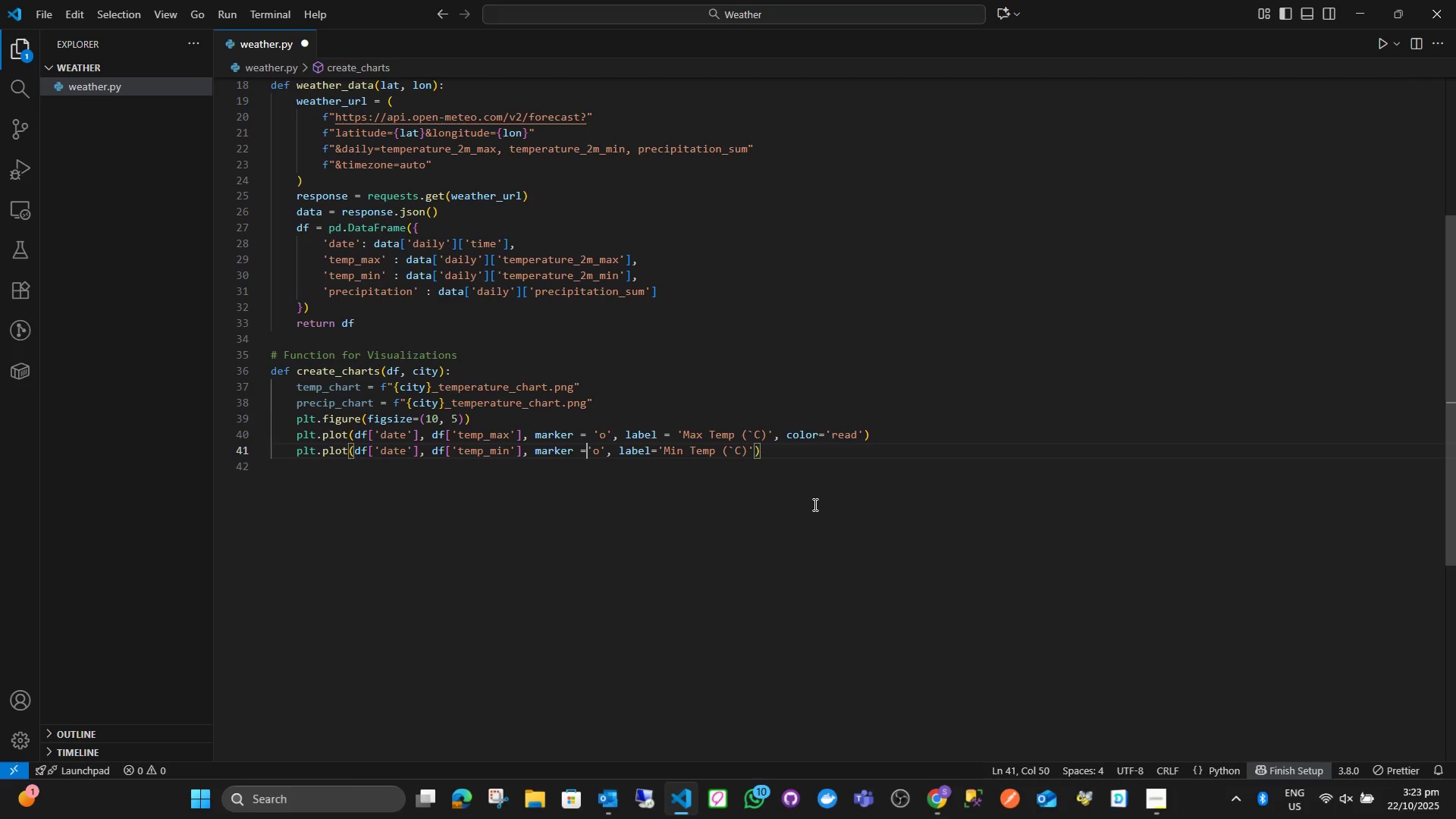 
key(Space)
 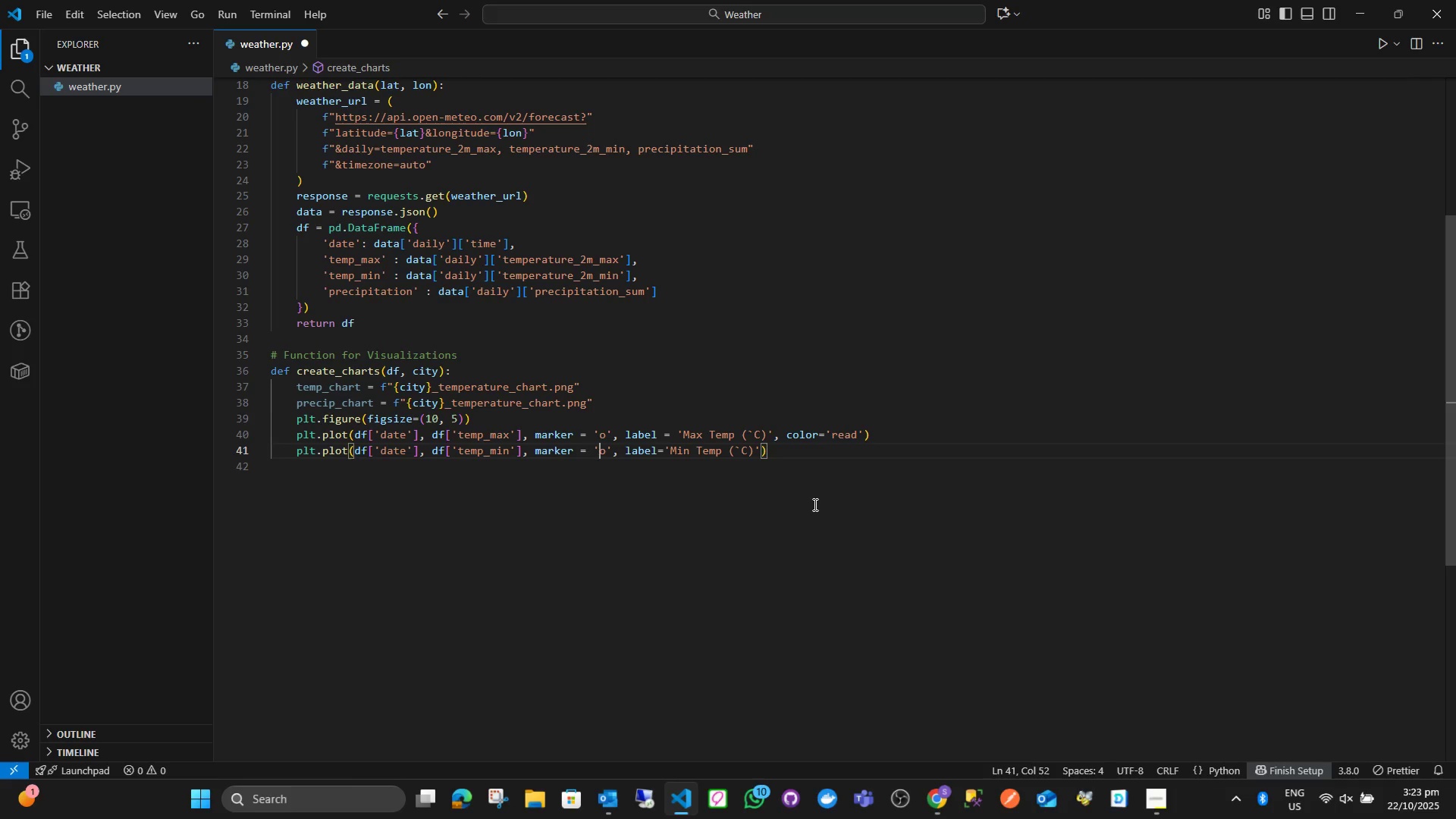 
hold_key(key=ArrowRight, duration=0.77)
 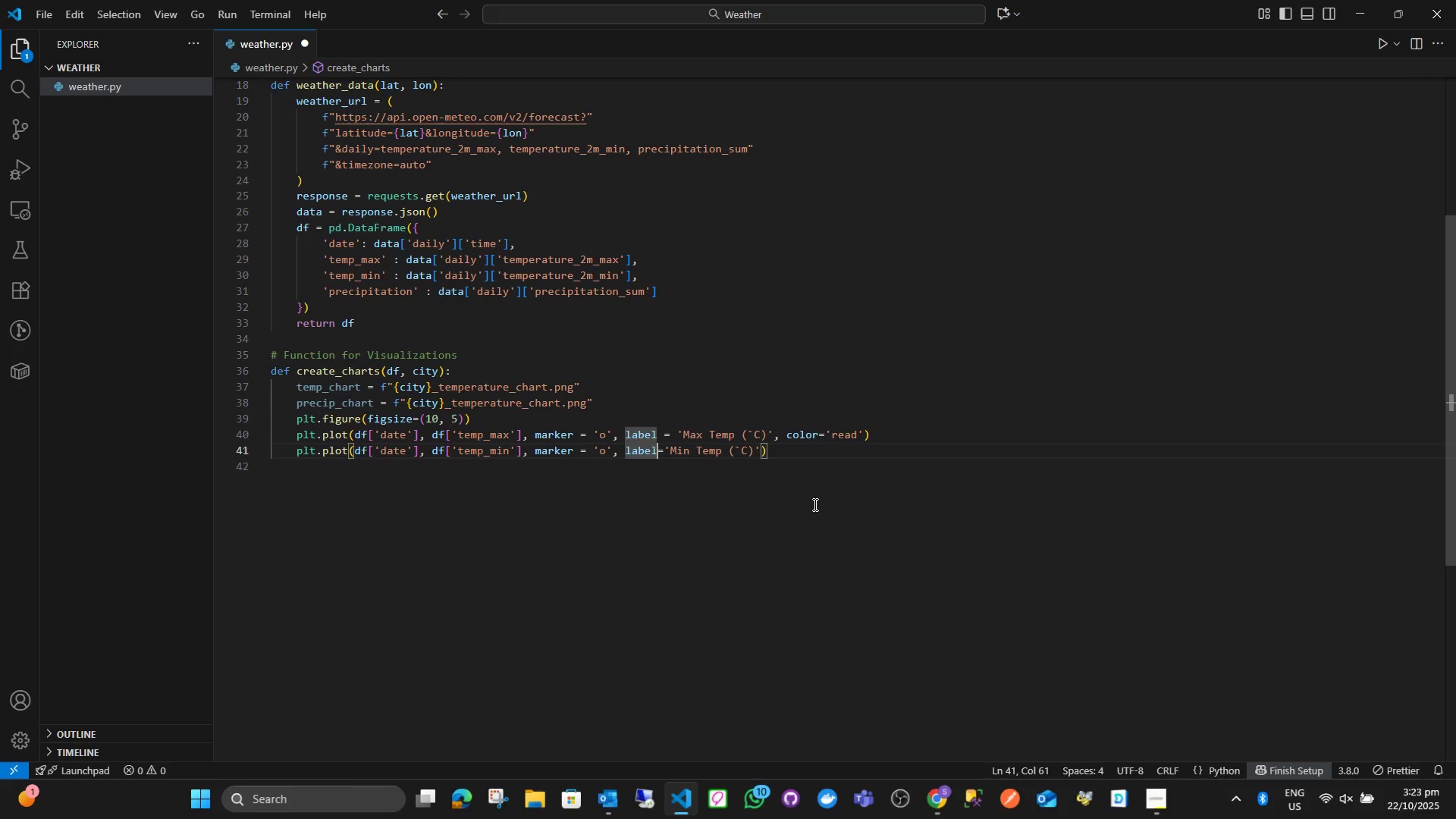 
hold_key(key=ArrowRight, duration=0.79)
 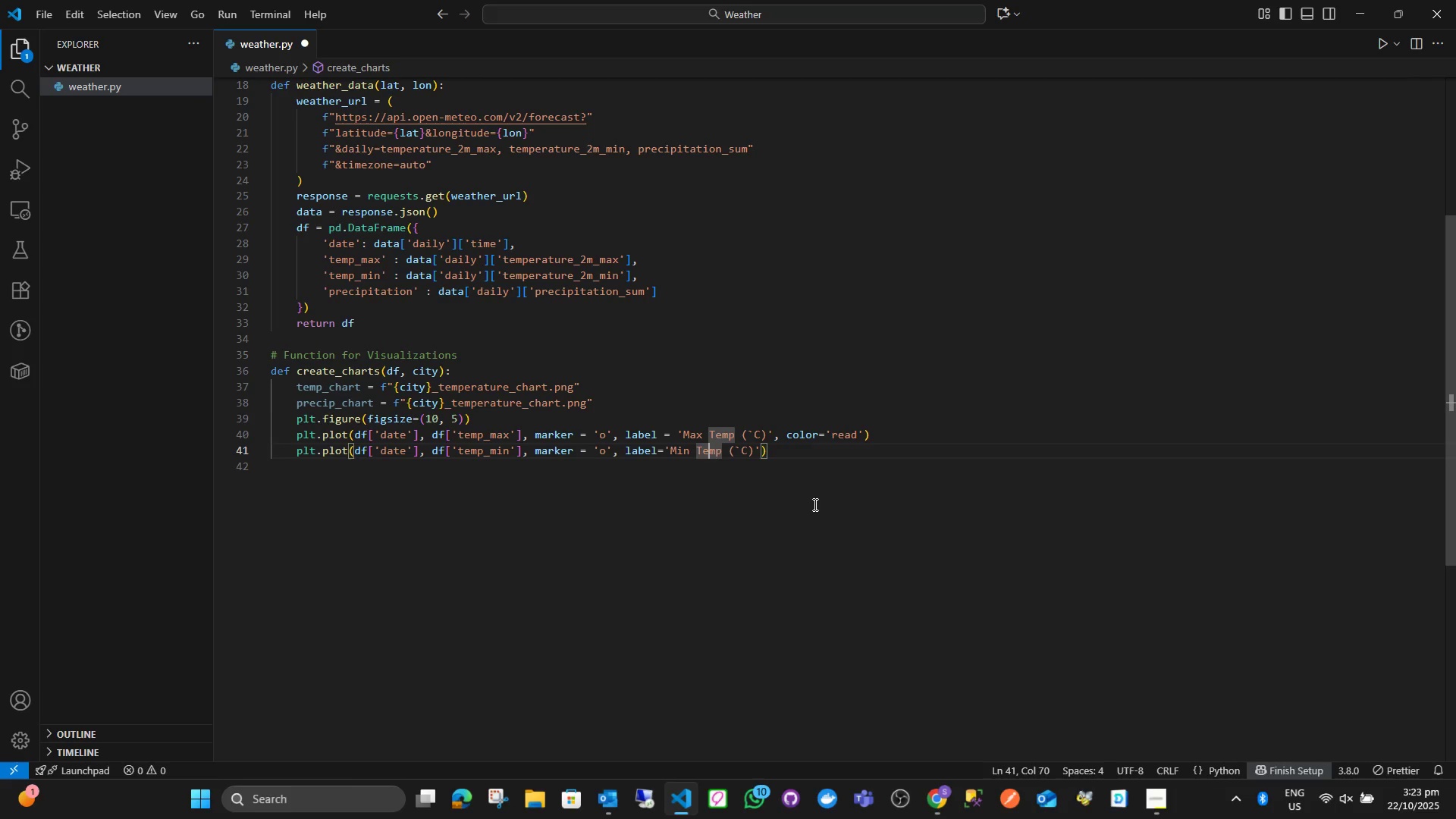 
hold_key(key=ArrowLeft, duration=0.8)
 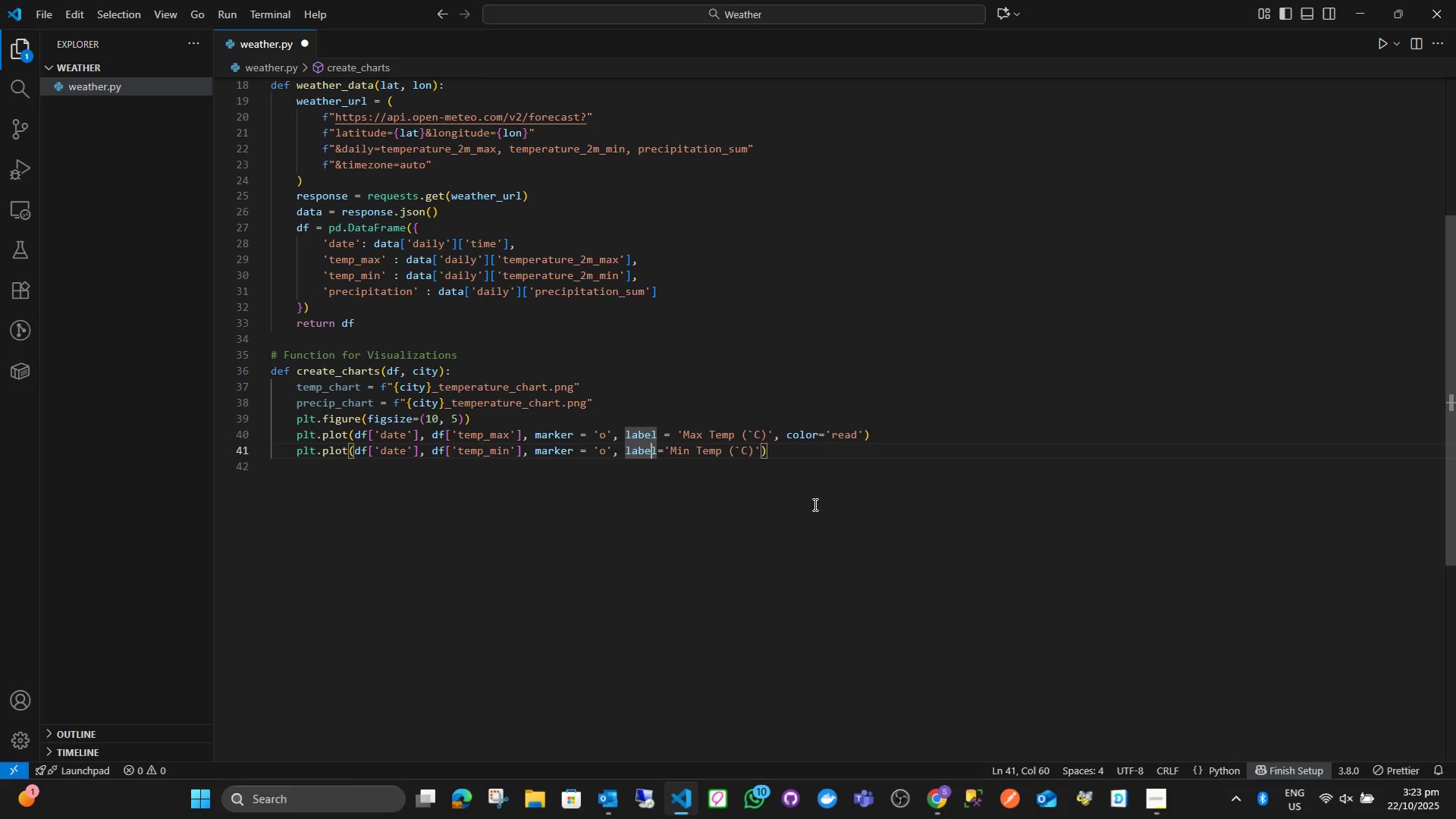 
key(ArrowRight)
 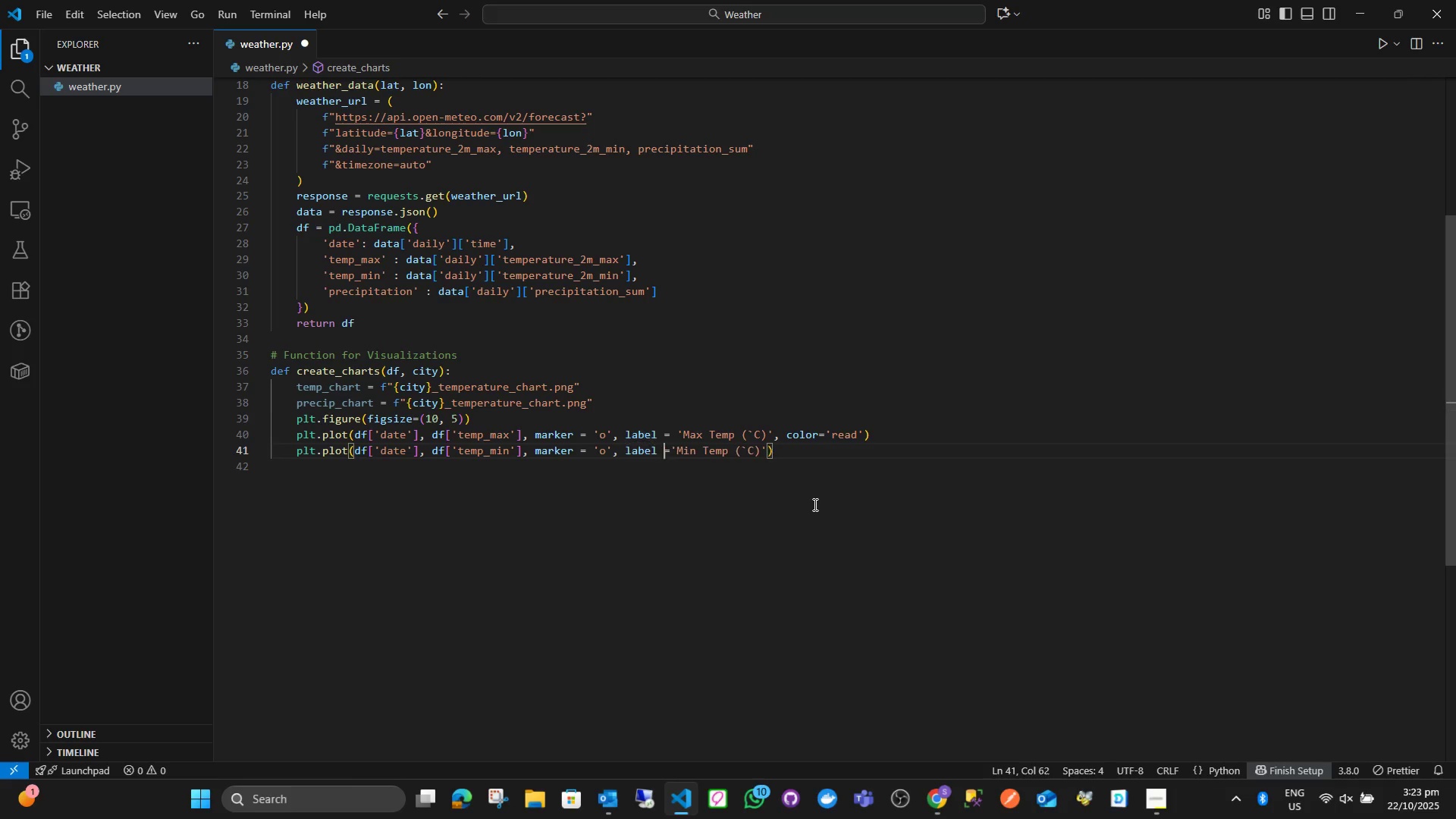 
key(Space)
 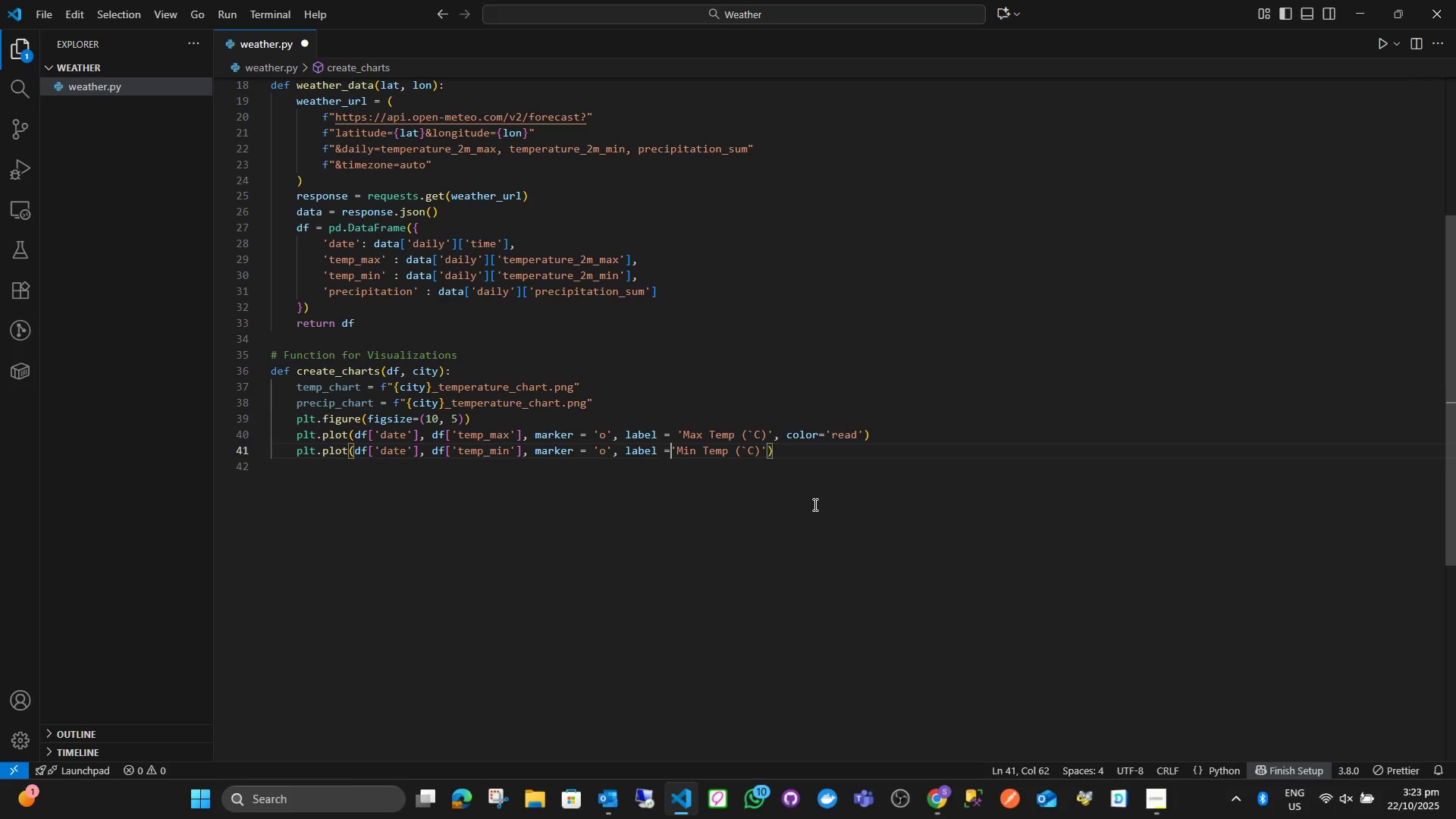 
key(ArrowRight)
 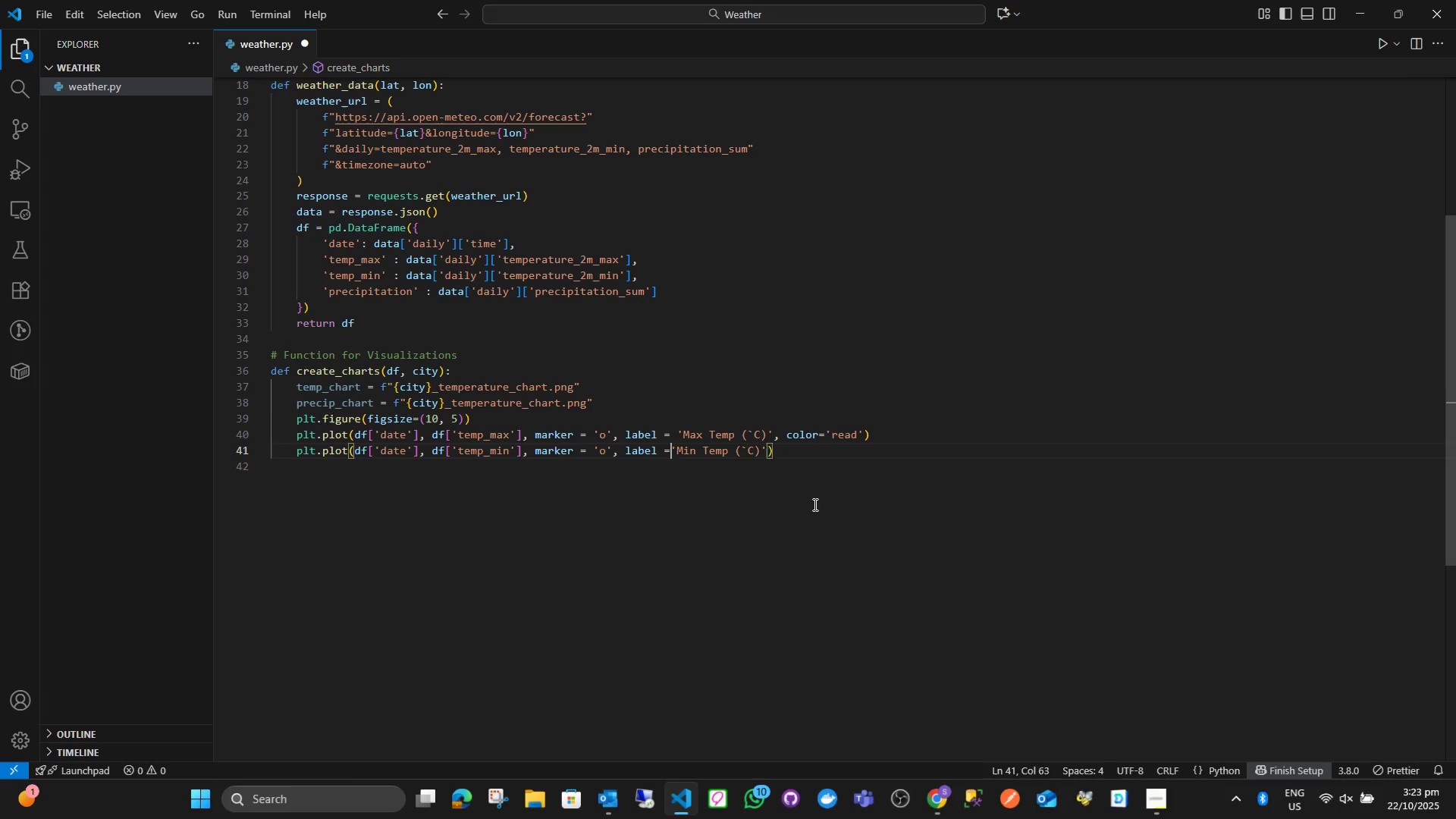 
key(Space)
 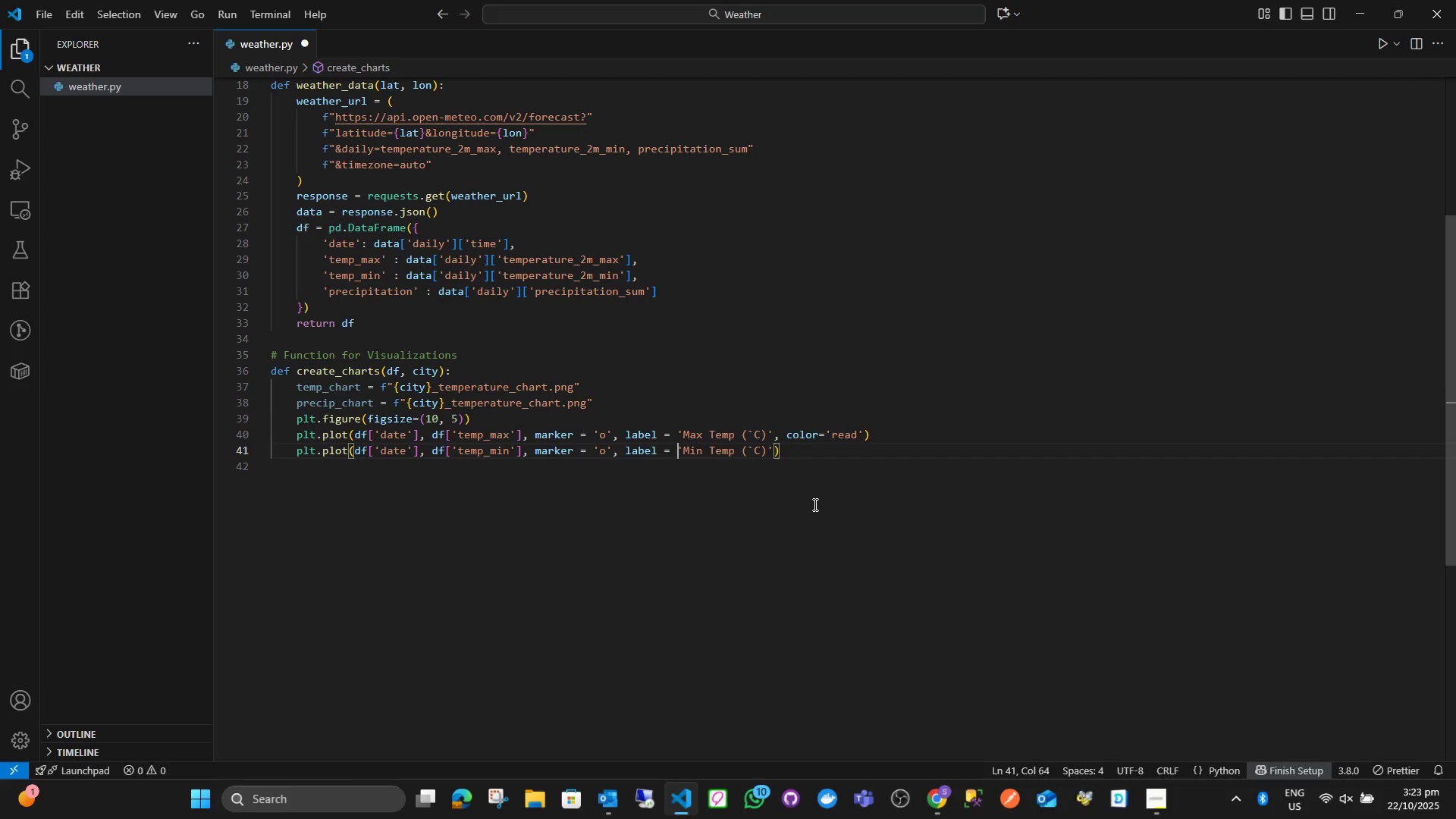 
key(ArrowRight)
 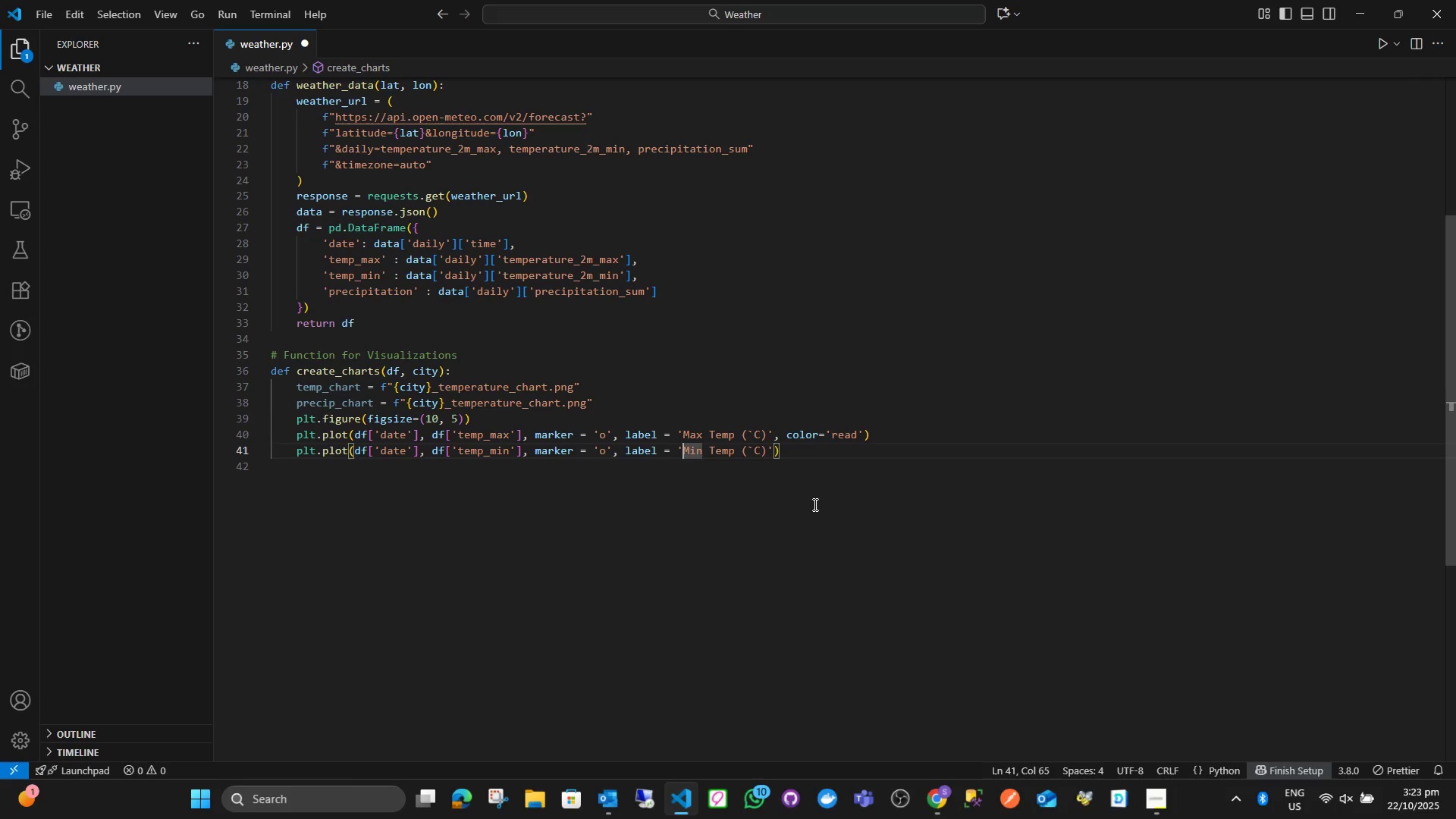 
key(ArrowRight)
 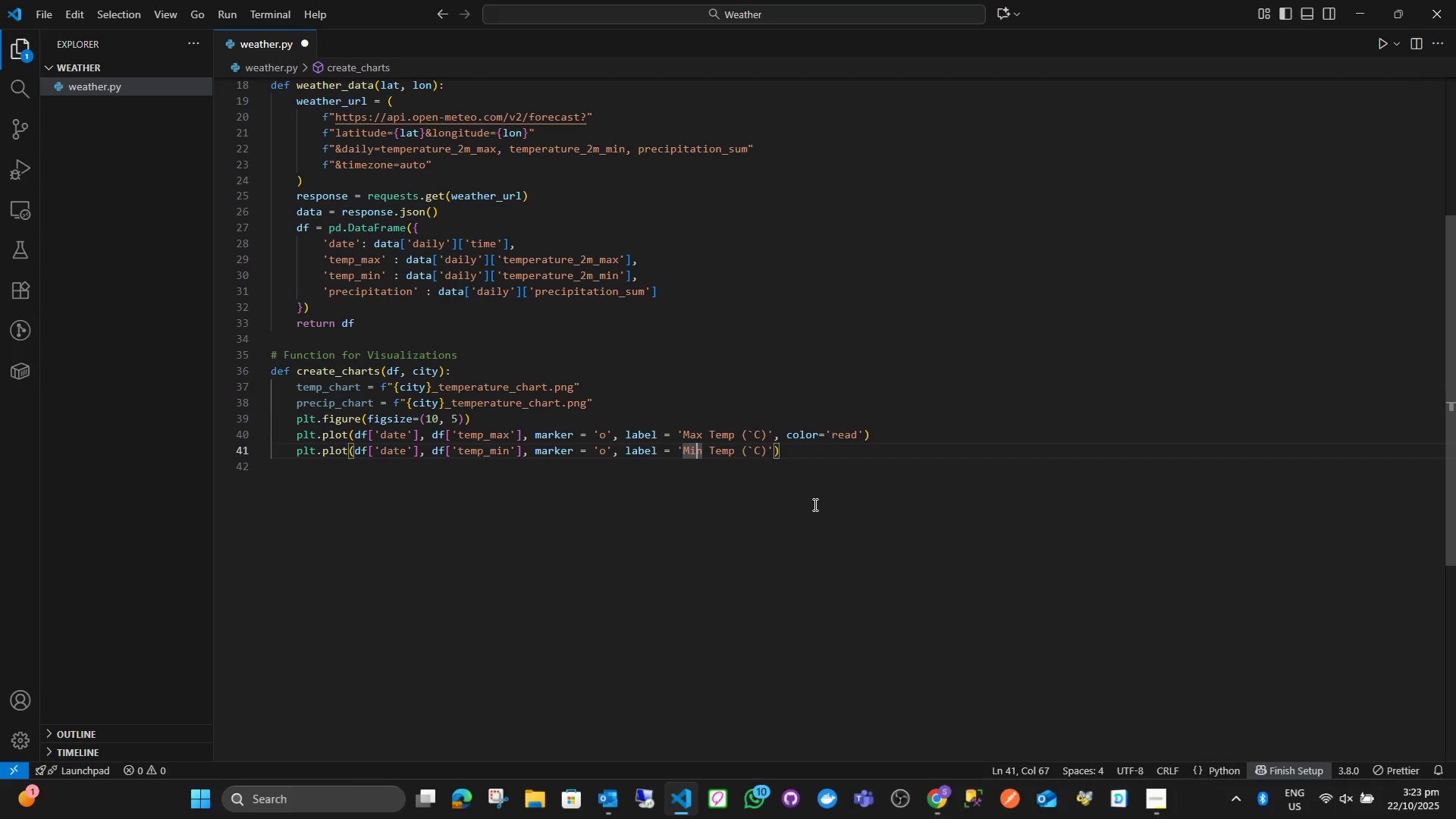 
hold_key(key=ArrowRight, duration=0.69)
 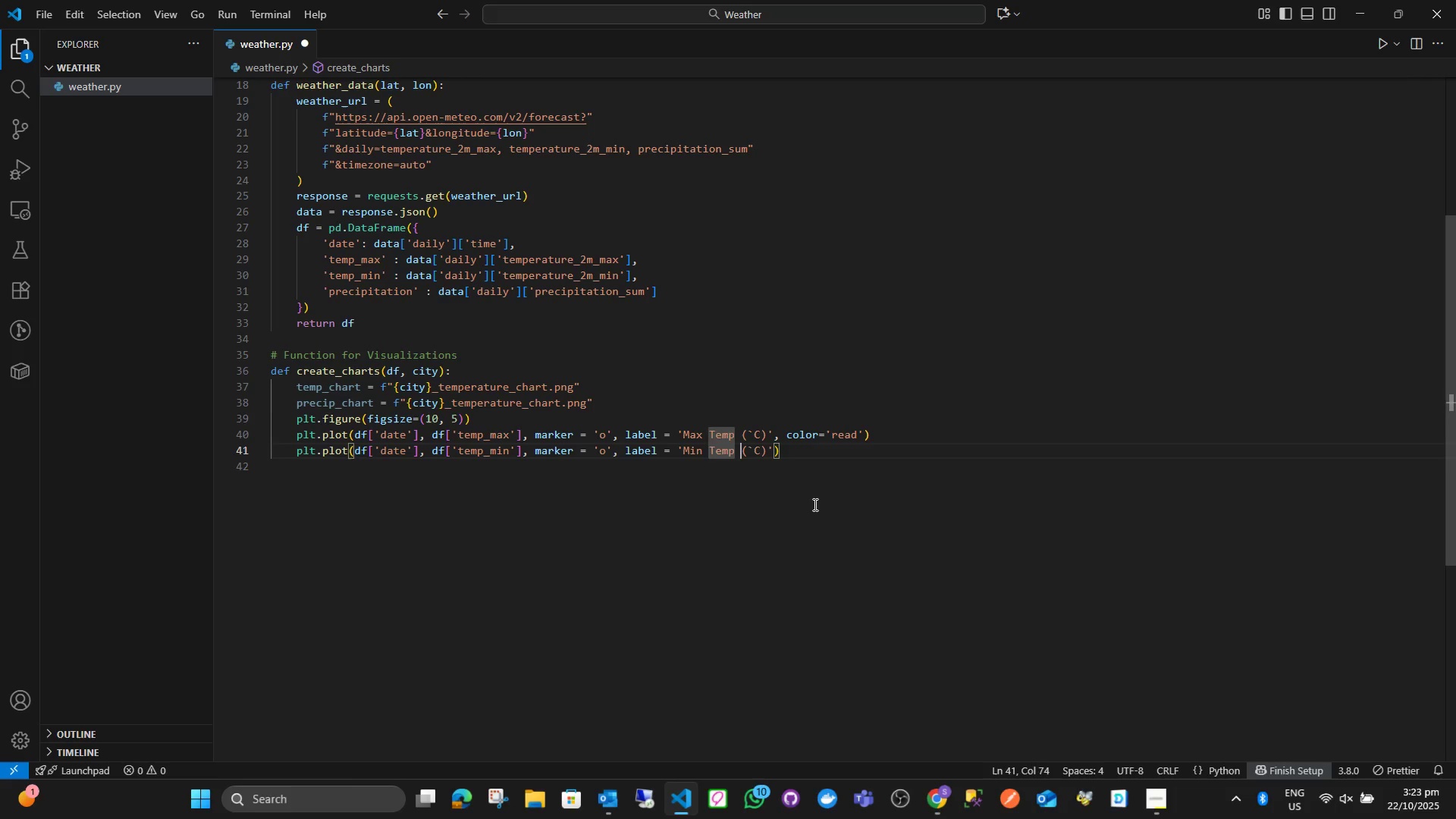 
key(ArrowRight)
 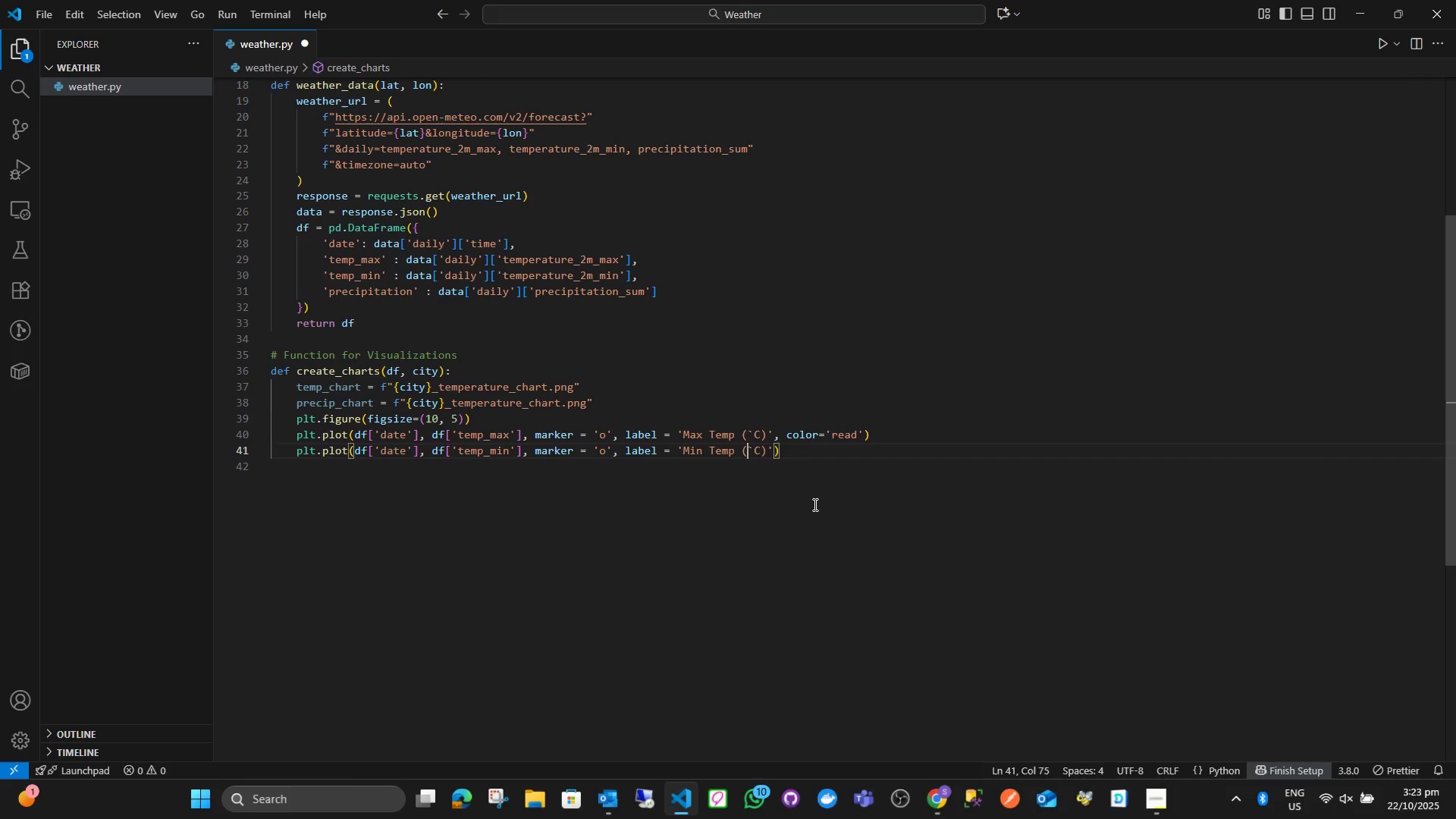 
key(ArrowRight)
 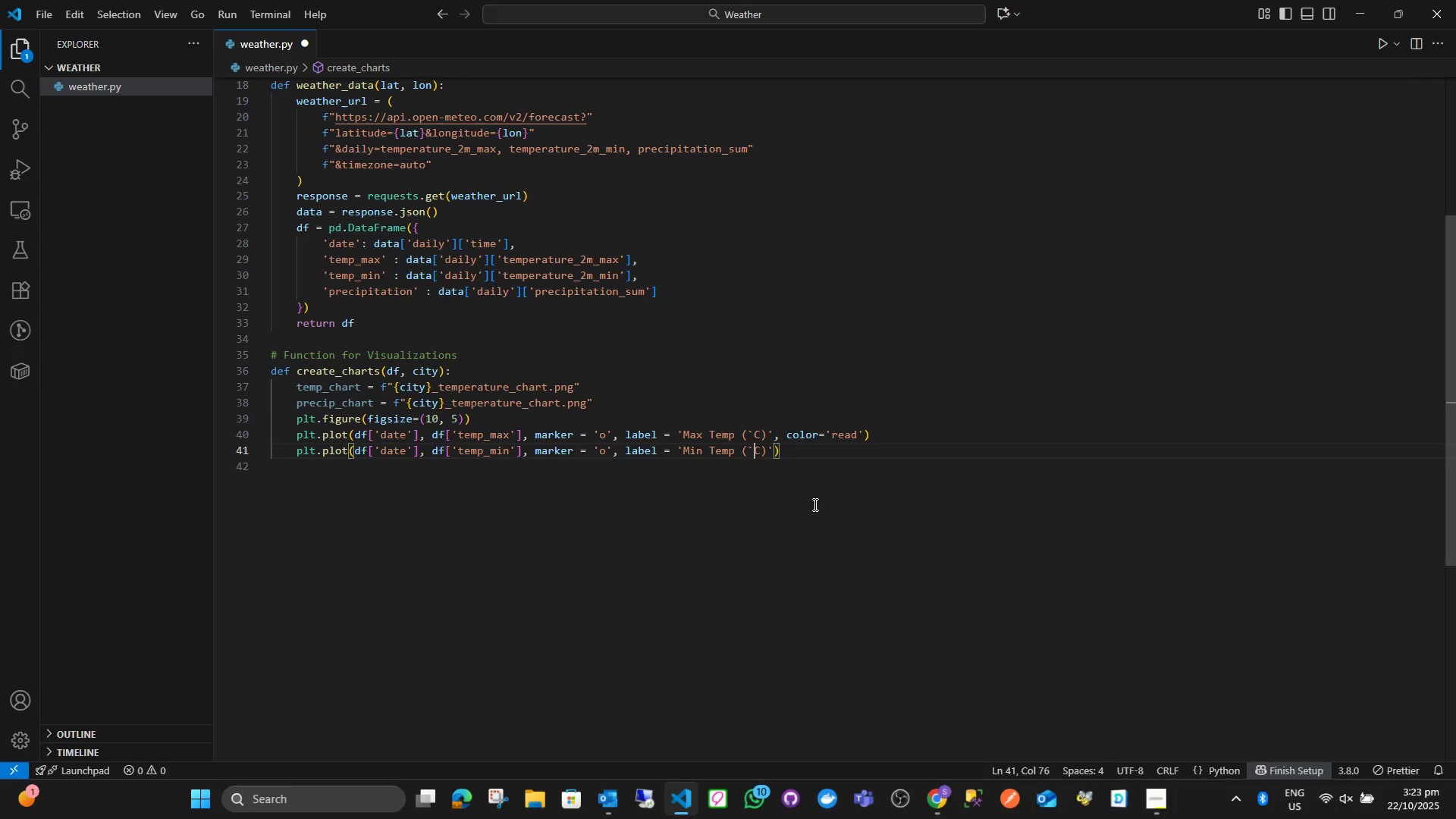 
key(ArrowRight)
 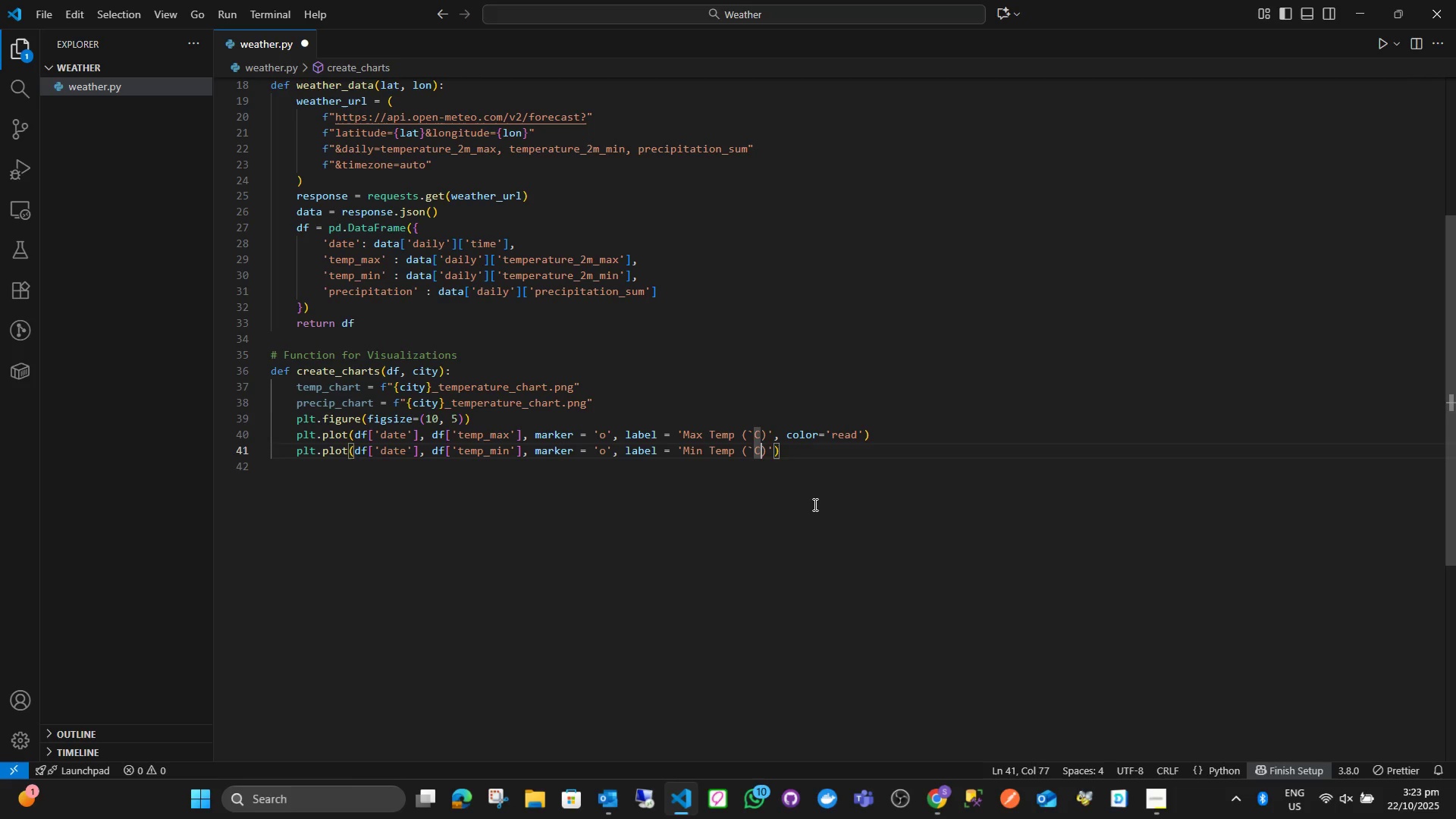 
key(ArrowRight)
 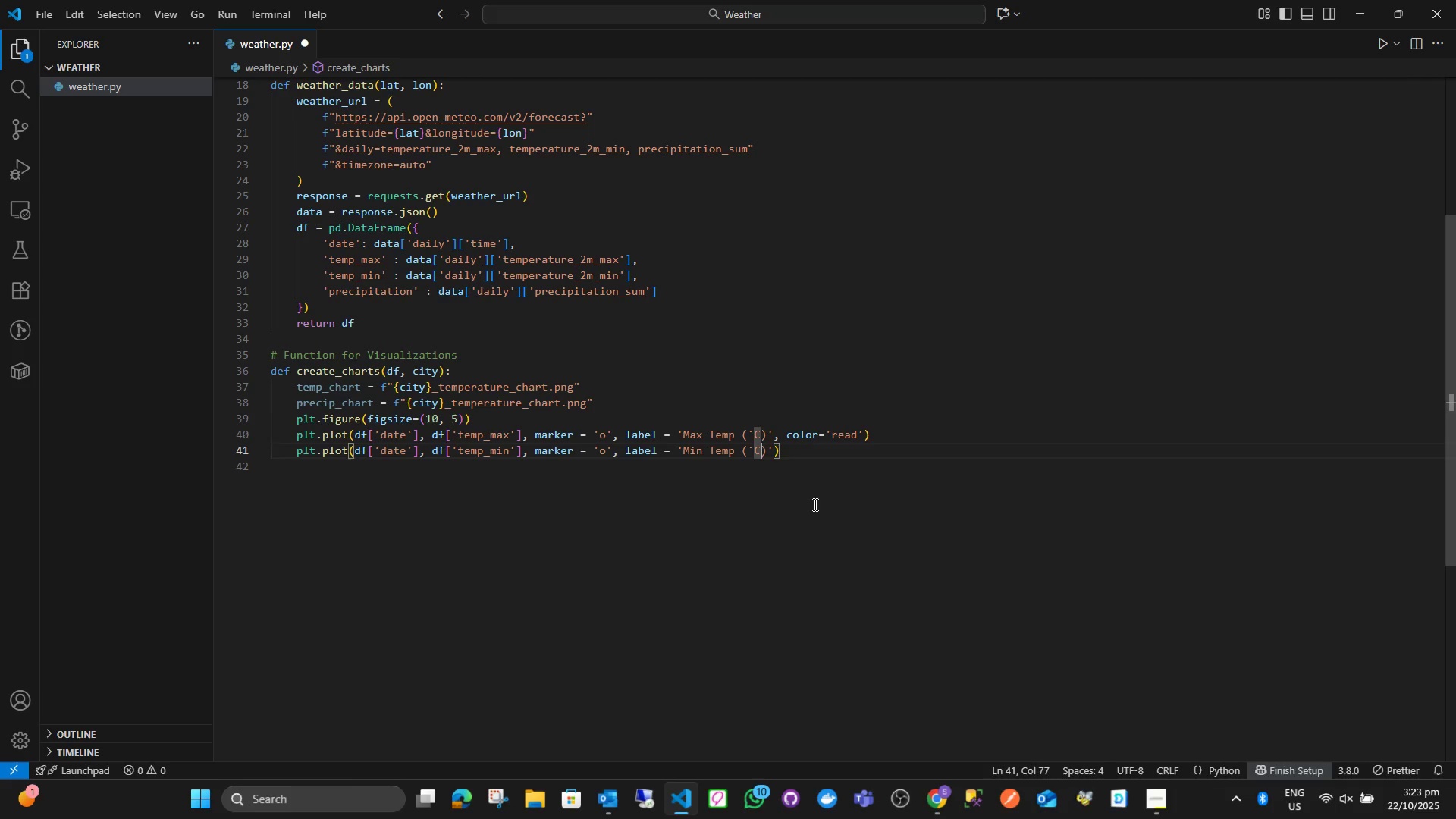 
key(ArrowRight)
 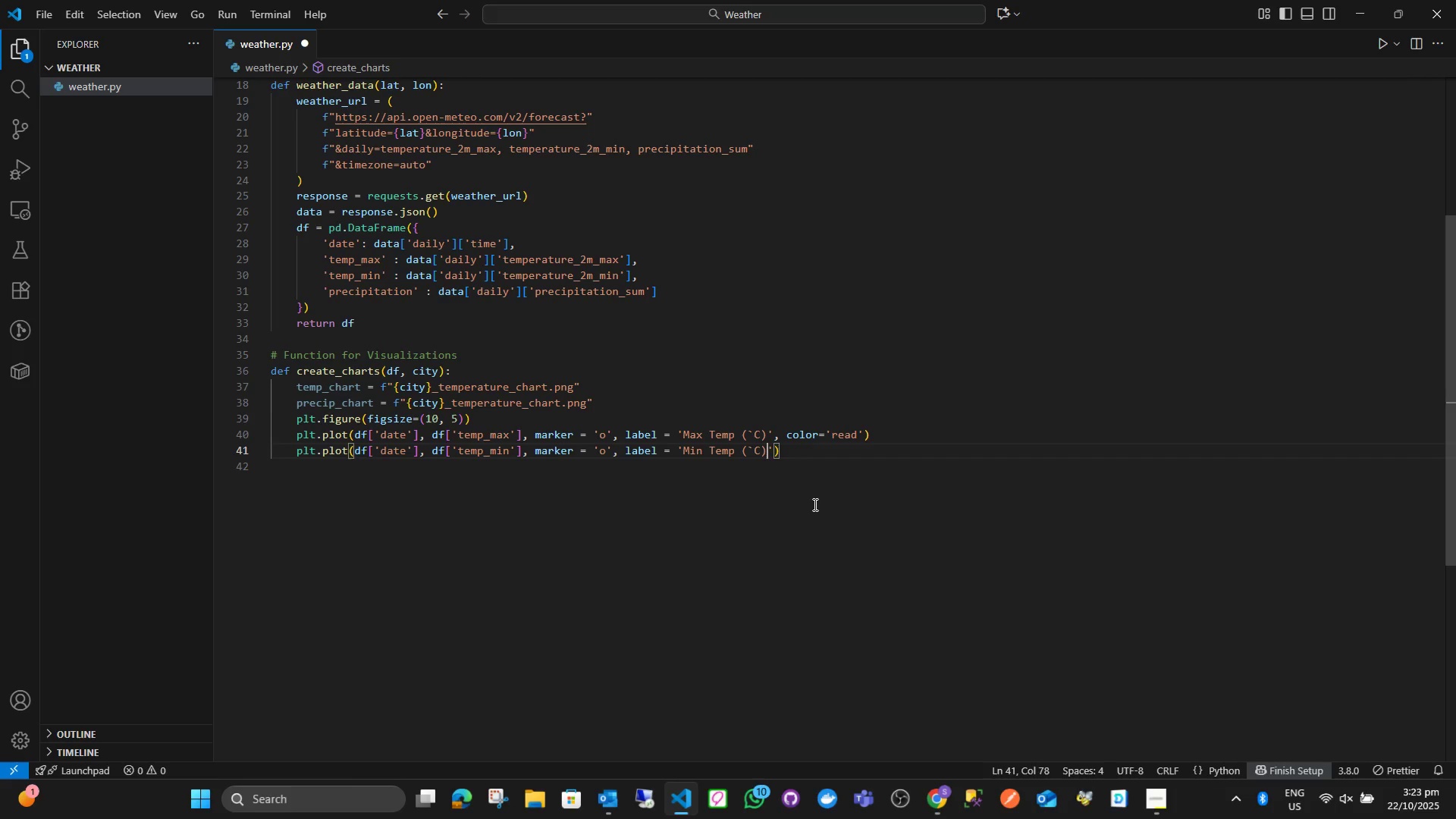 
key(ArrowRight)
 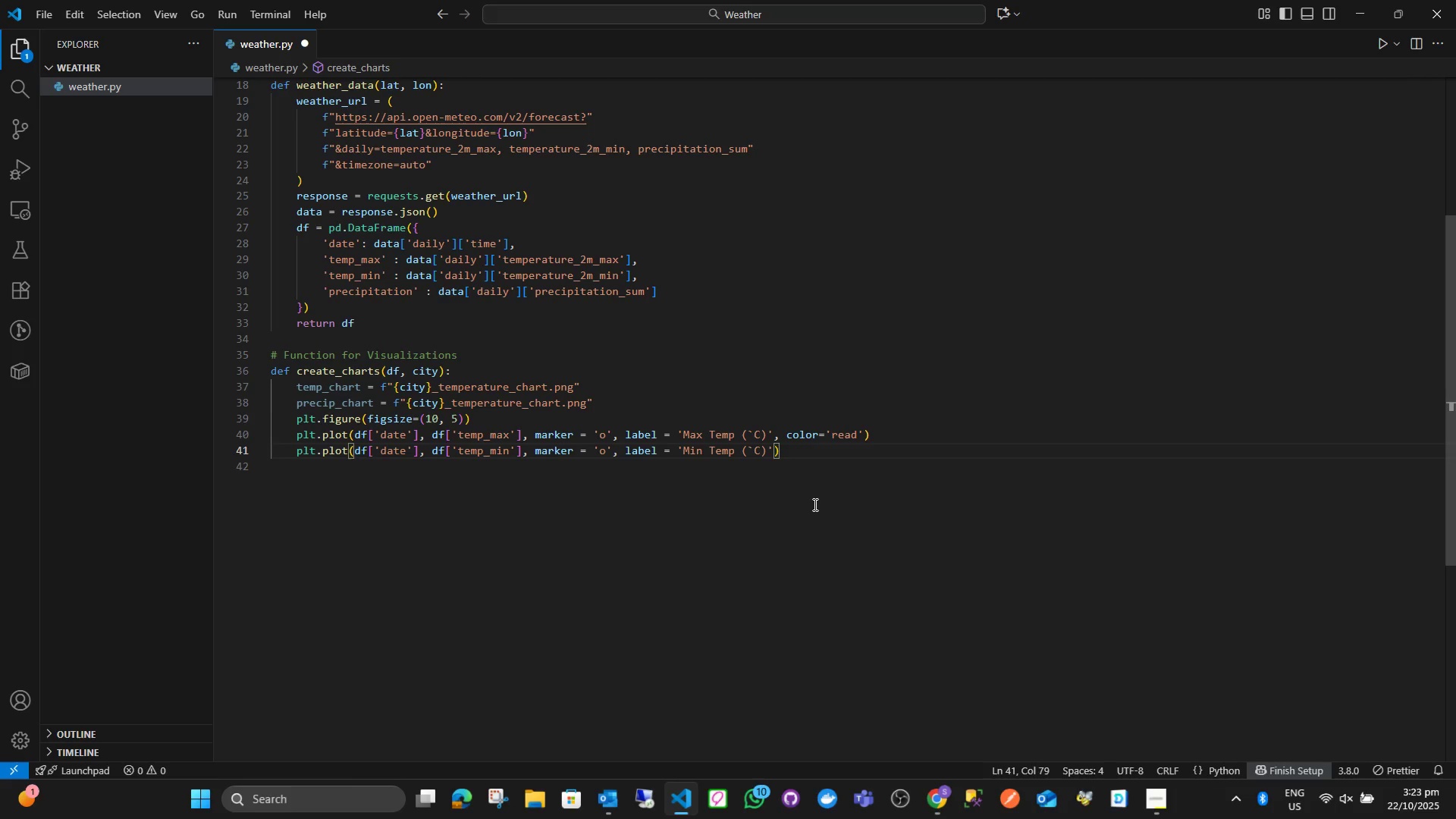 
type(, color = )
key(Backspace)
key(Backspace)
key(Backspace)
type(-)
key(Backspace)
type(= '')
 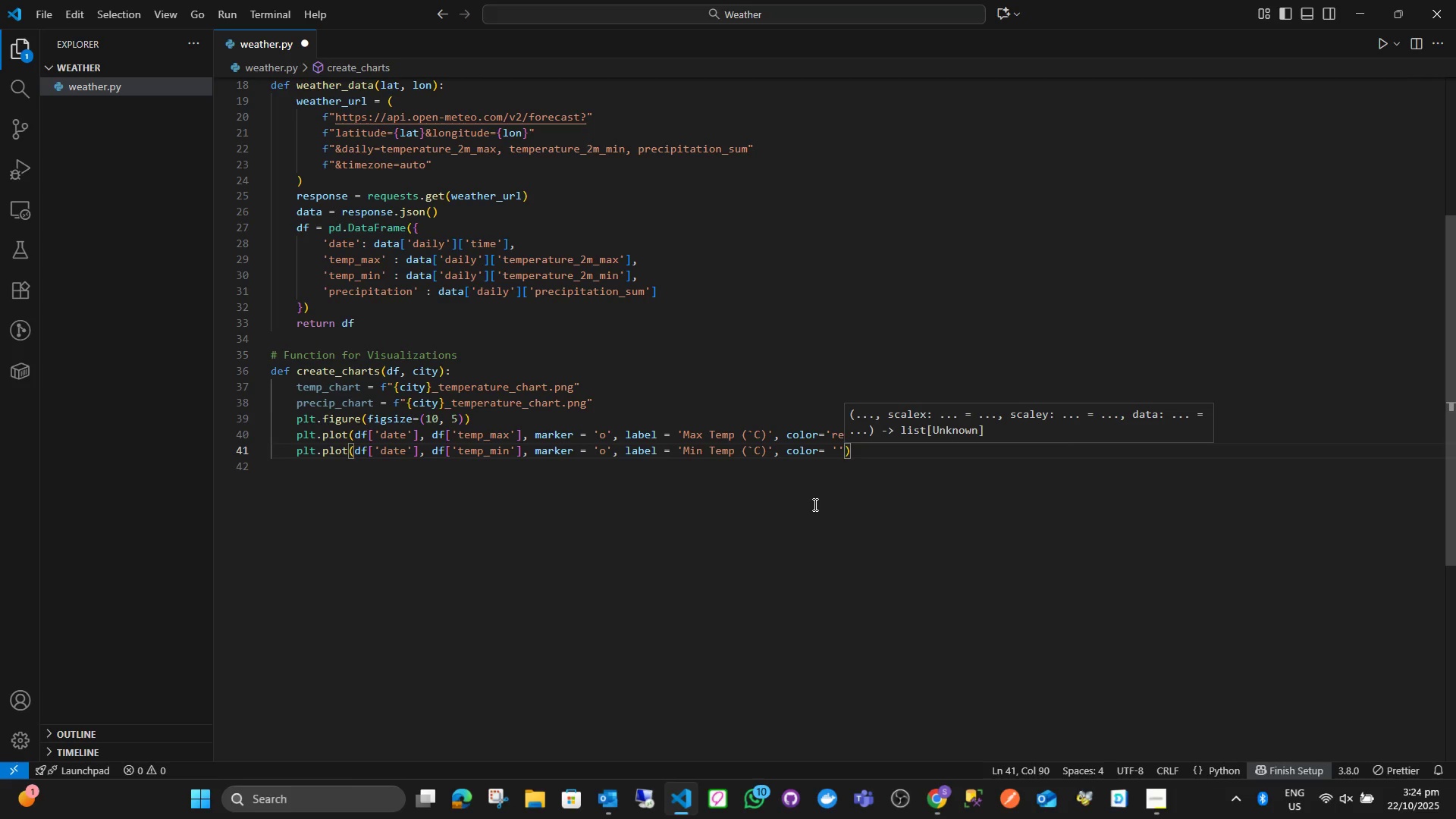 
key(ArrowLeft)
 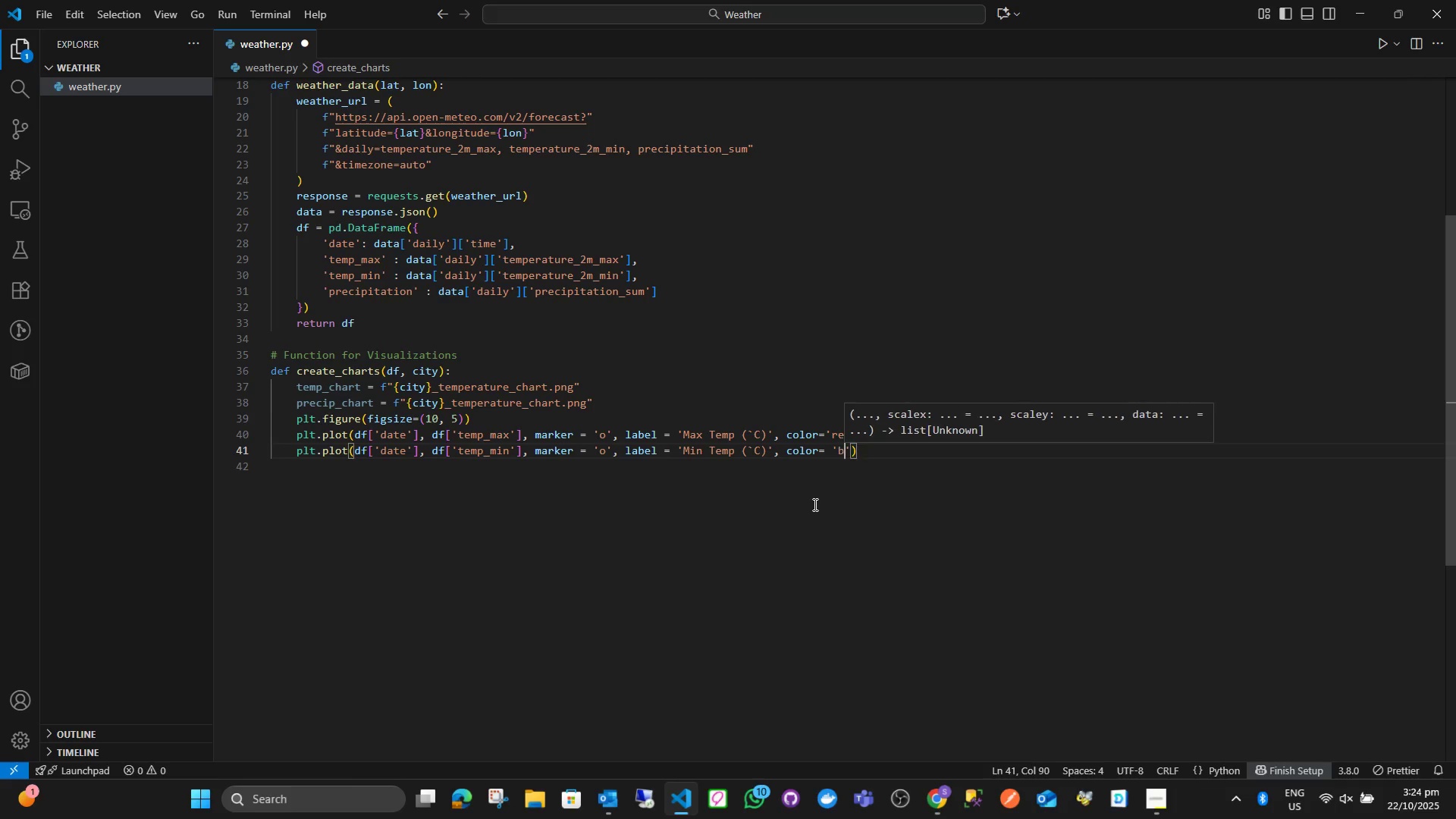 
type(blue)
 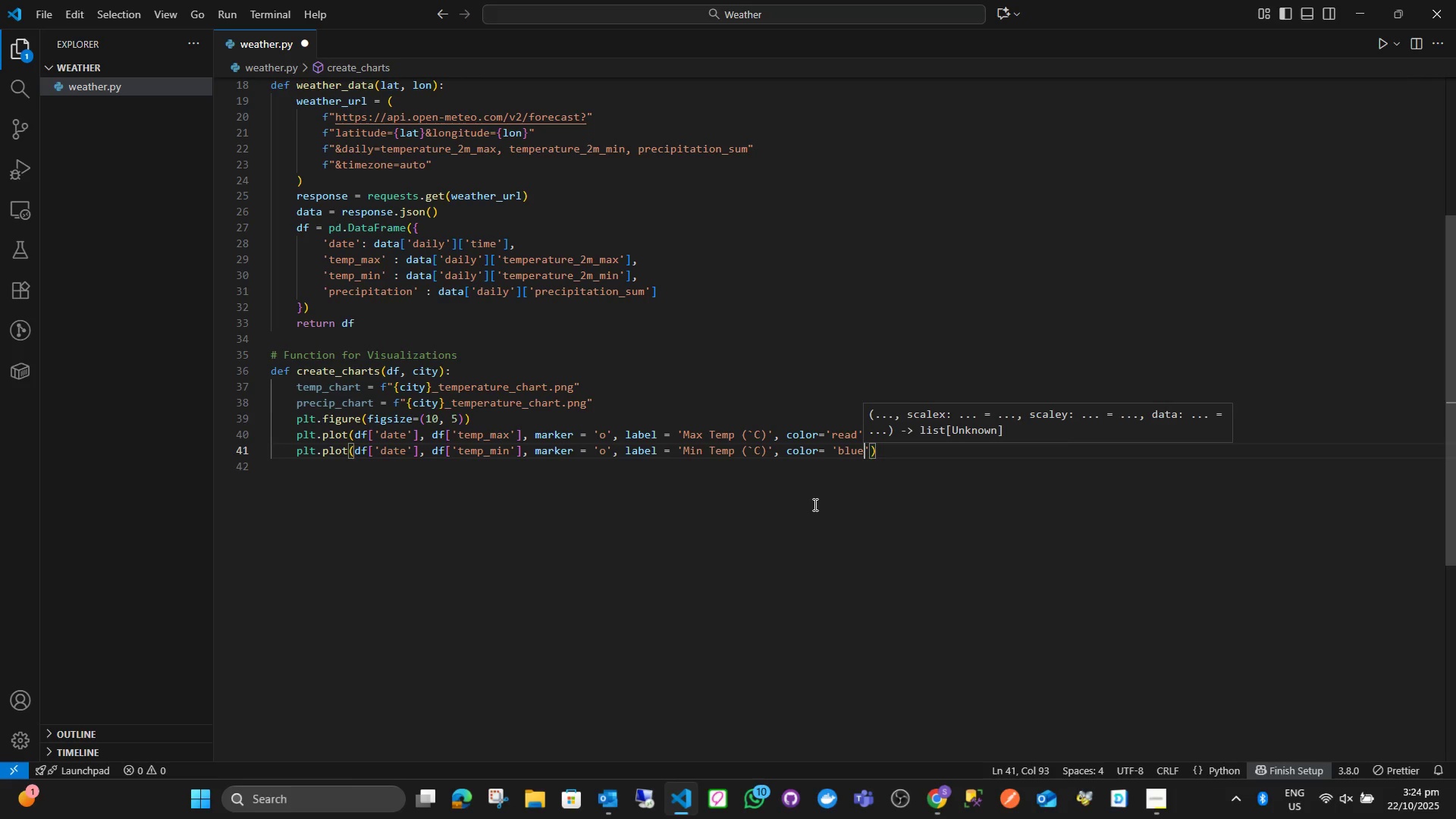 
key(ArrowRight)
 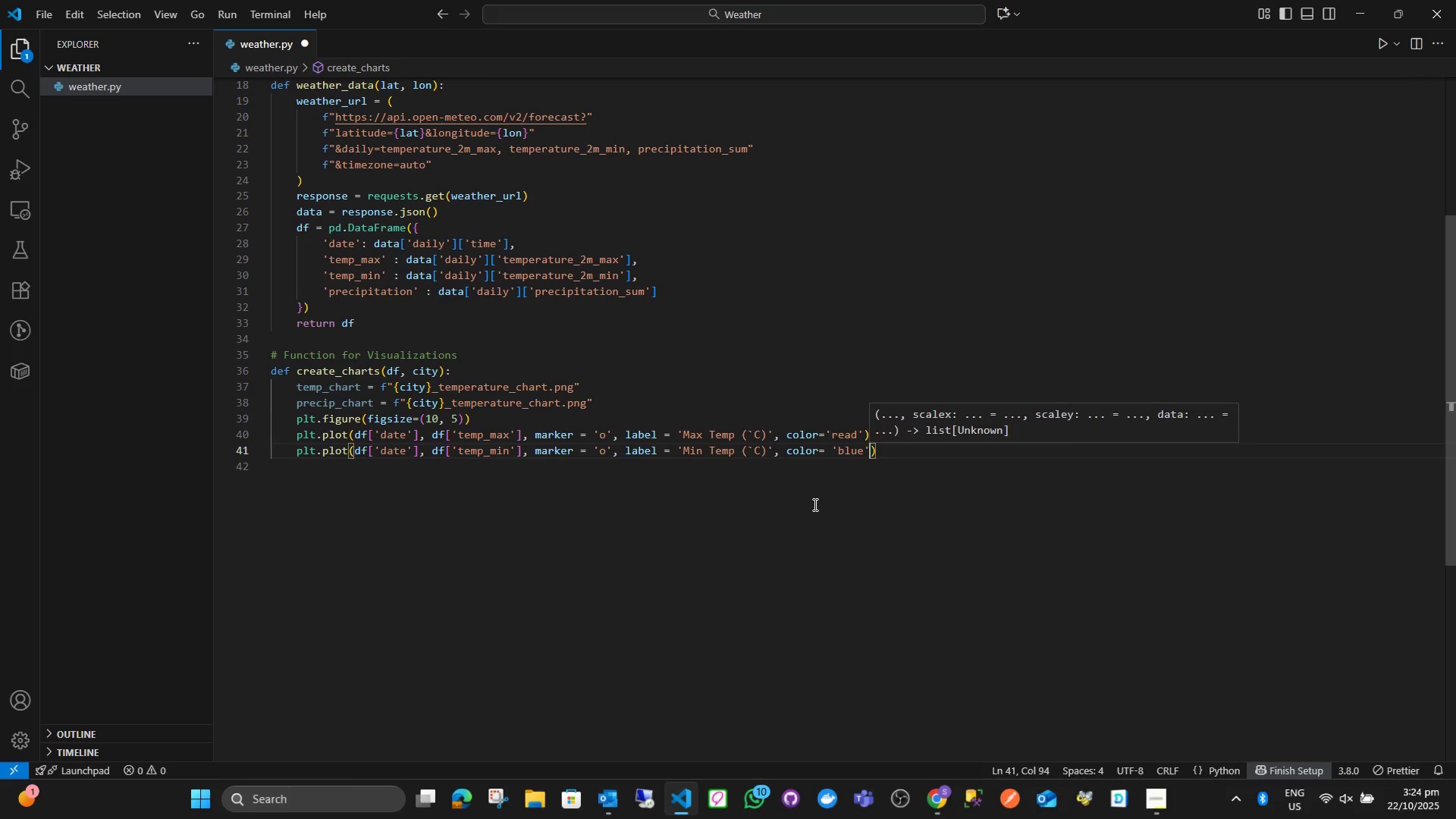 
key(ArrowLeft)
 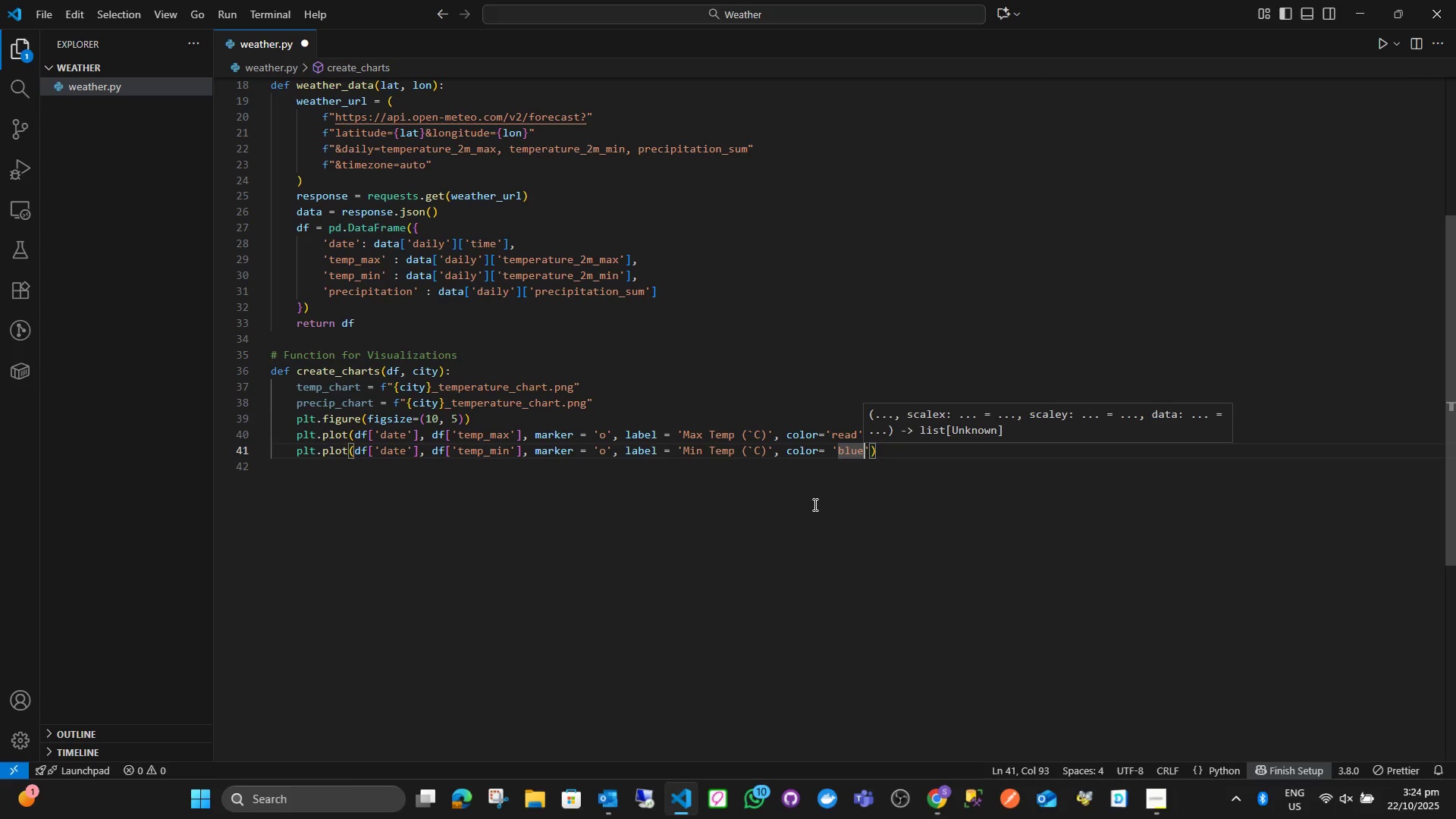 
key(ArrowLeft)
 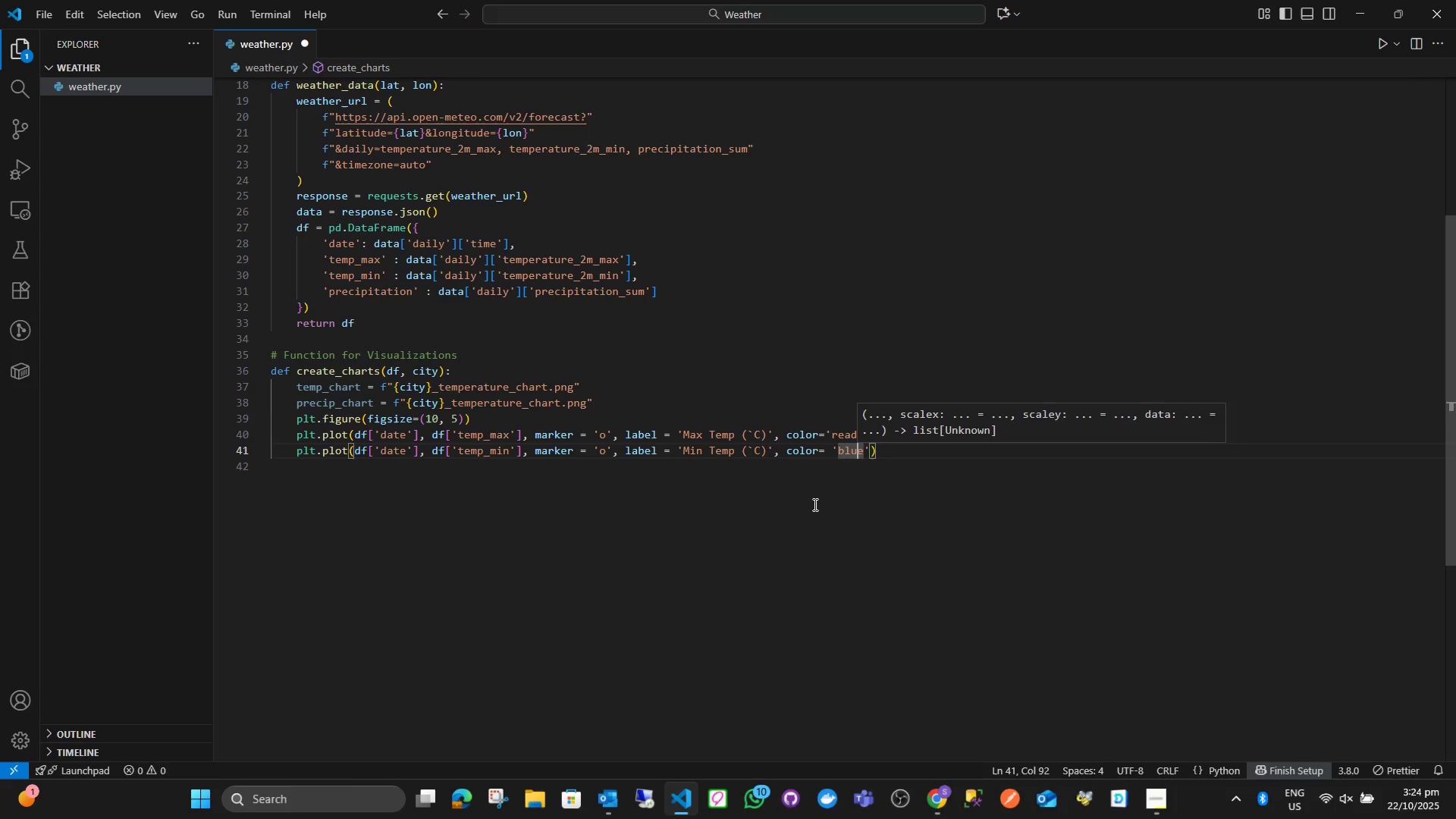 
key(ArrowLeft)
 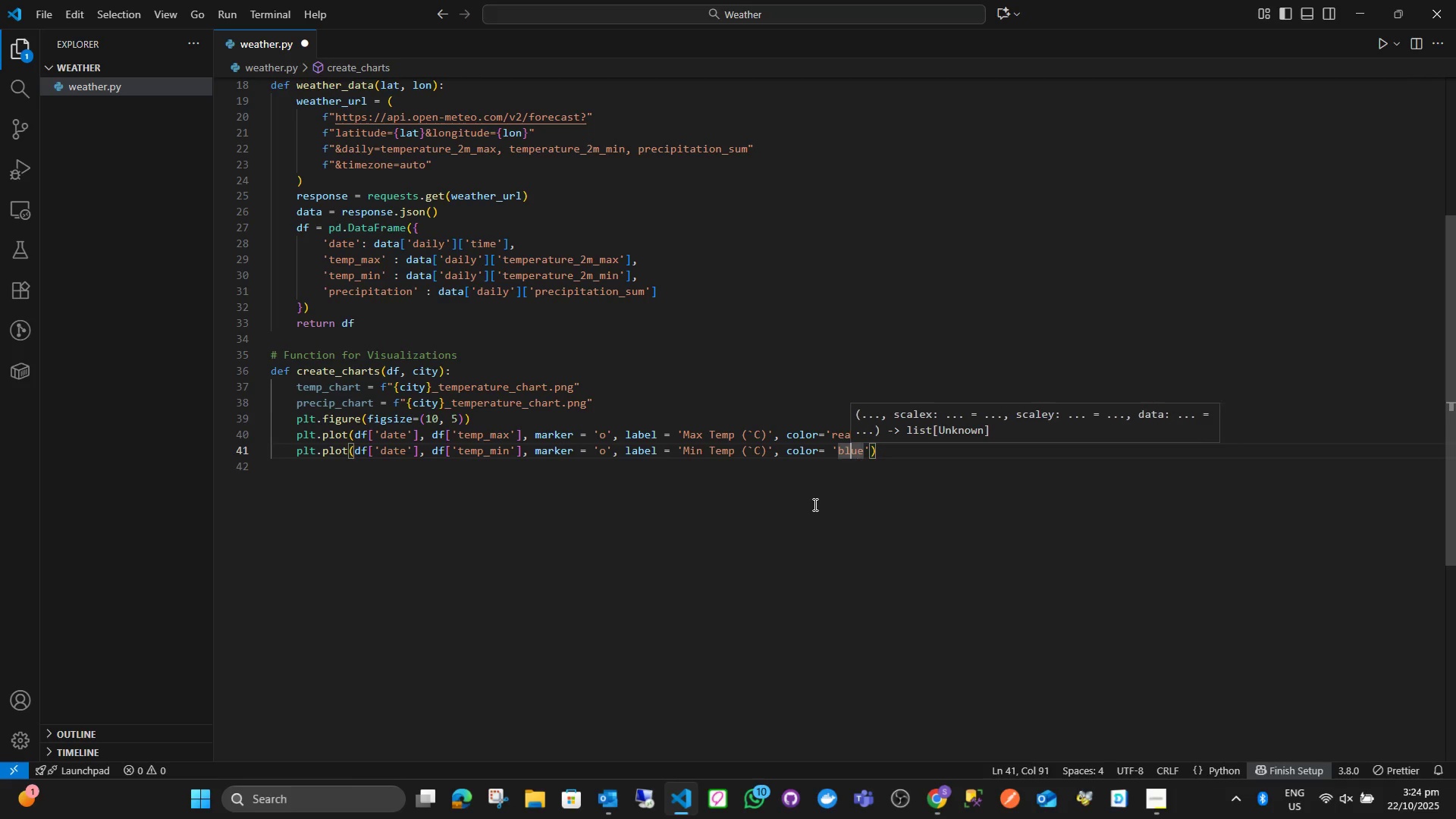 
key(ArrowLeft)
 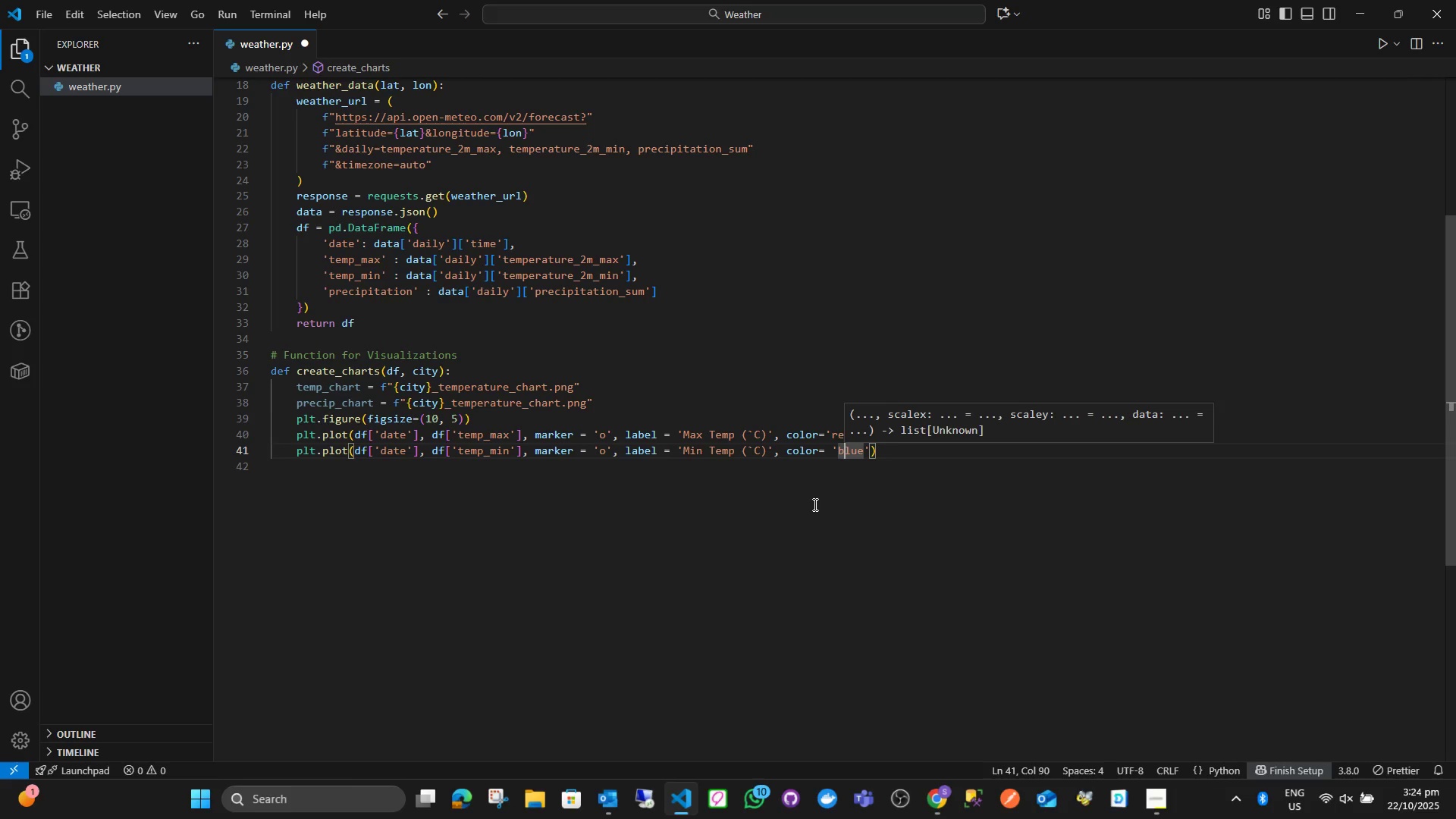 
key(ArrowLeft)
 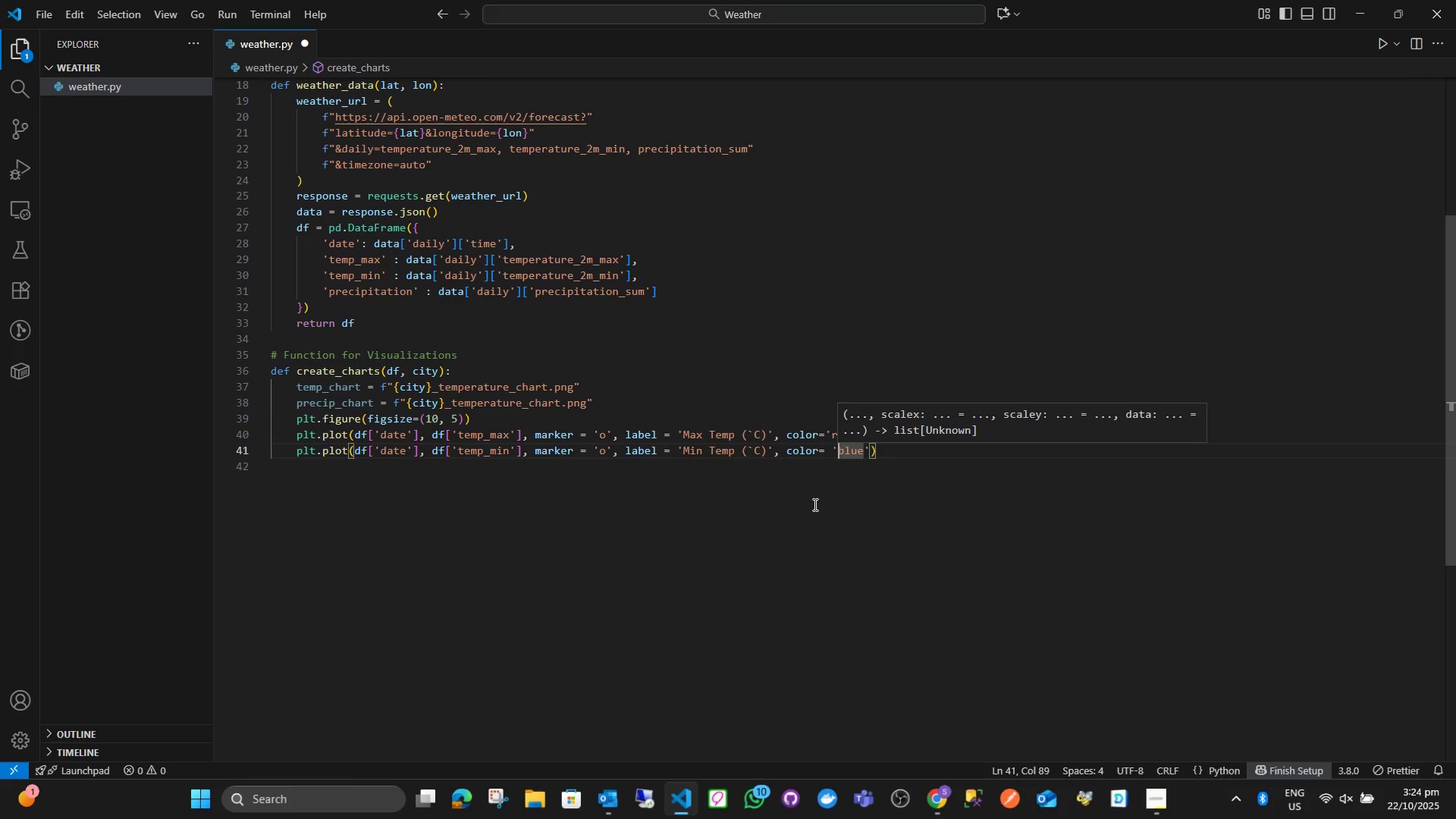 
key(ArrowLeft)
 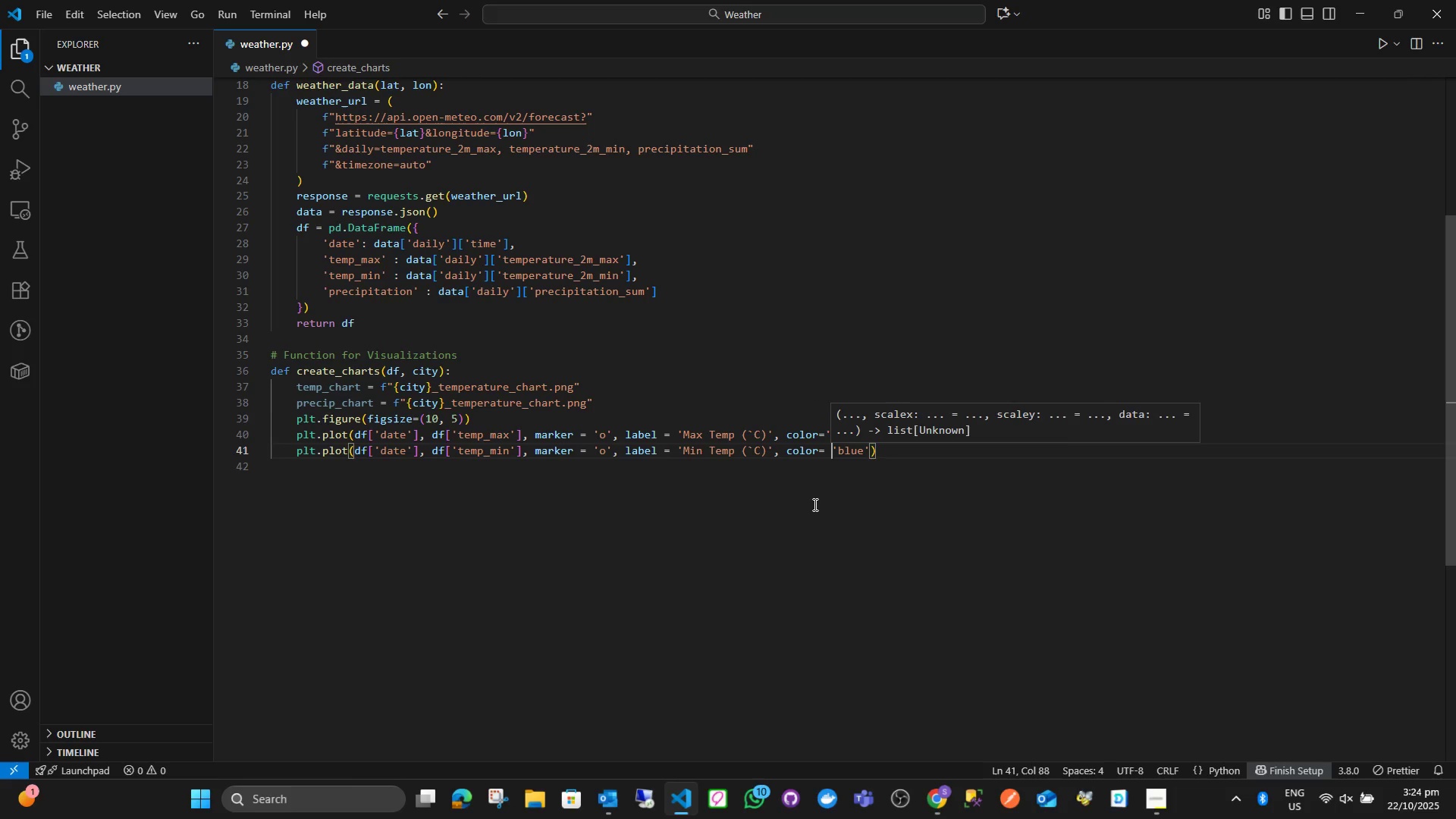 
key(Backspace)
 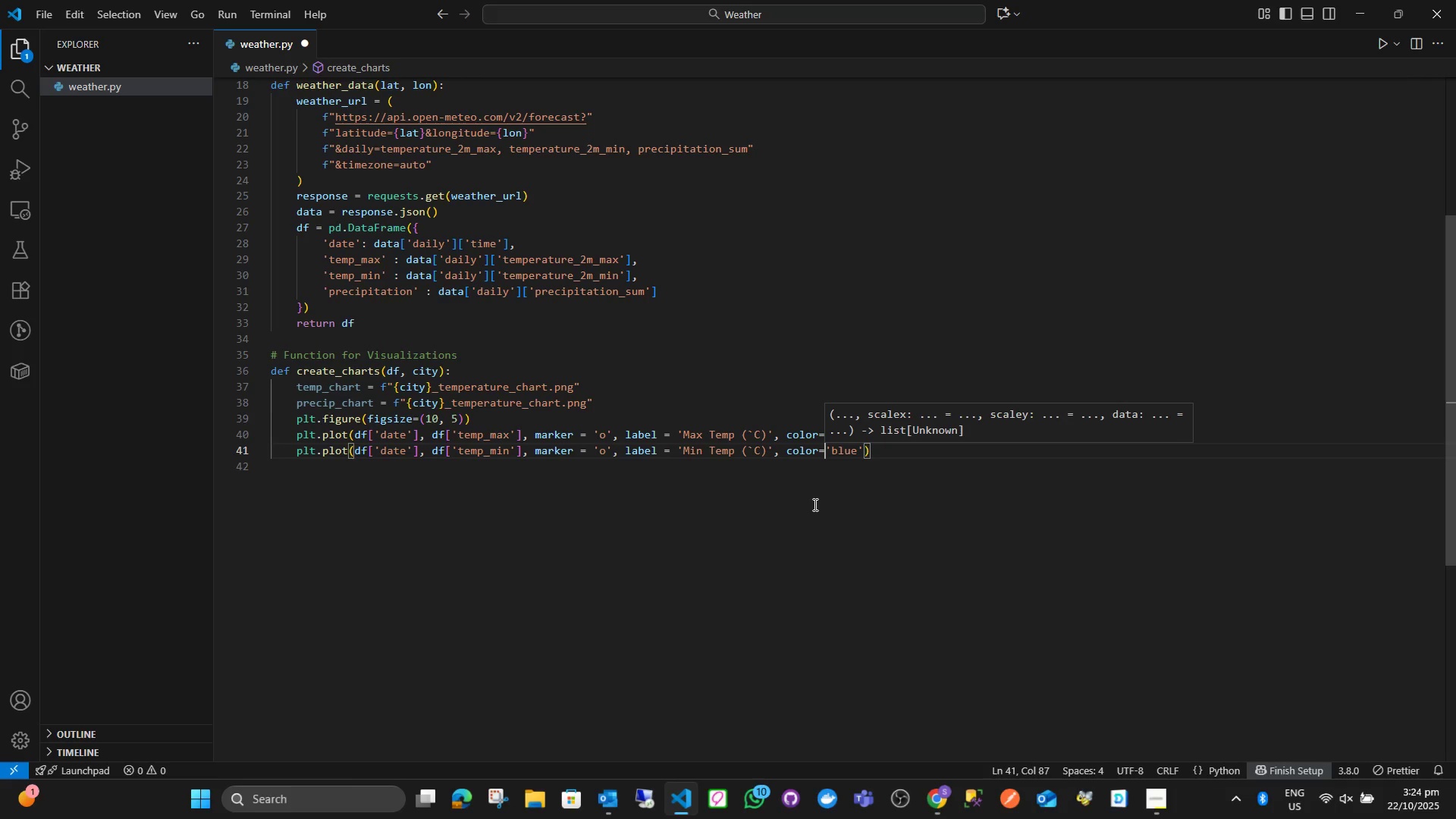 
key(ArrowRight)
 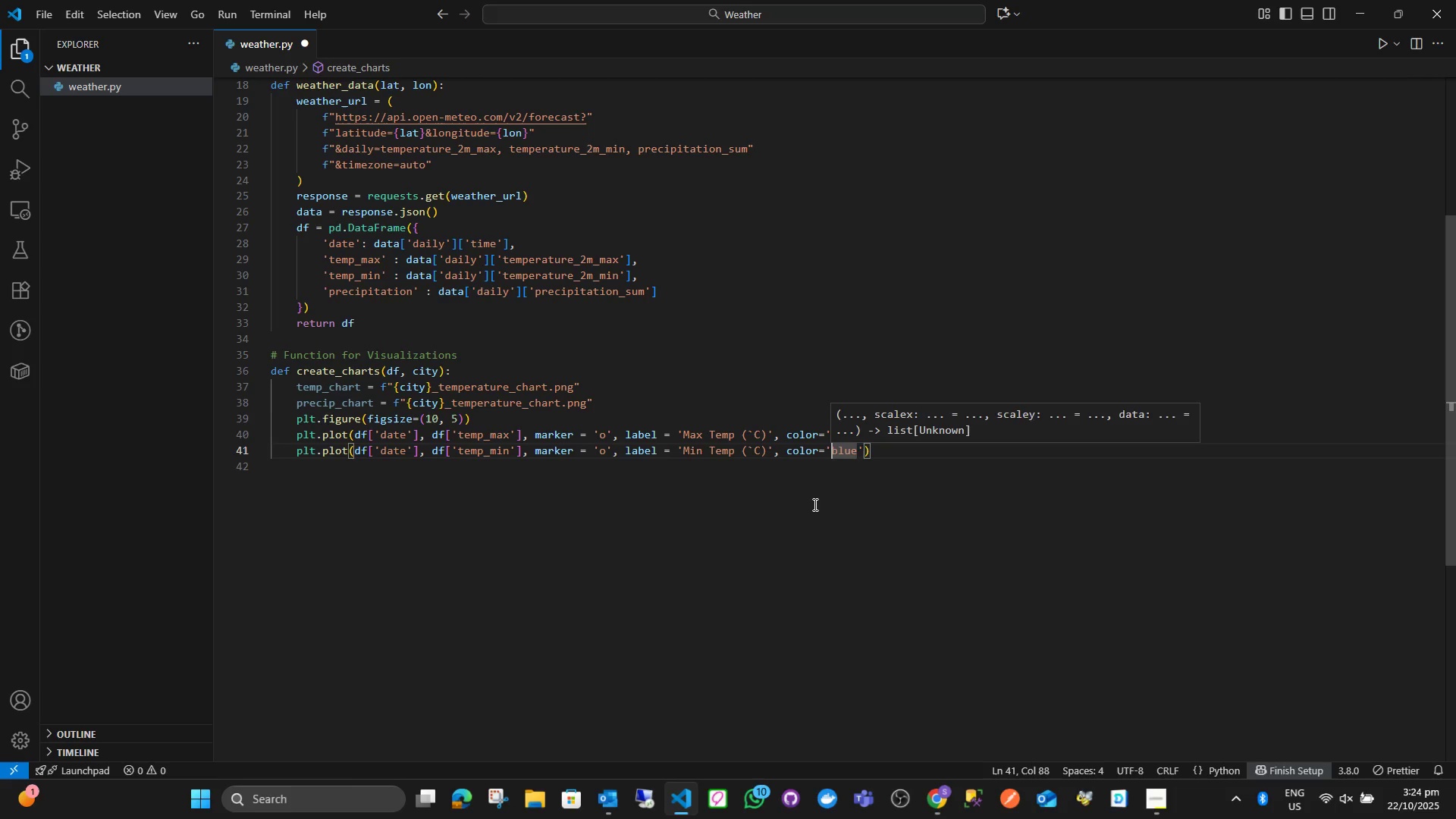 
key(ArrowRight)
 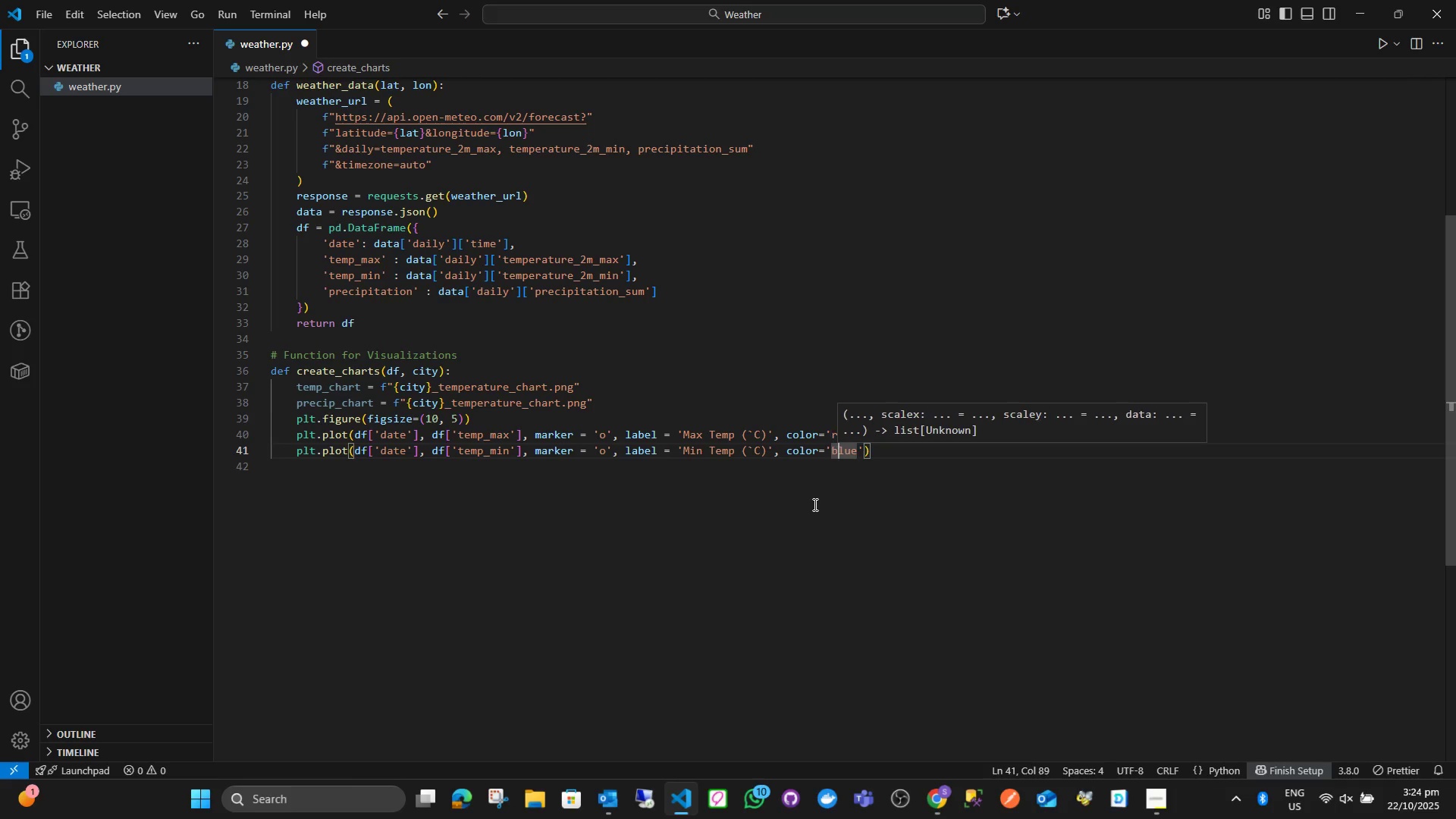 
key(ArrowRight)
 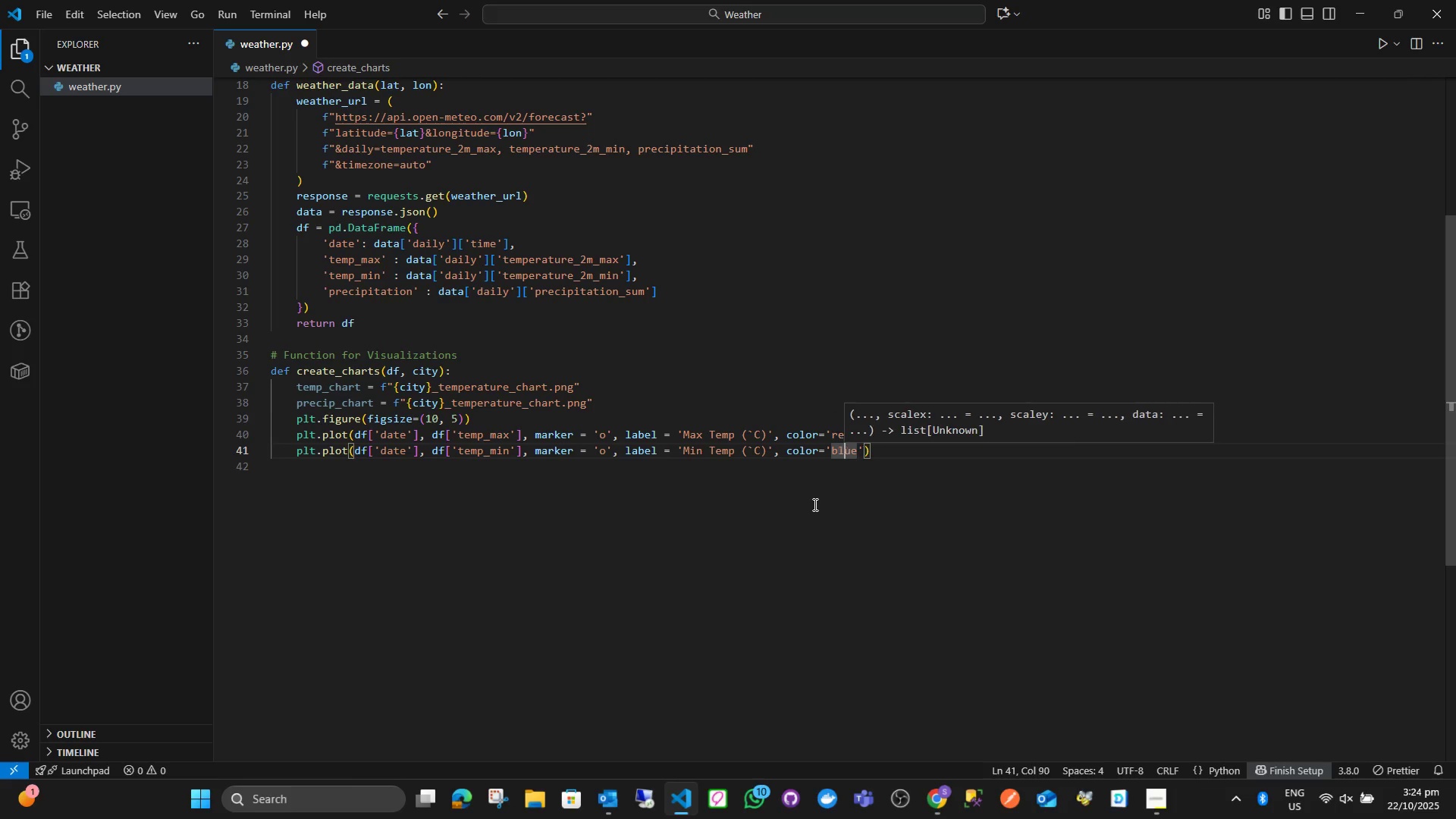 
key(ArrowRight)
 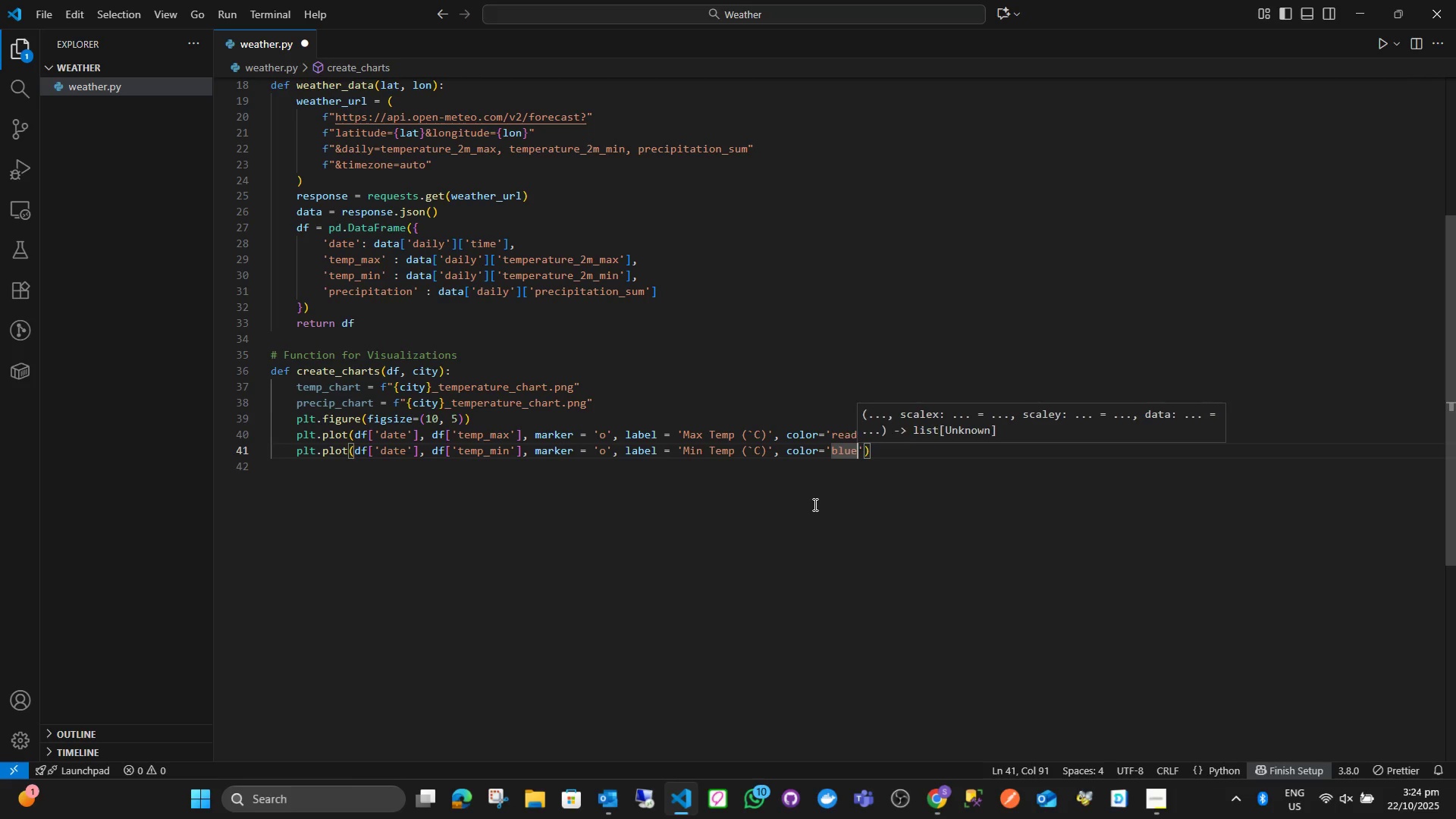 
key(ArrowRight)
 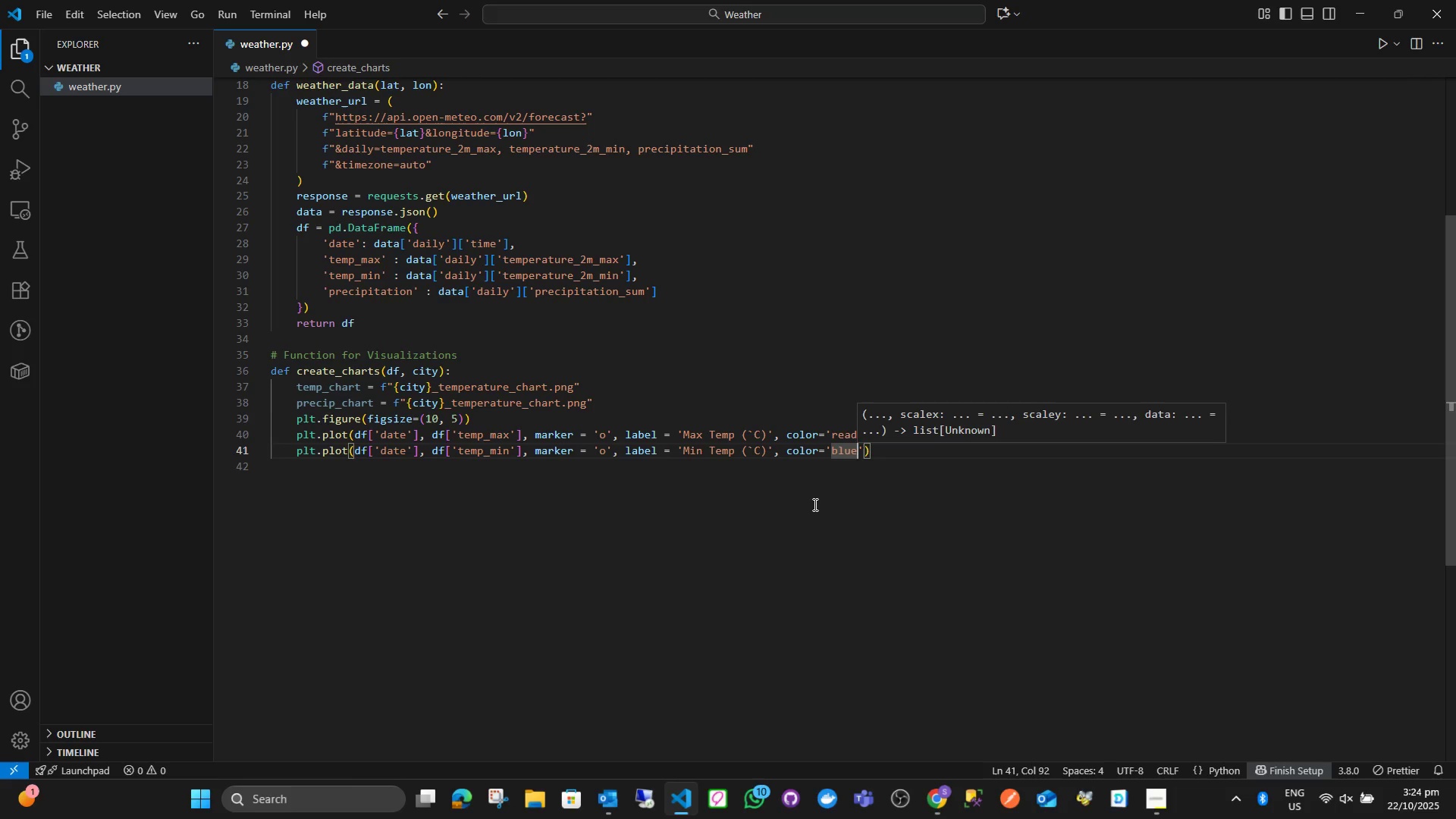 
key(ArrowRight)
 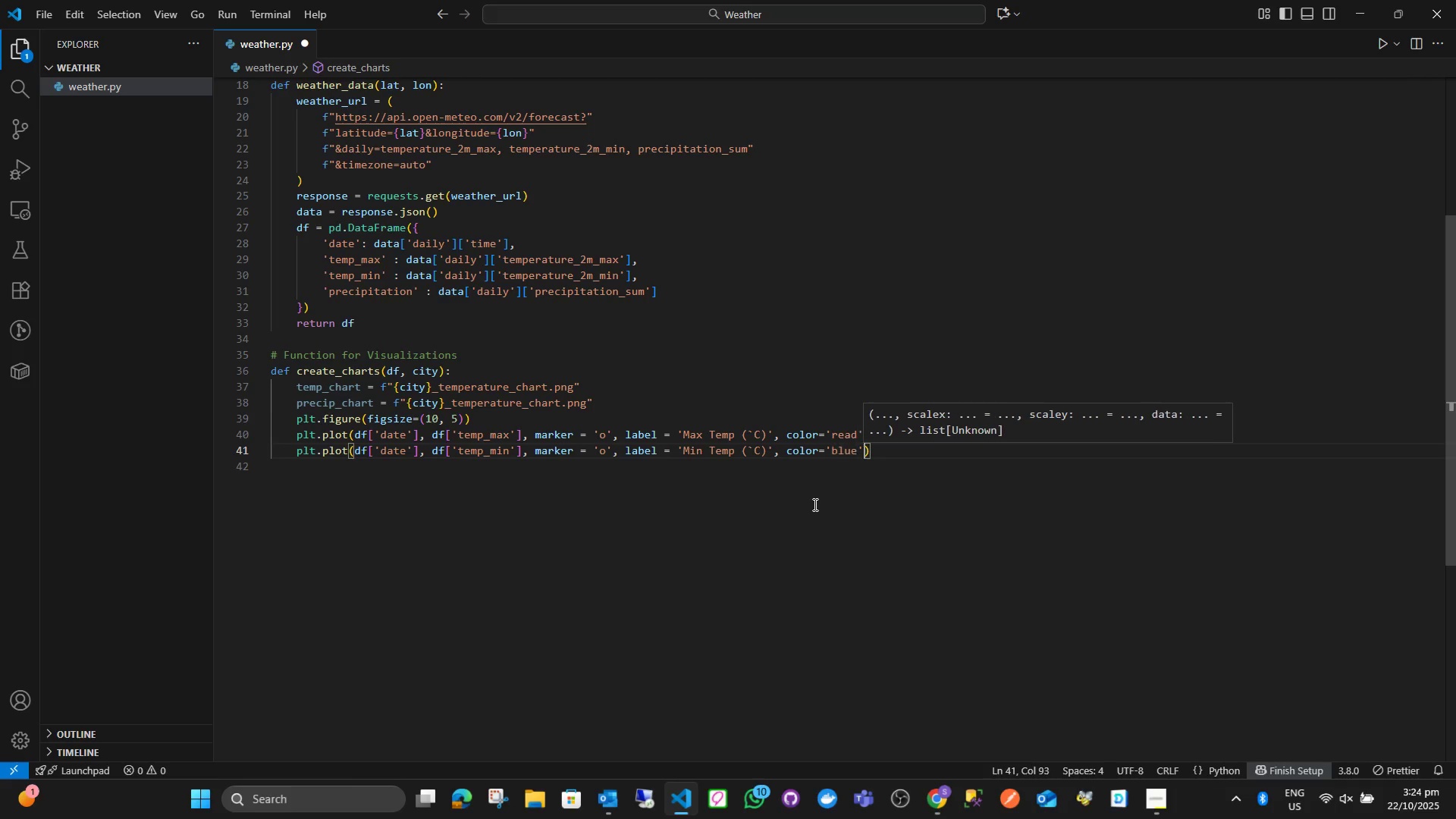 
key(ArrowRight)
 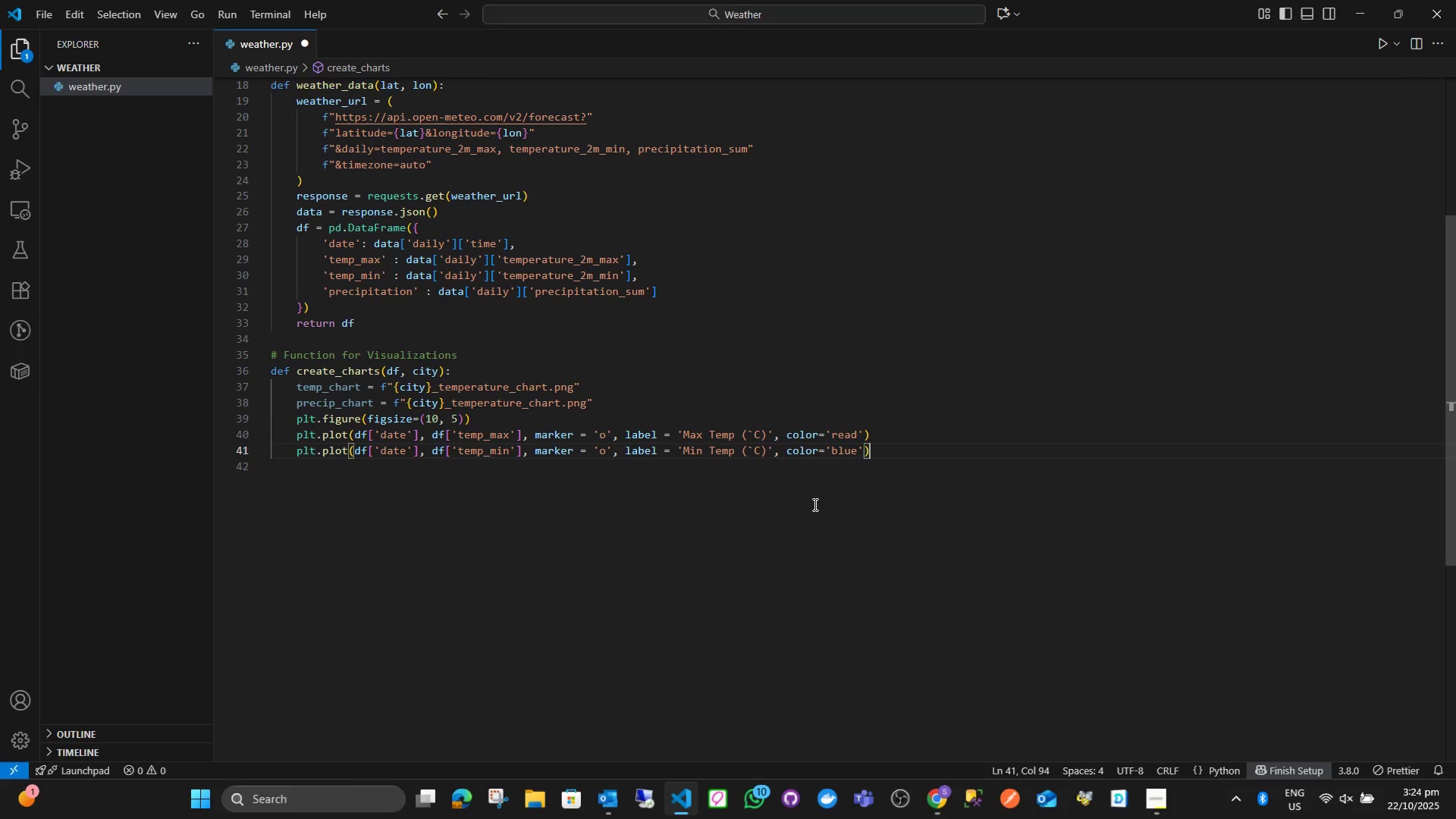 
key(Enter)
 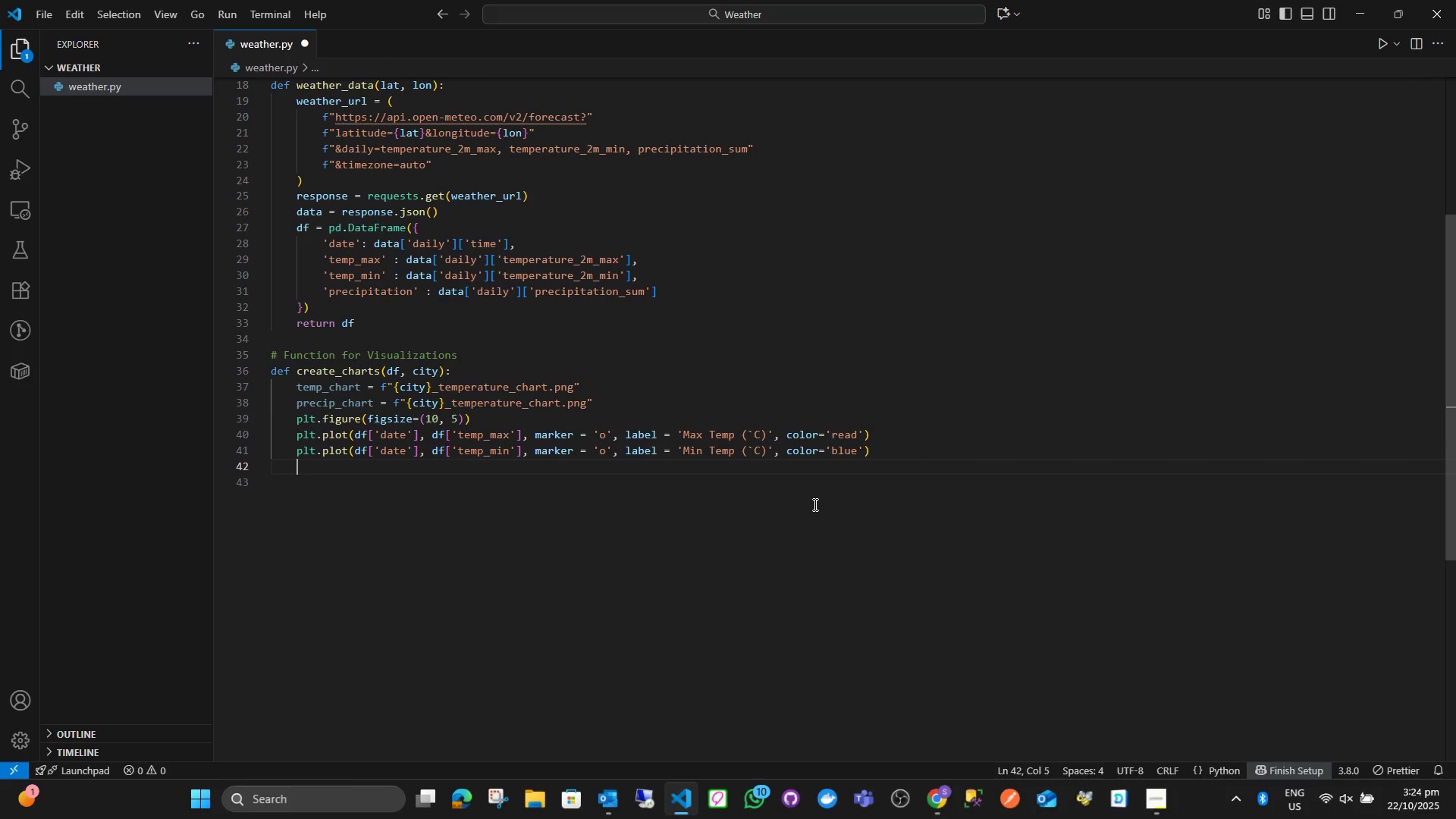 
type(plt.title()
 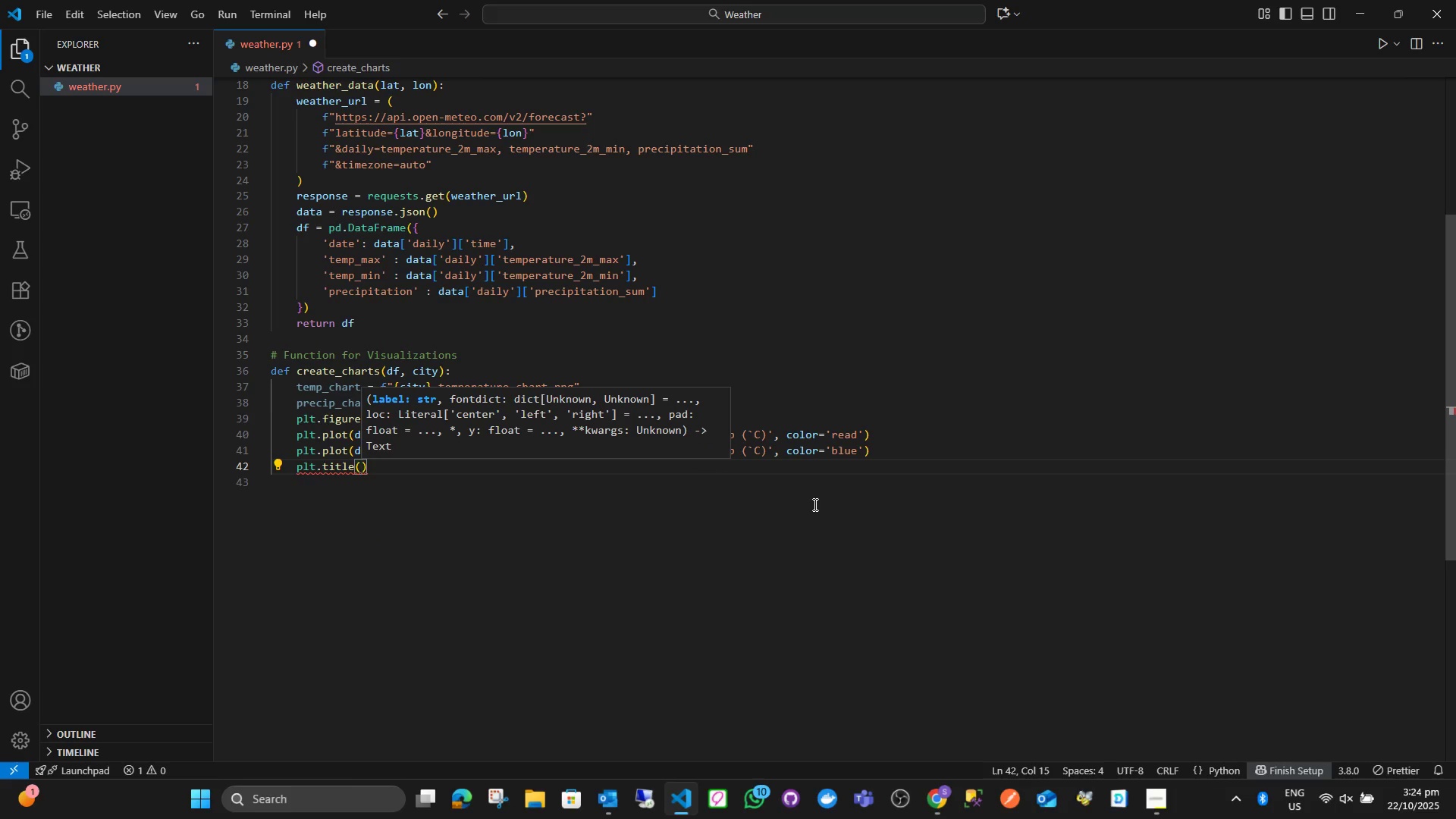 
type(f"Dailt )
key(Backspace)
key(Backspace)
type(y Te)
key(Backspace)
type(emperature Forecast - {city)
 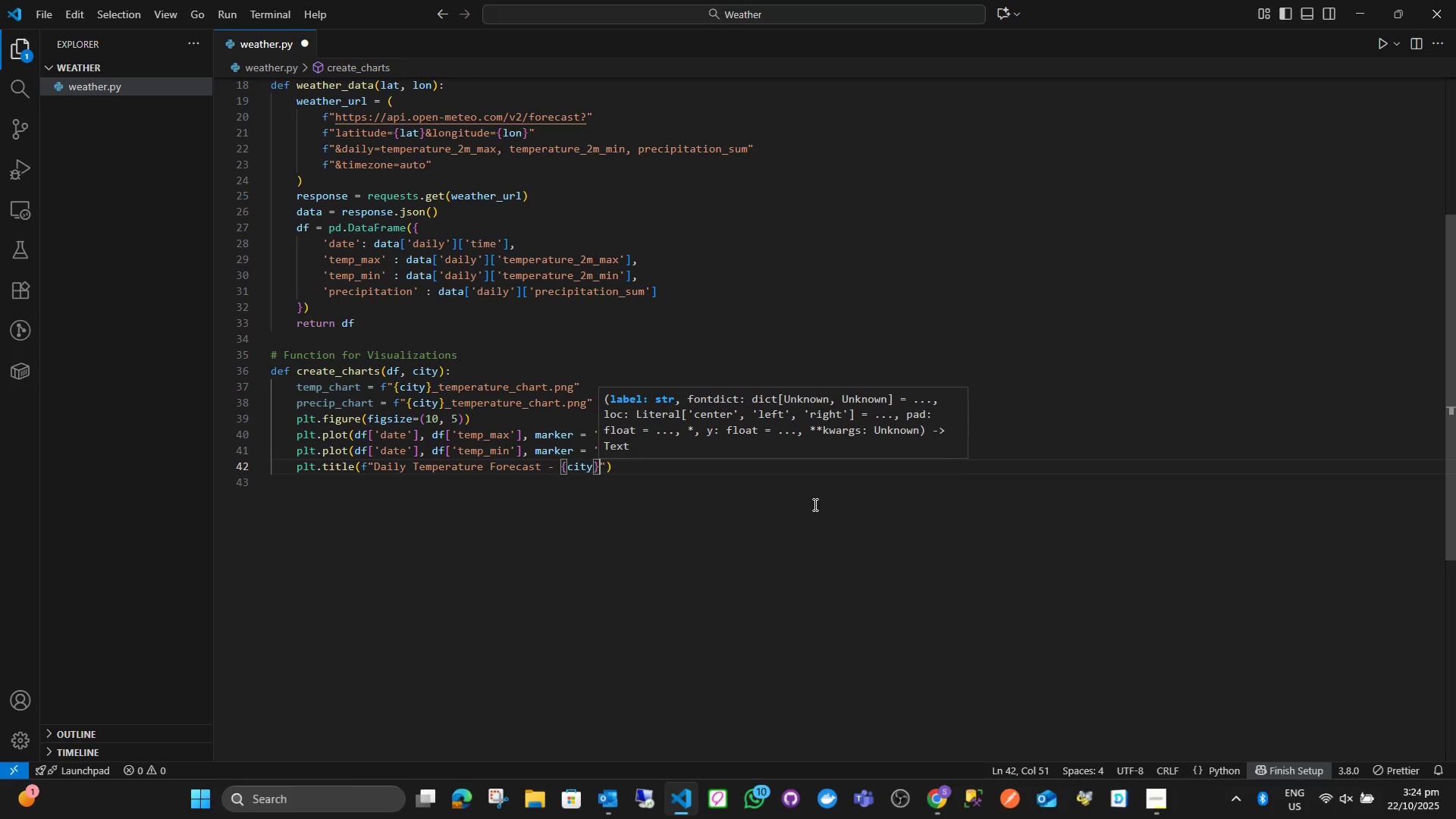 
 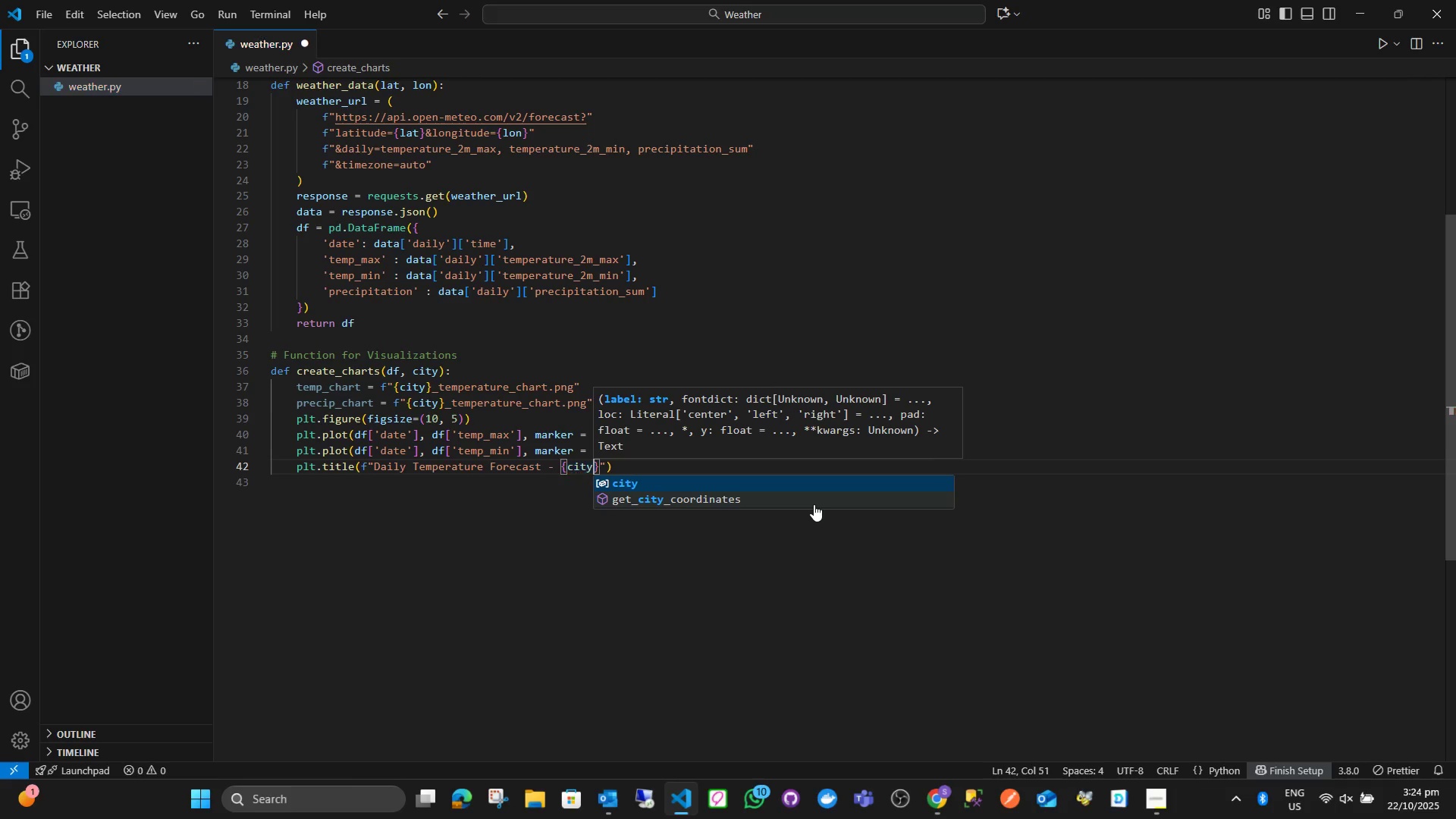 
key(ArrowRight)
 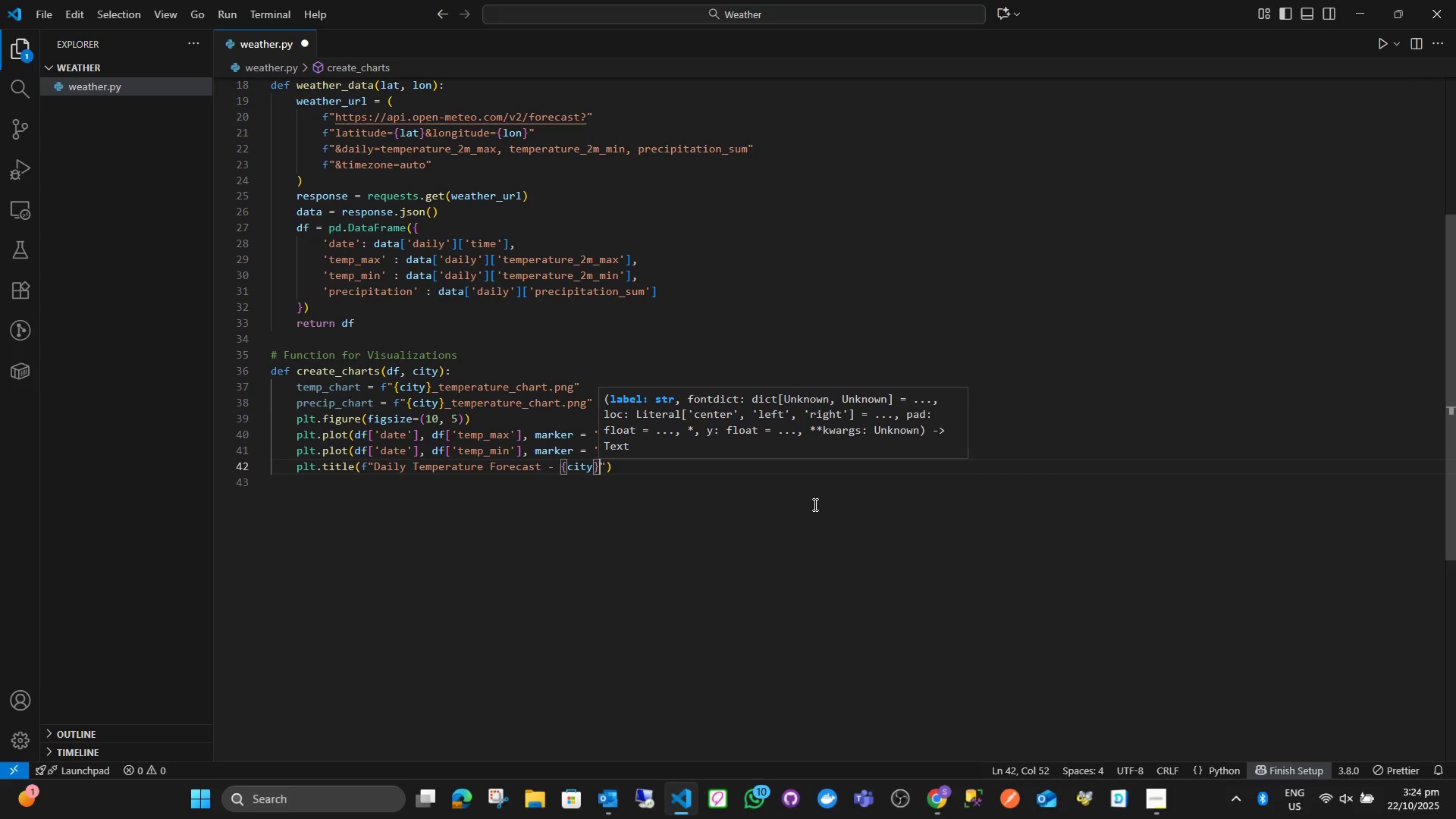 
key(ArrowRight)
 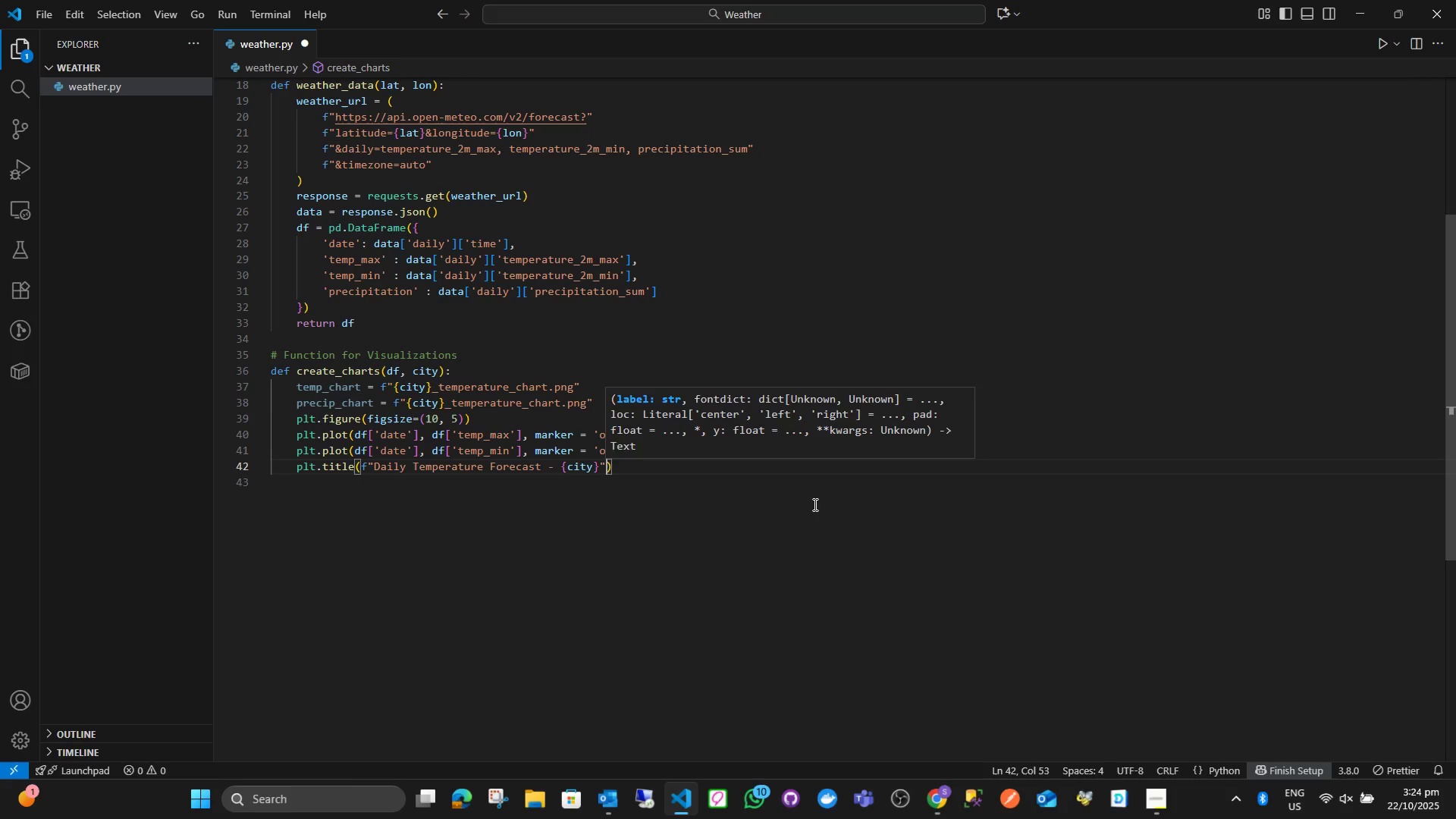 
key(ArrowRight)
 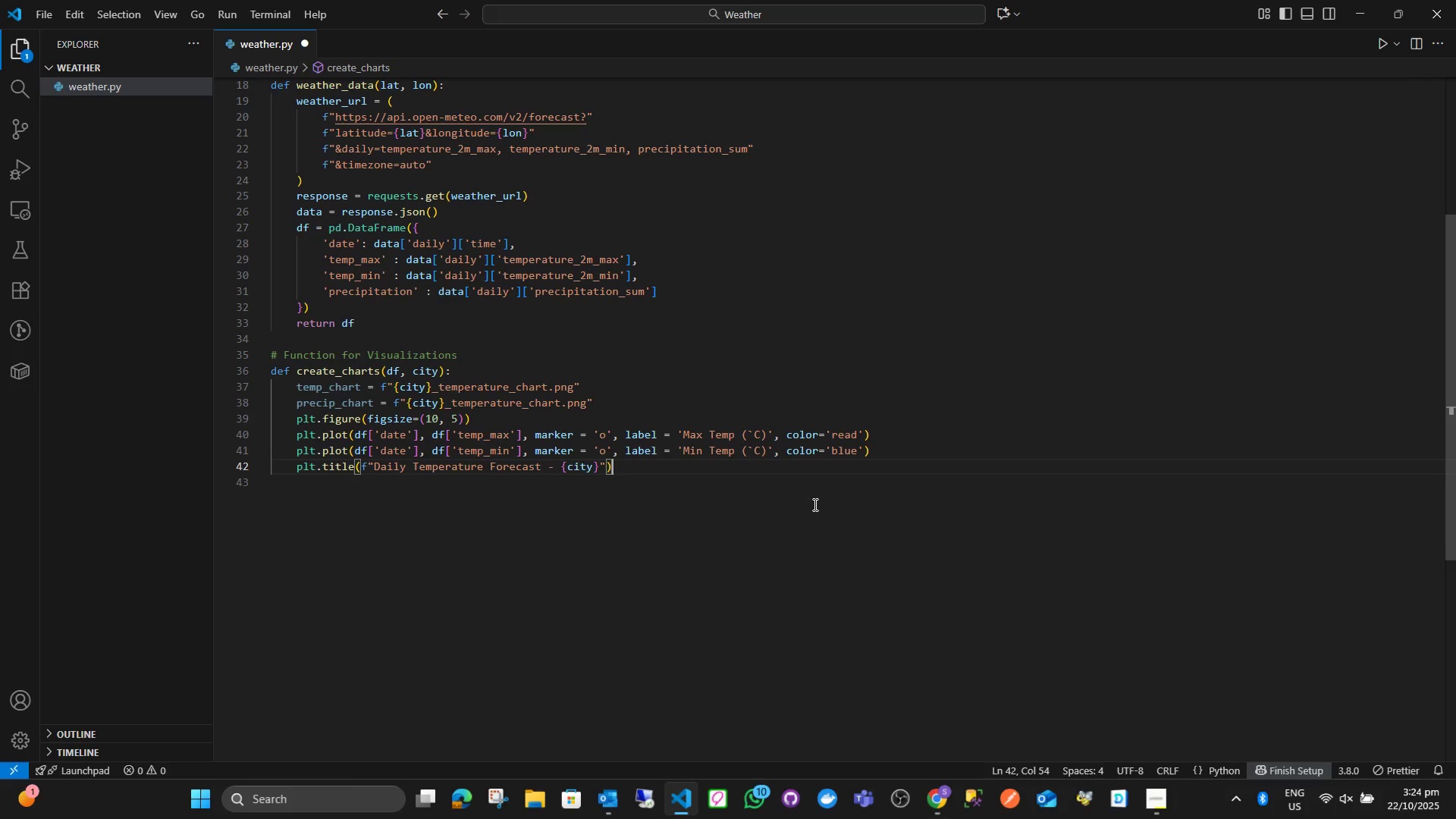 
key(Enter)
 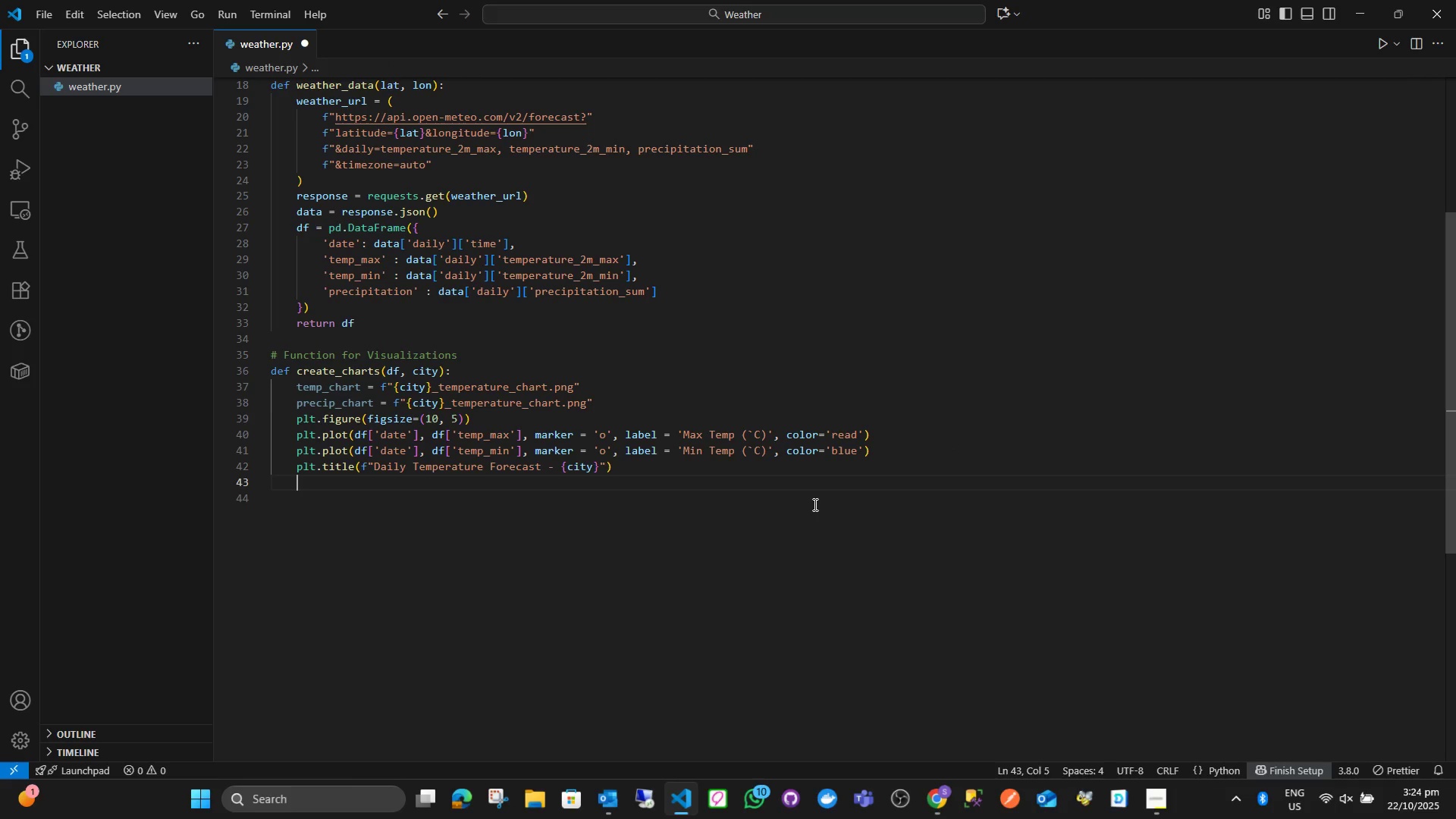 
type(plt.xlabel('Date)
 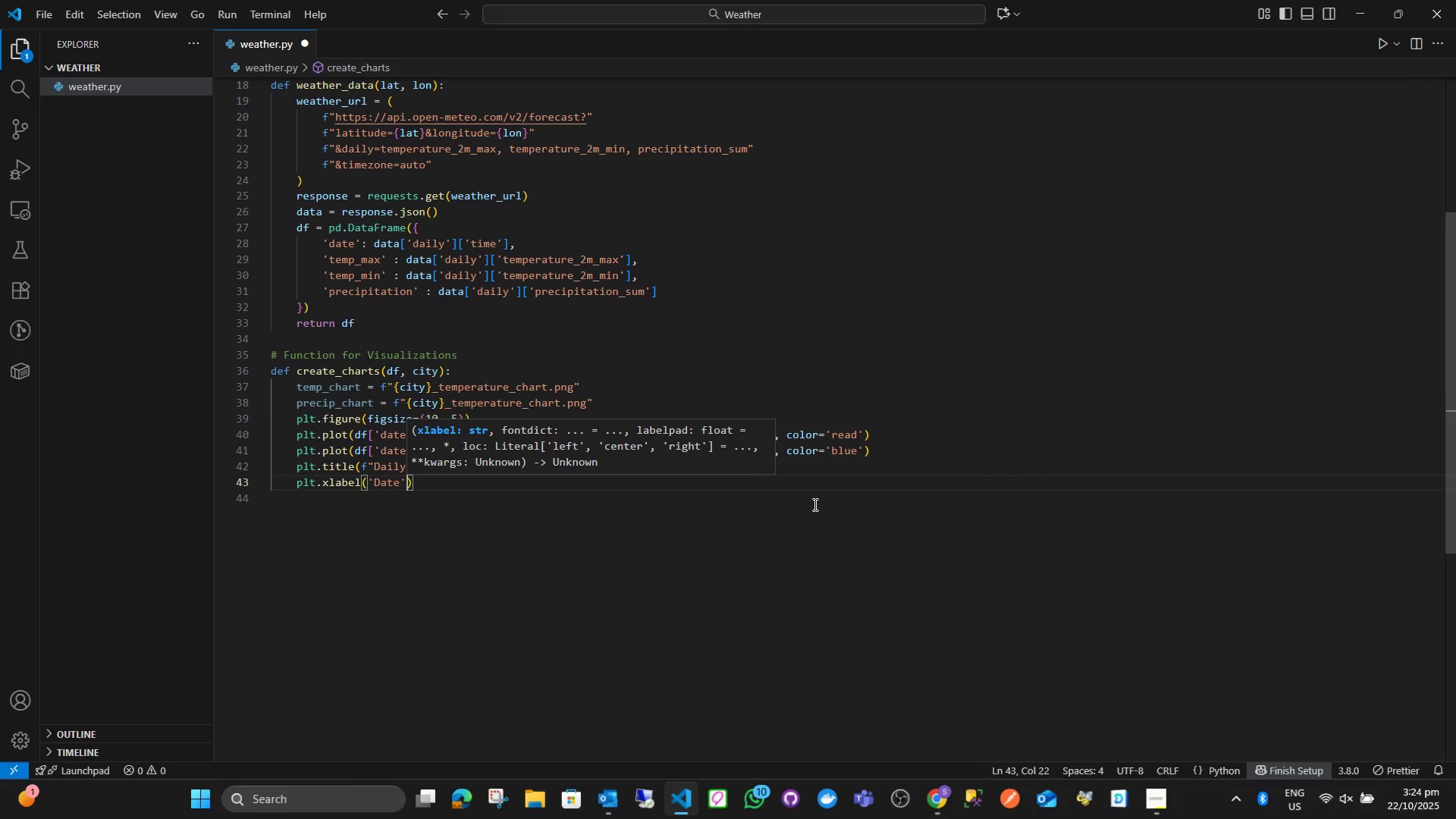 
 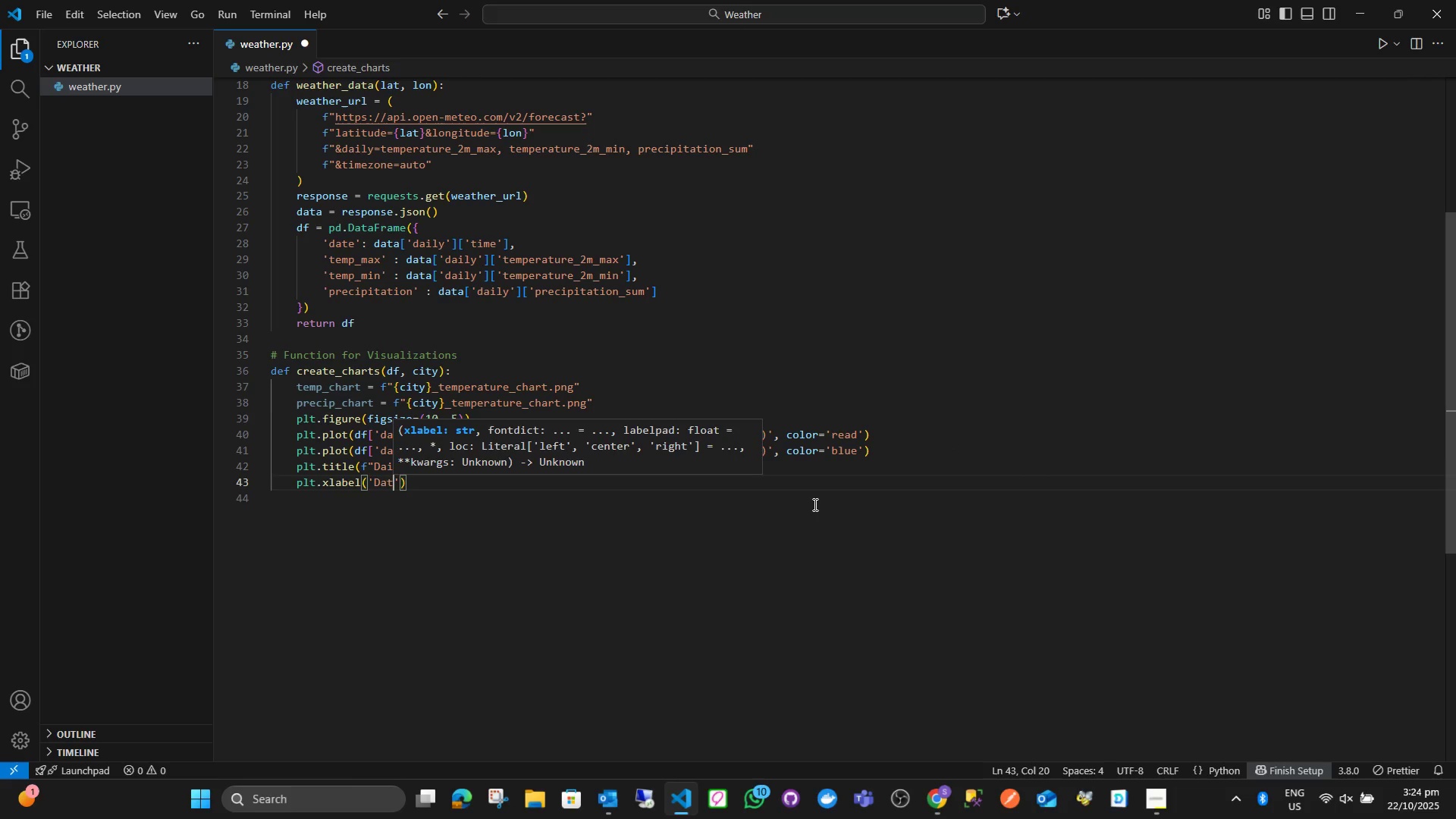 
key(ArrowRight)
 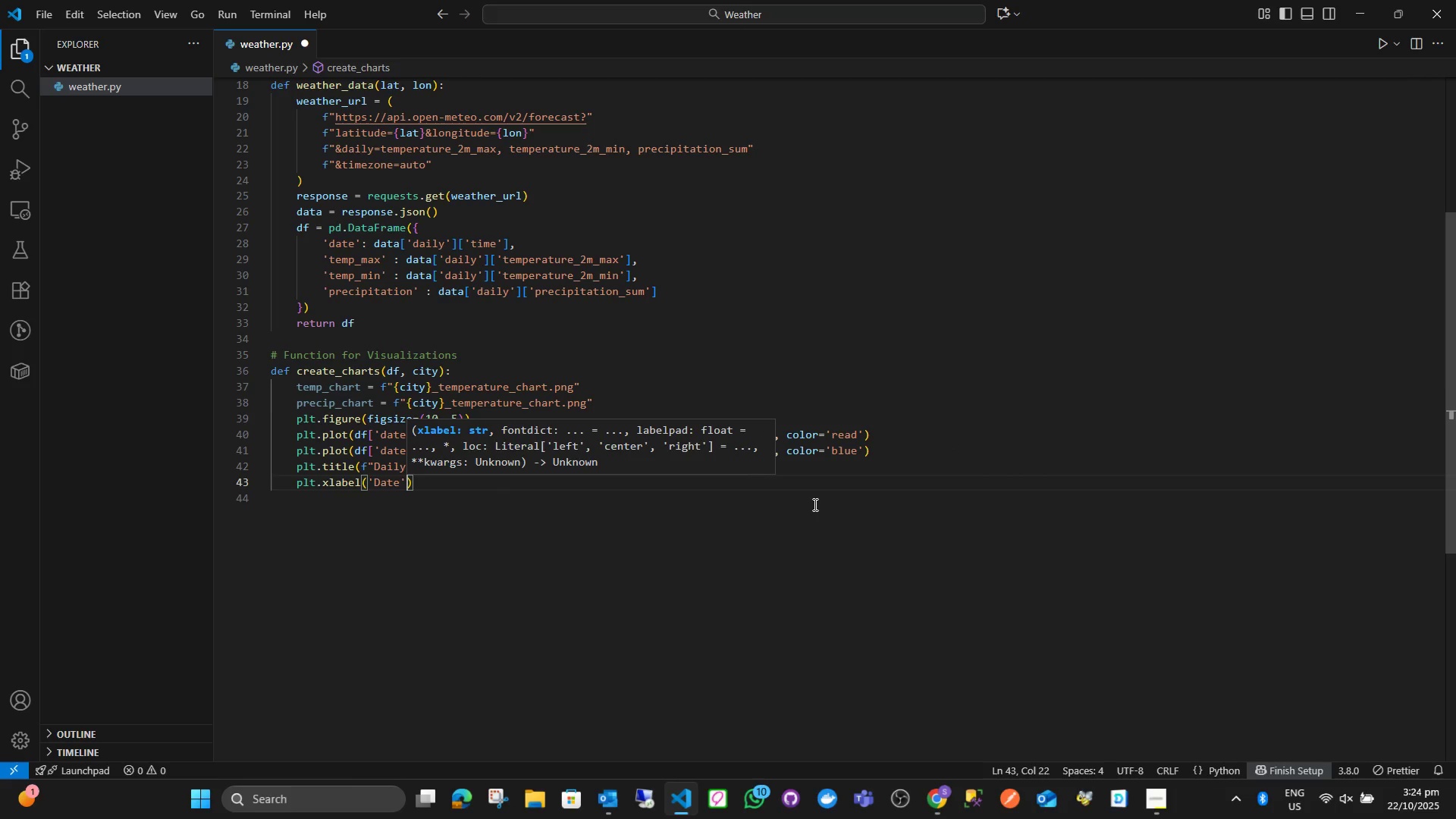 
key(ArrowRight)
 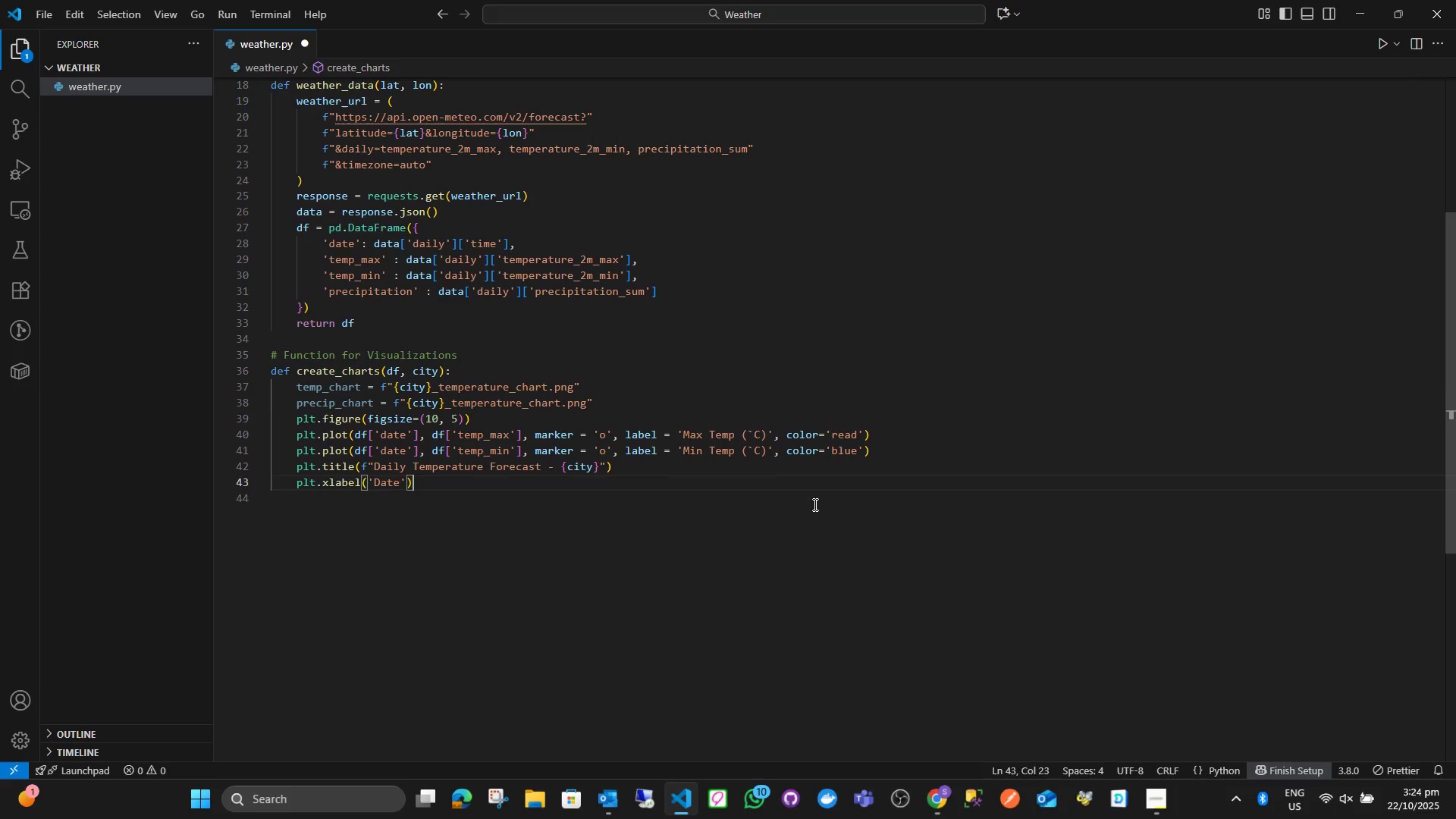 
key(Enter)
 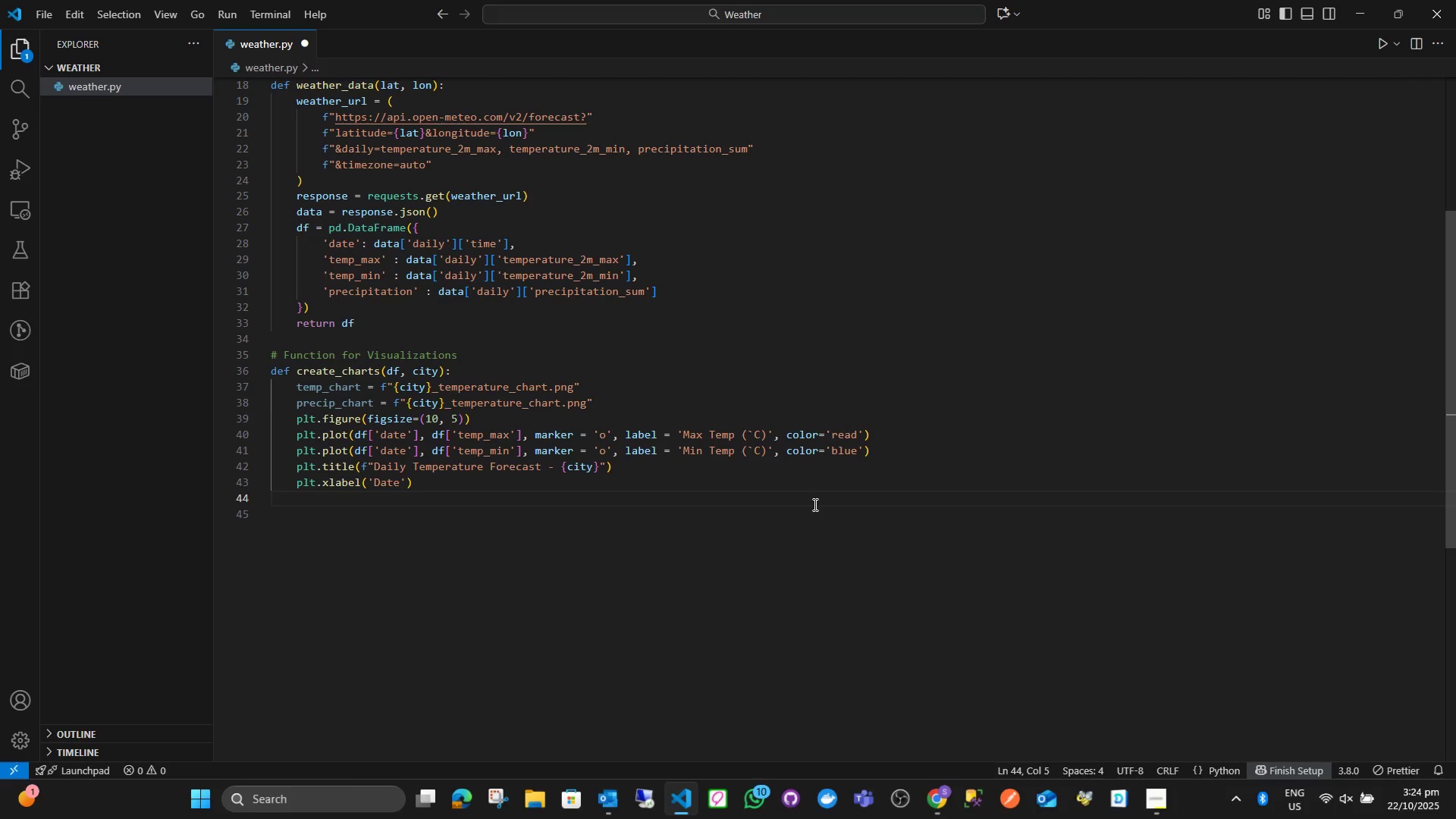 
type(plt.)
 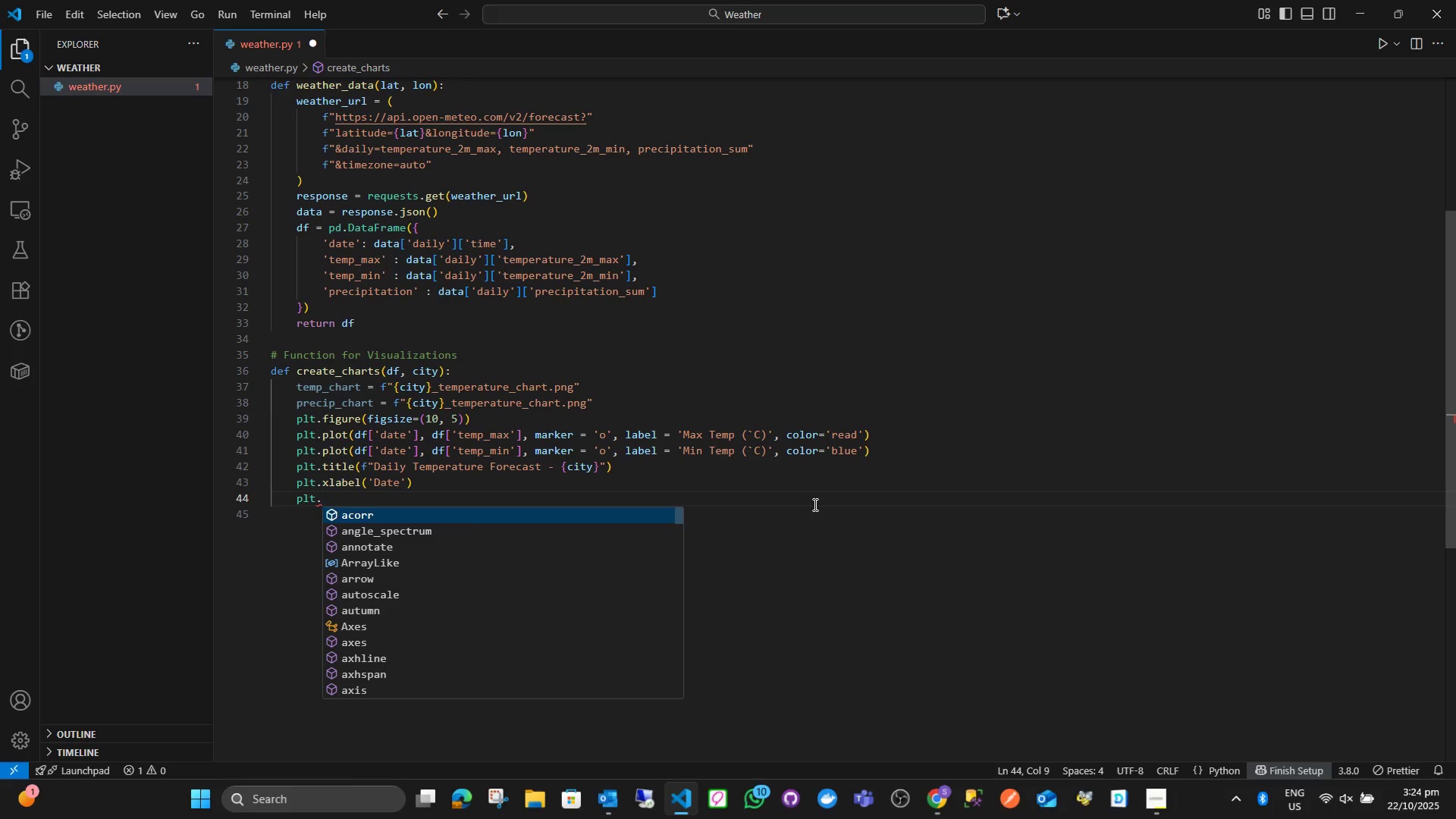 
type(yla)
 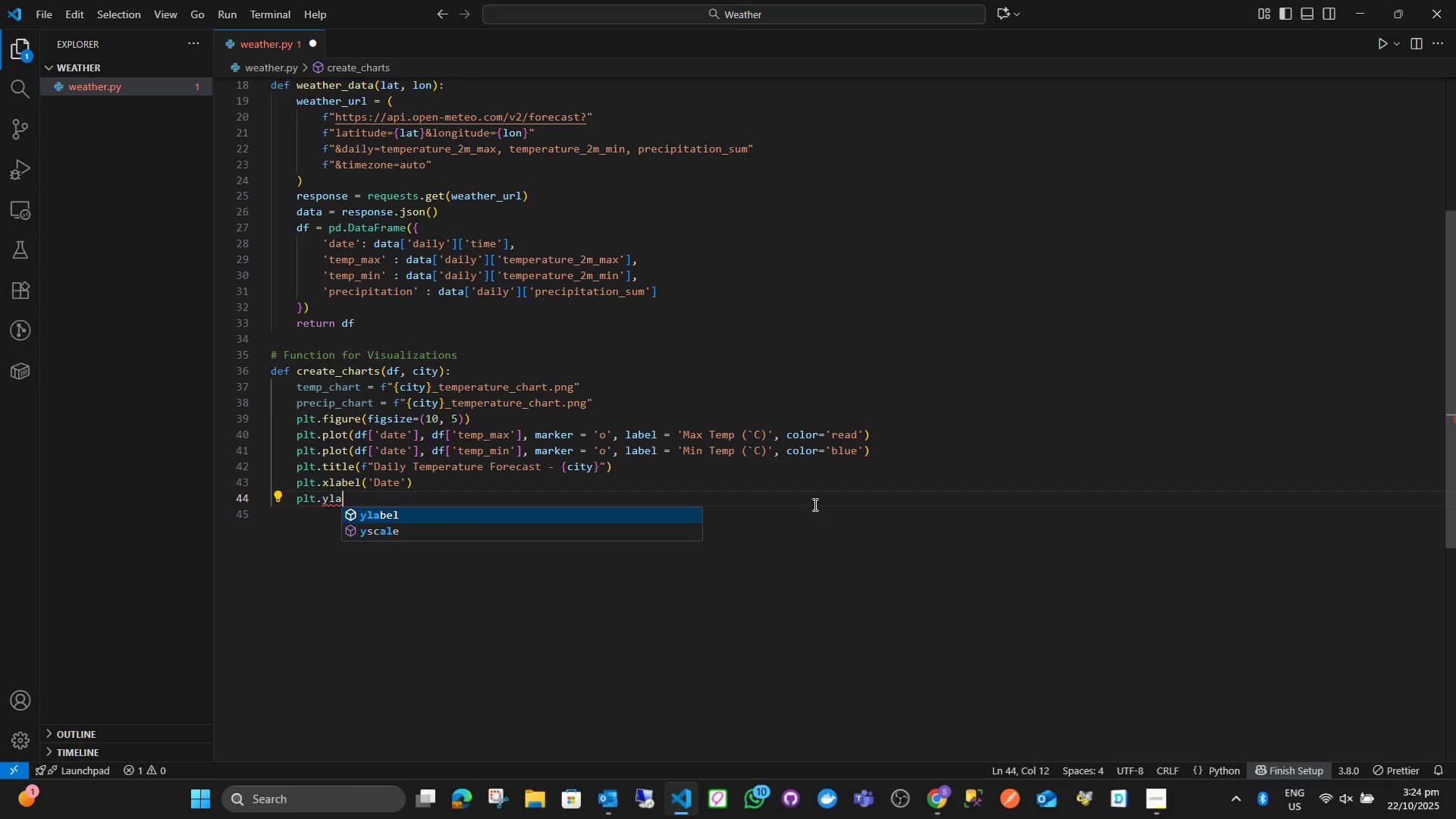 
key(Enter)
 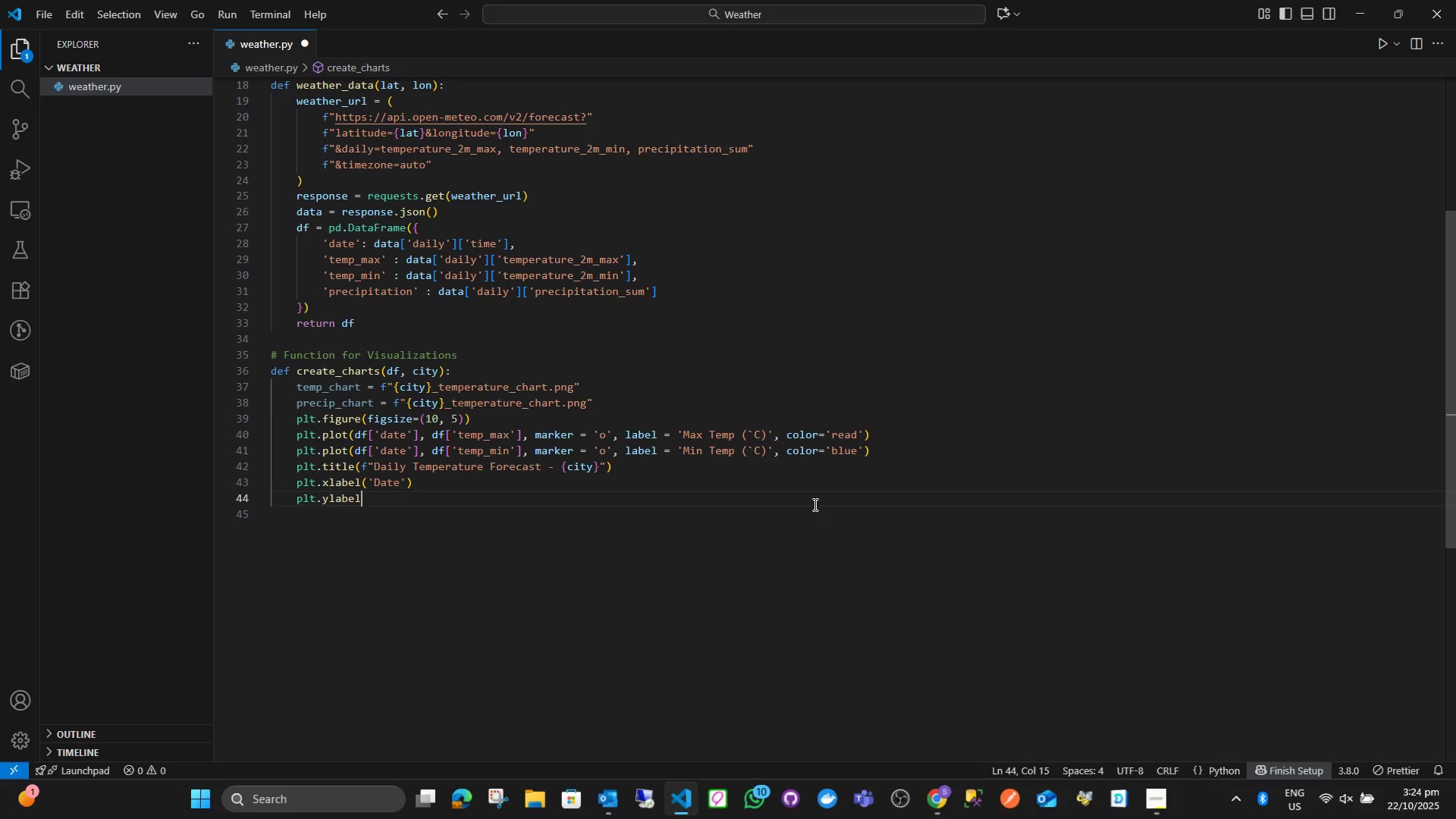 
type(('Temperature )
 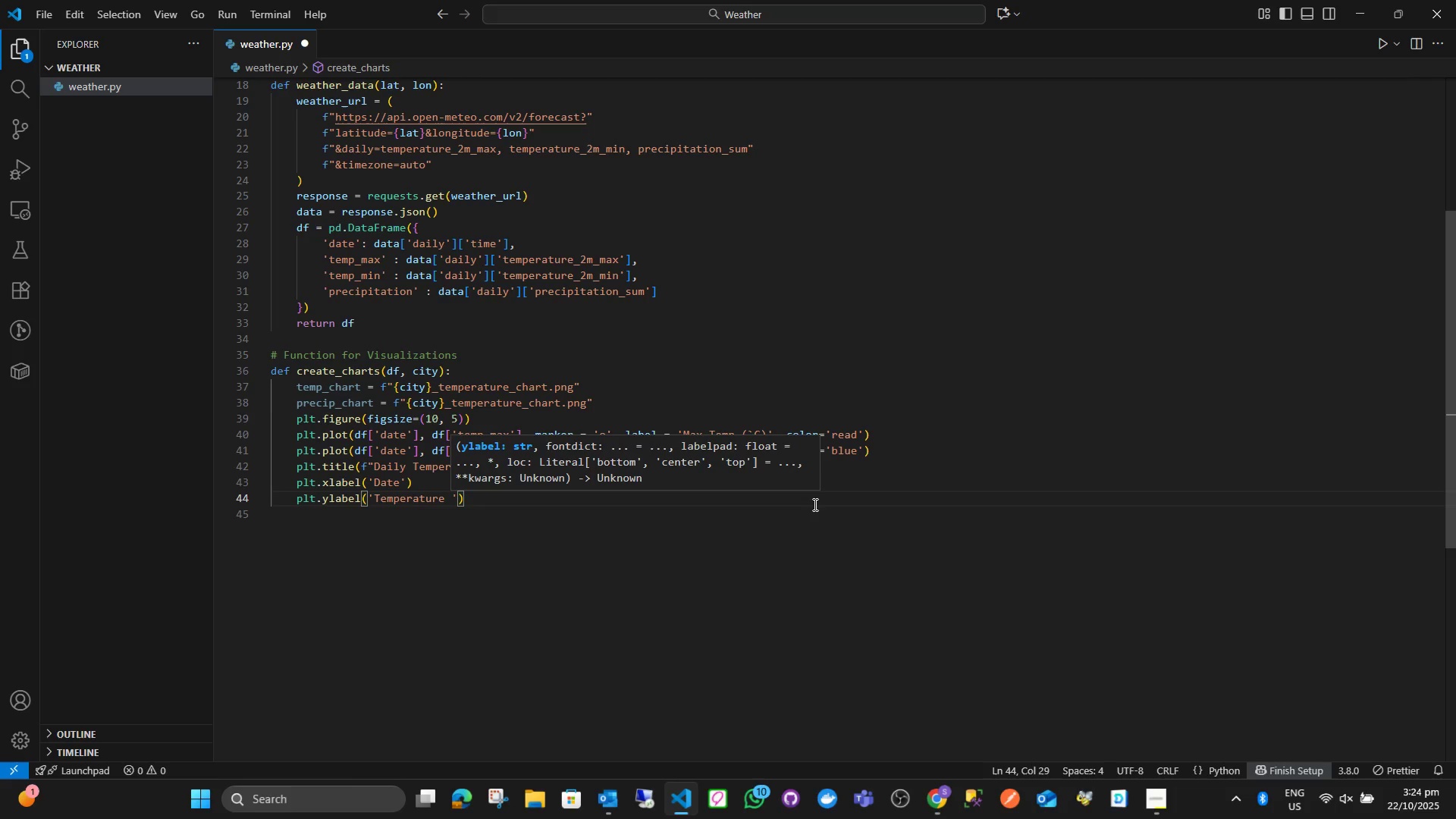 
wait(7.43)
 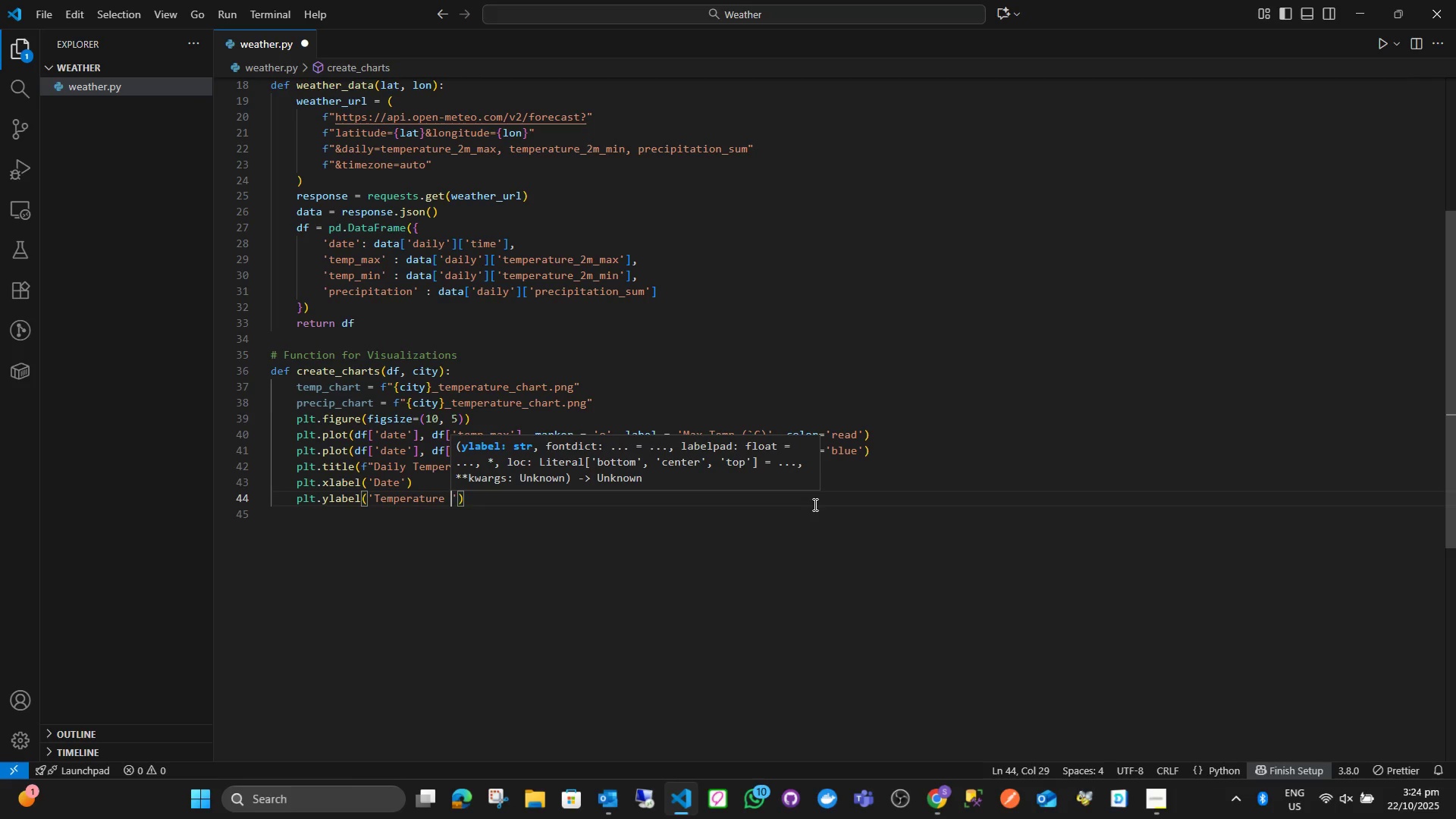 
key(Shift+9)
 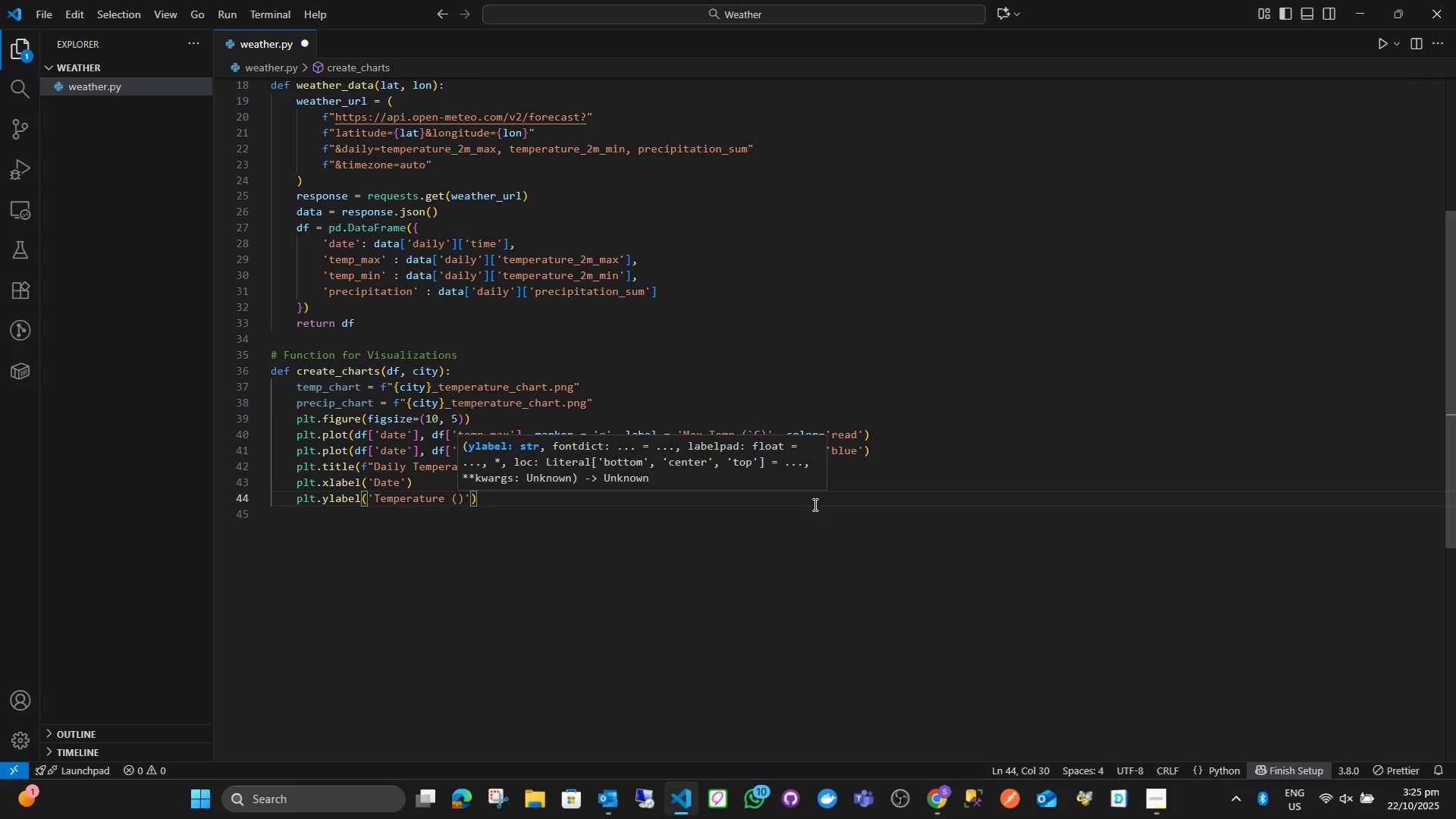 
wait(6.69)
 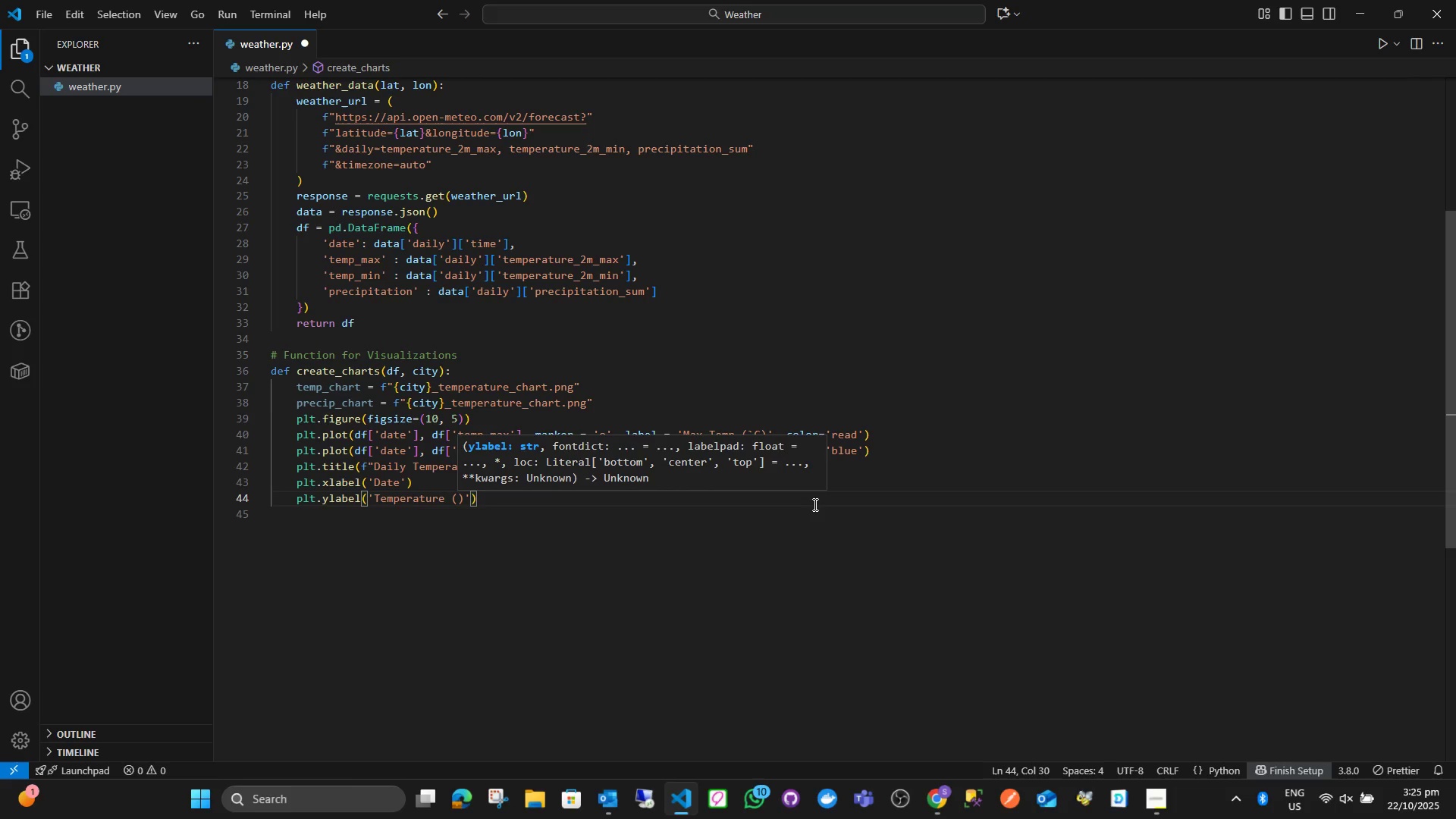 
key(Shift+Backquote)
 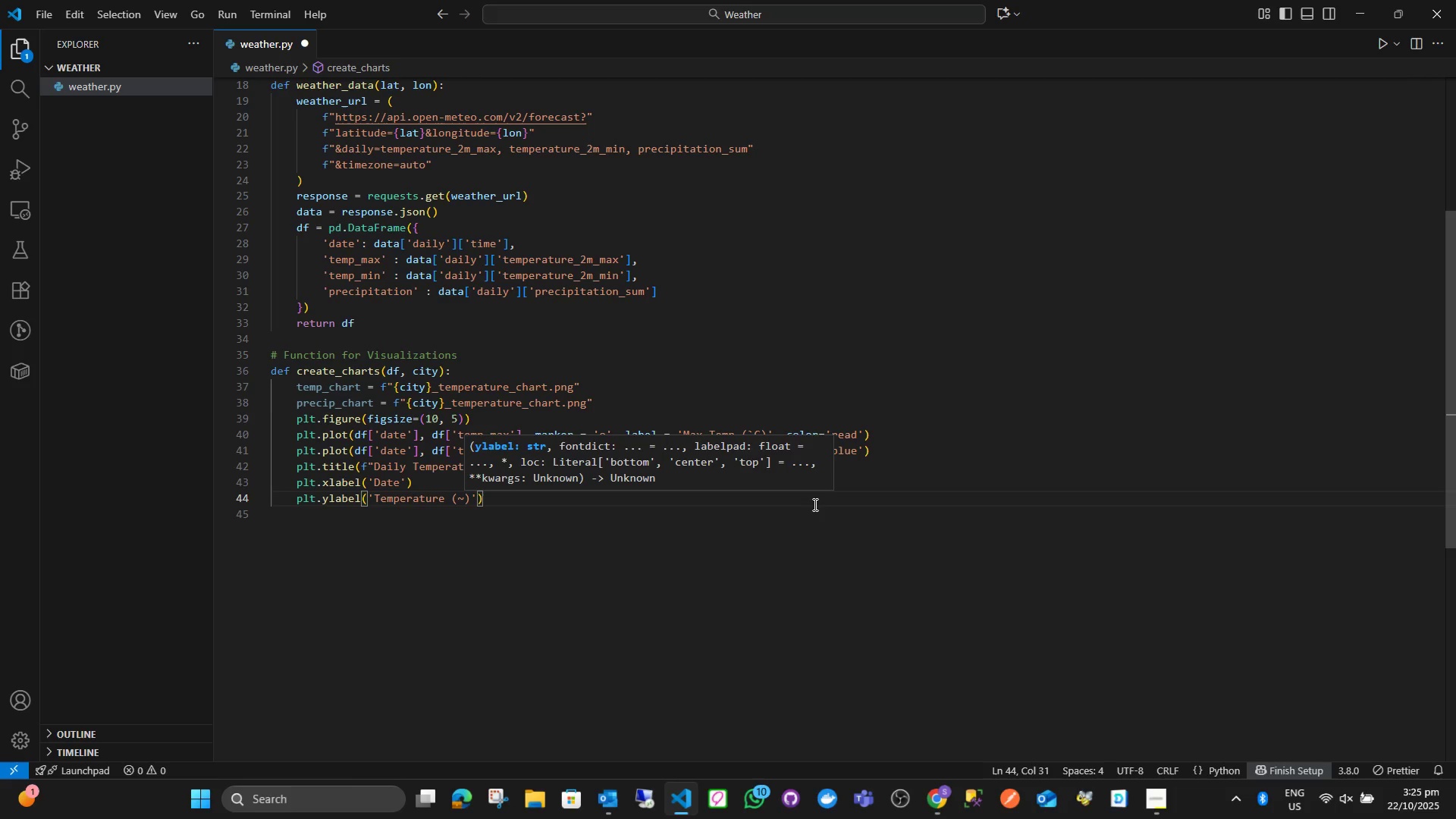 
key(Backspace)
 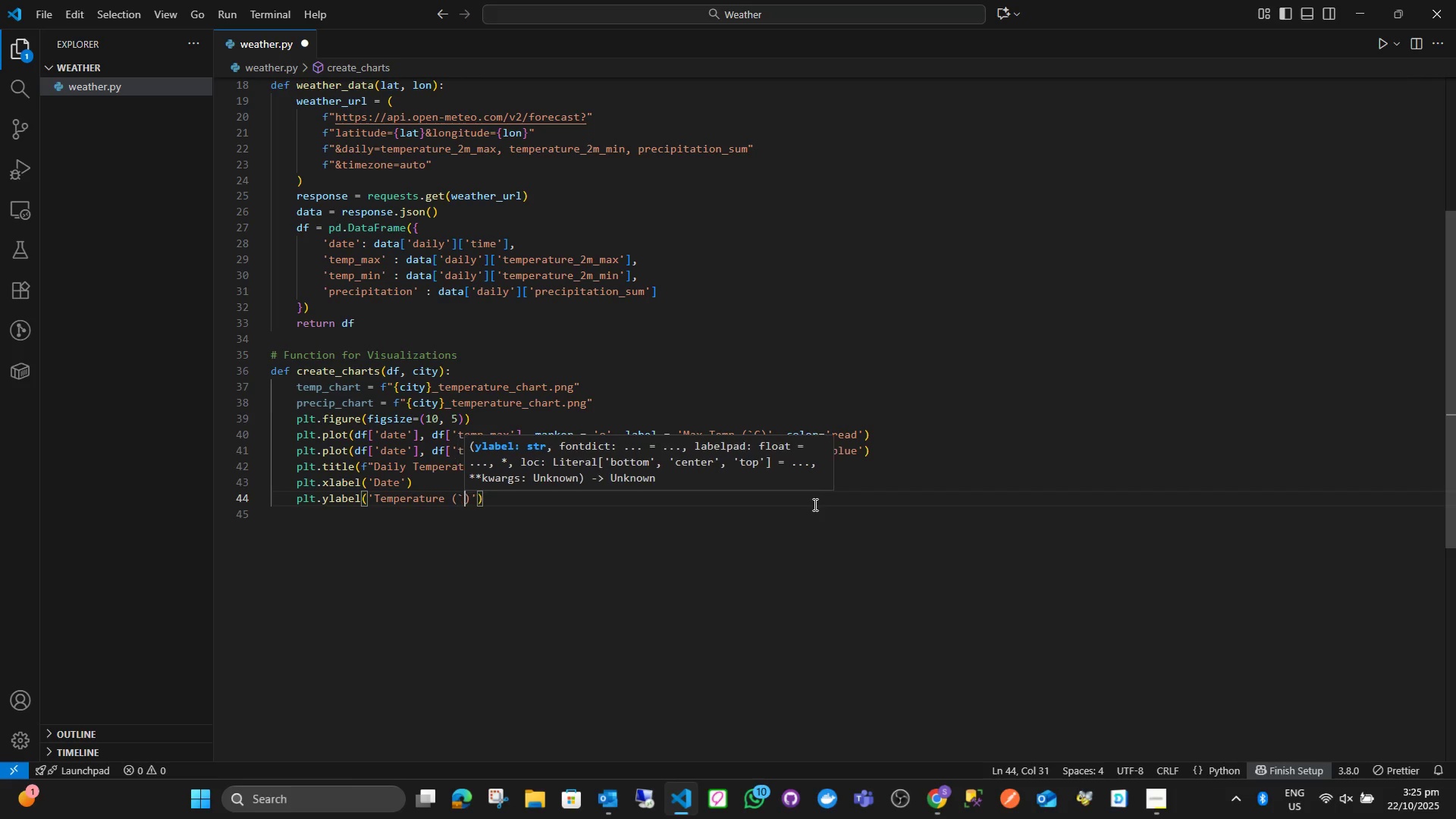 
key(Backquote)
 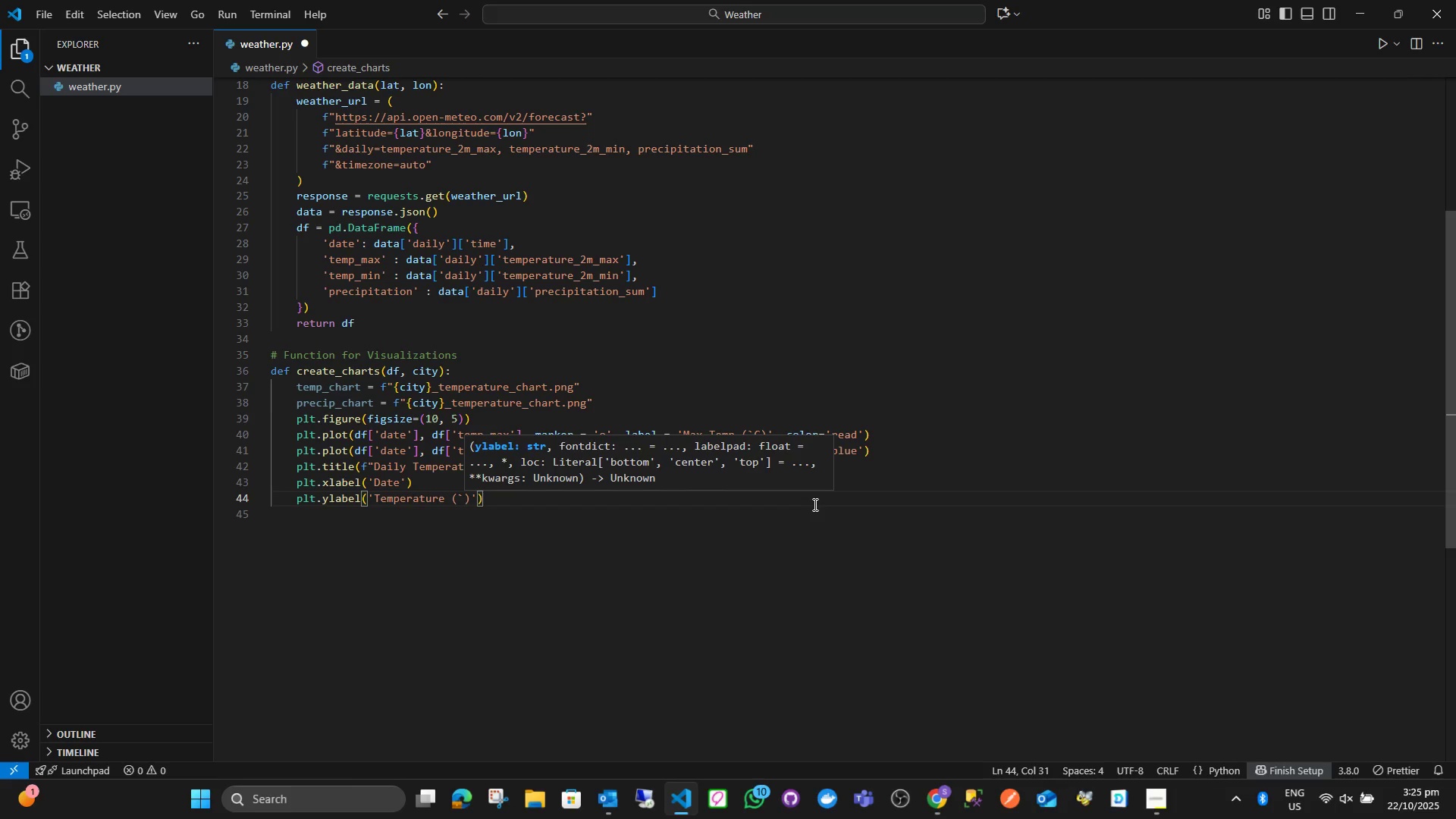 
key(Shift+C)
 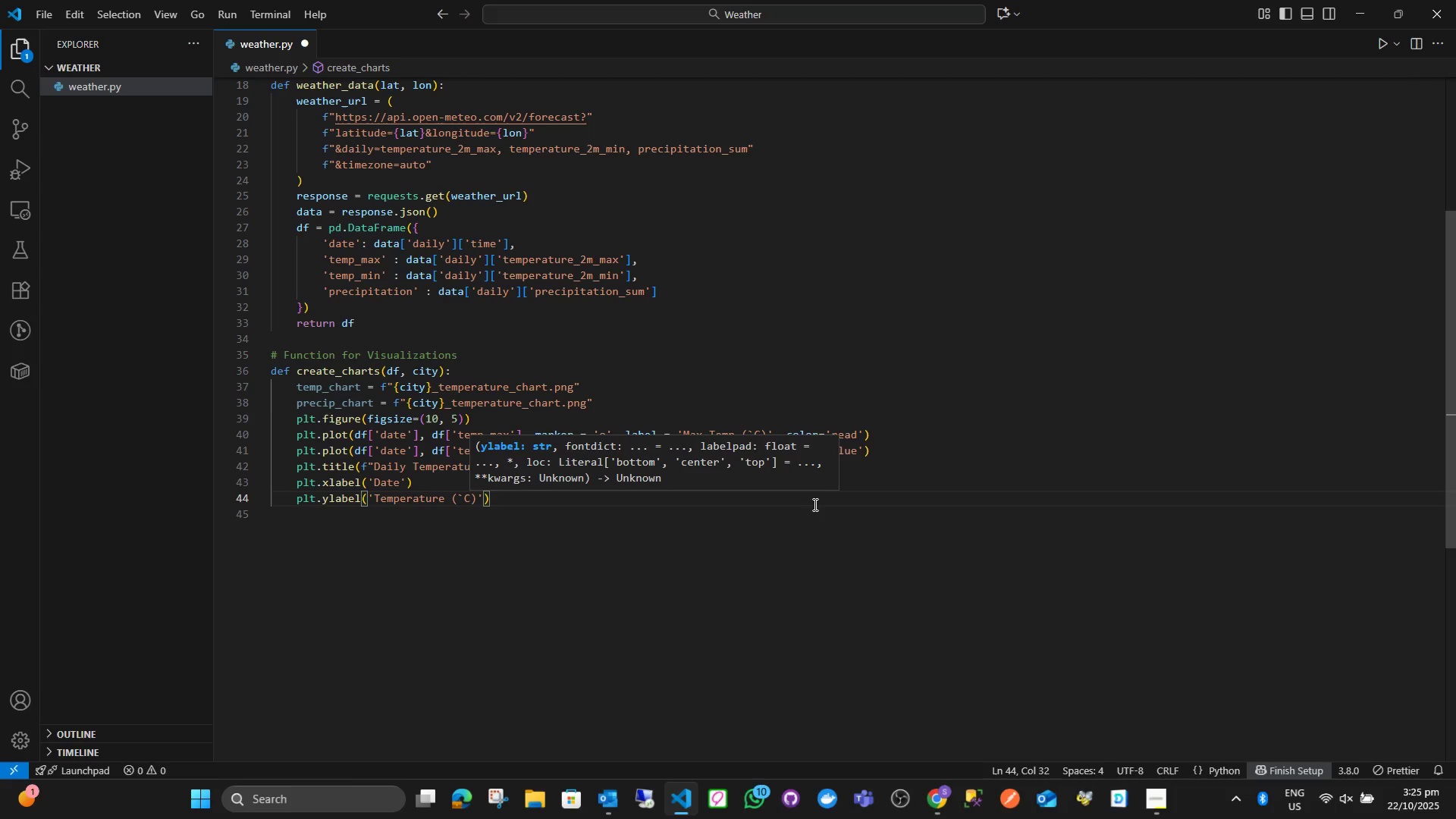 
key(ArrowRight)
 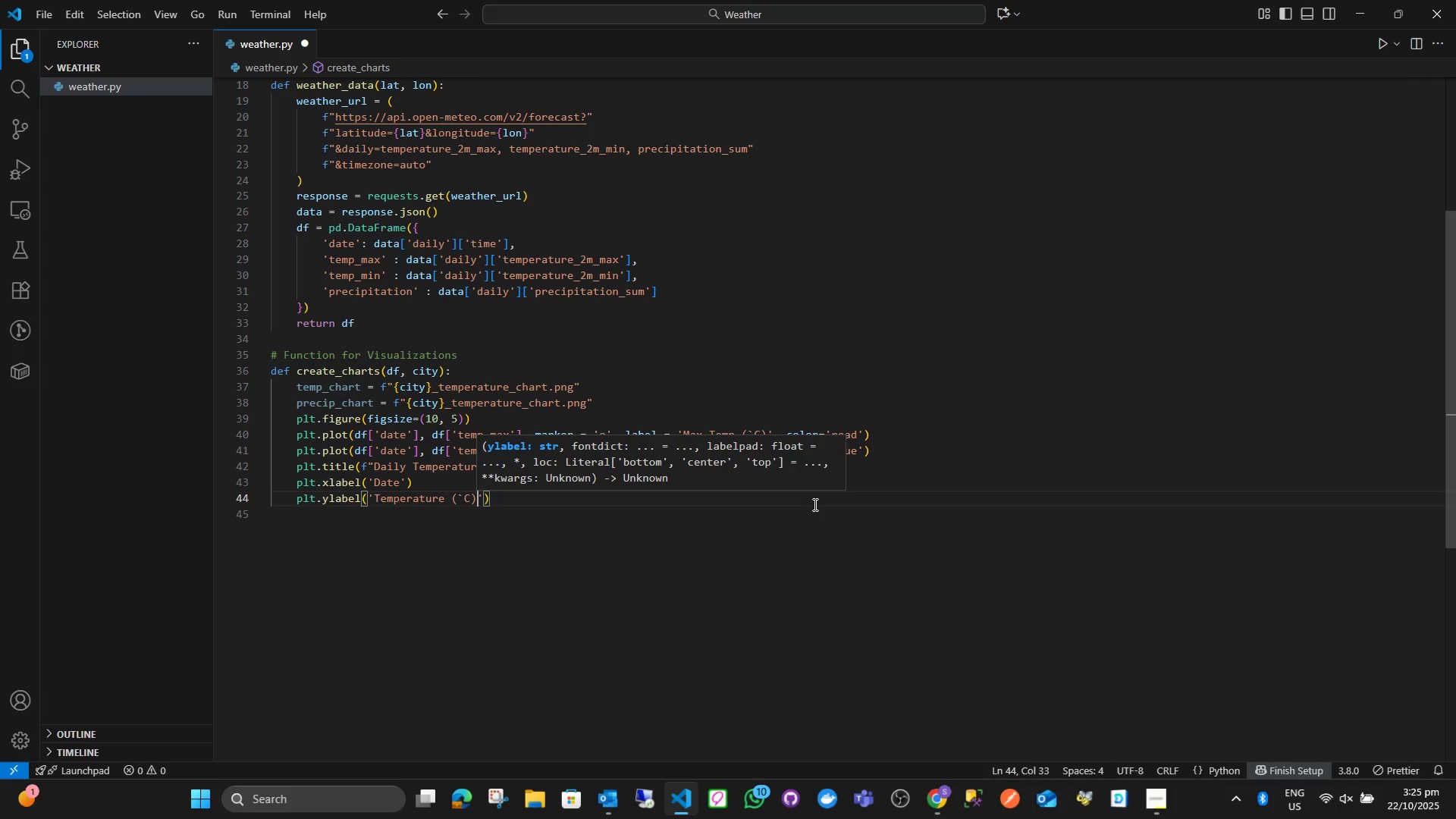 
key(ArrowRight)
 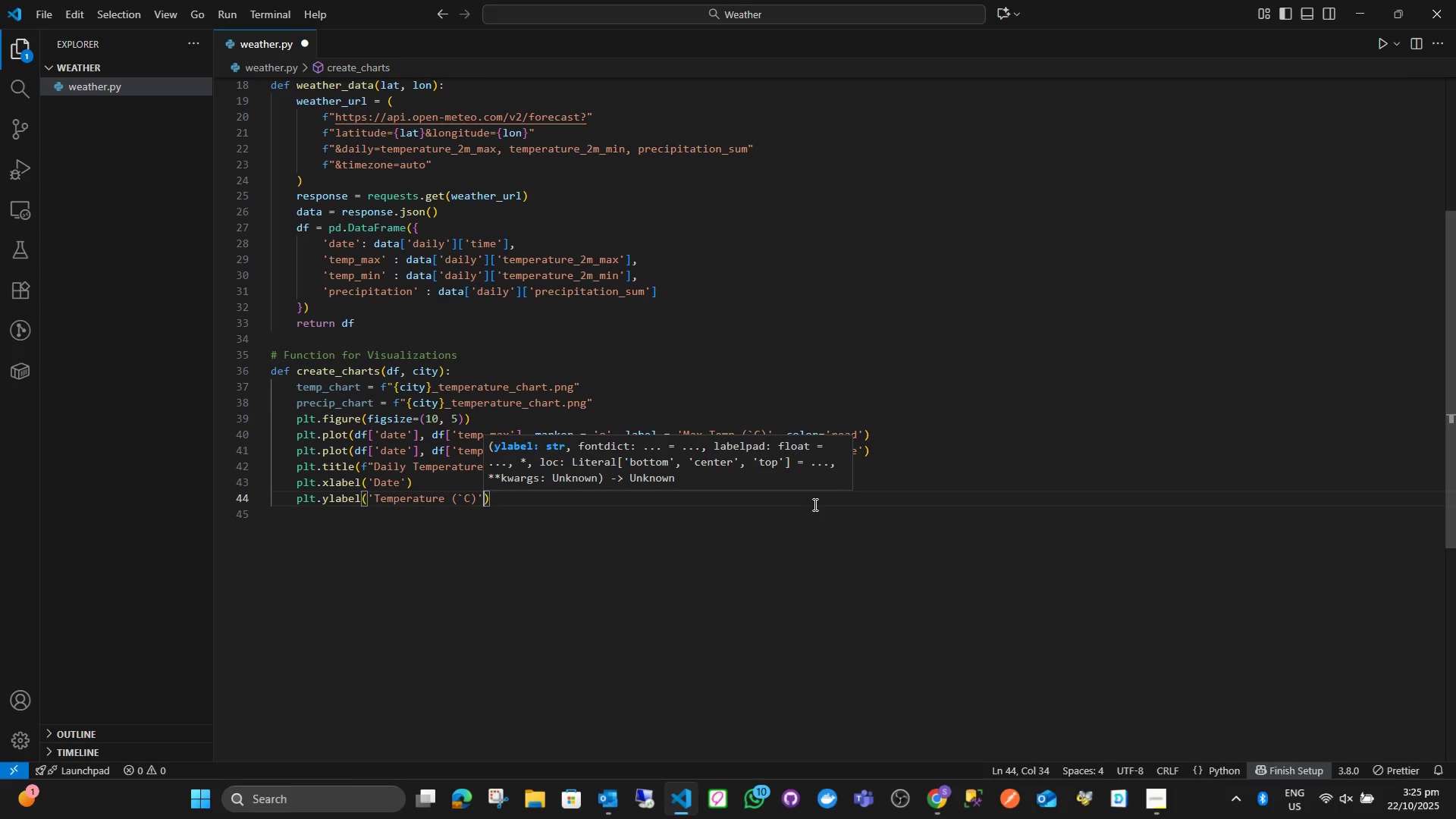 
key(ArrowRight)
 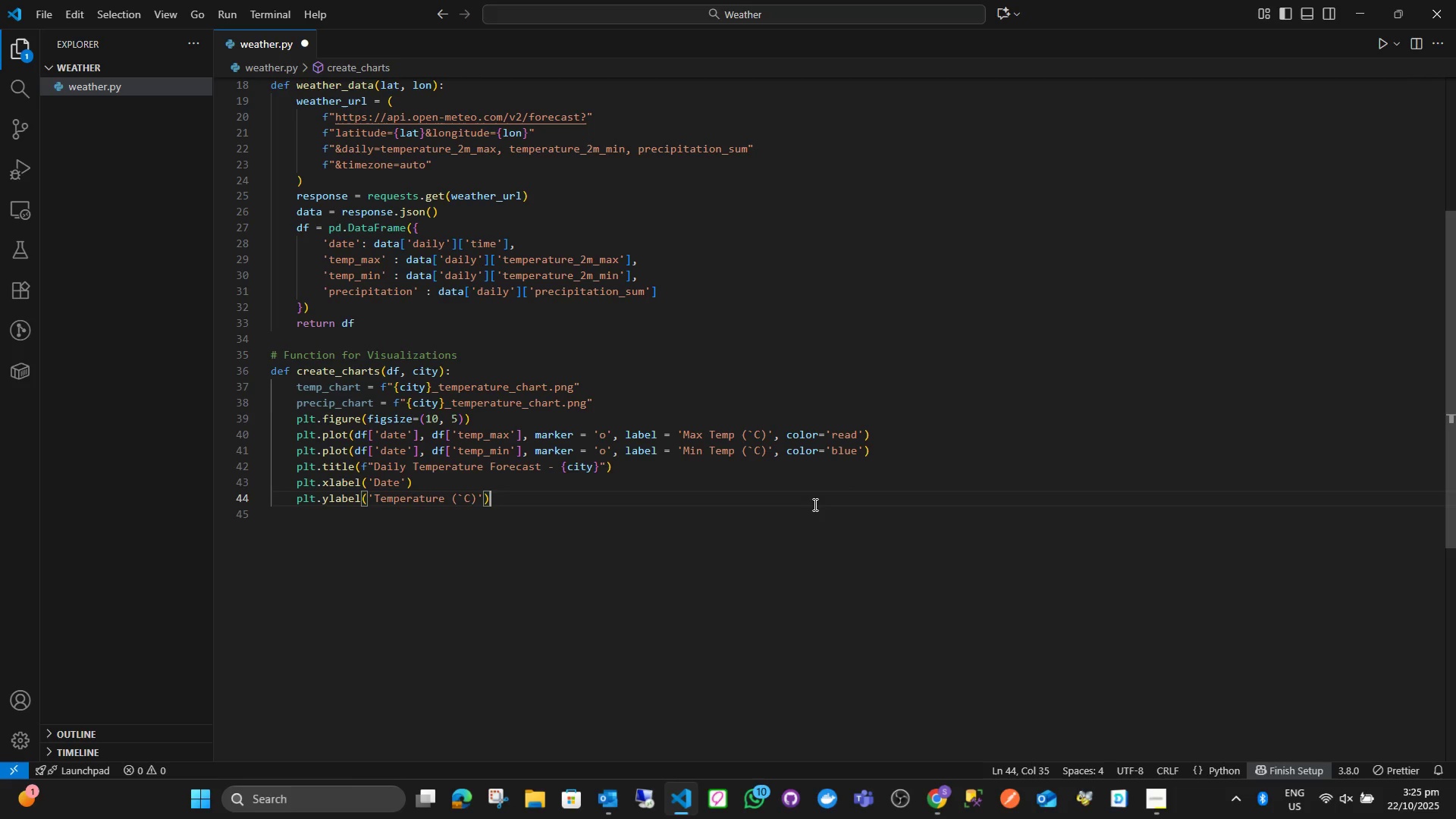 
key(ArrowRight)
 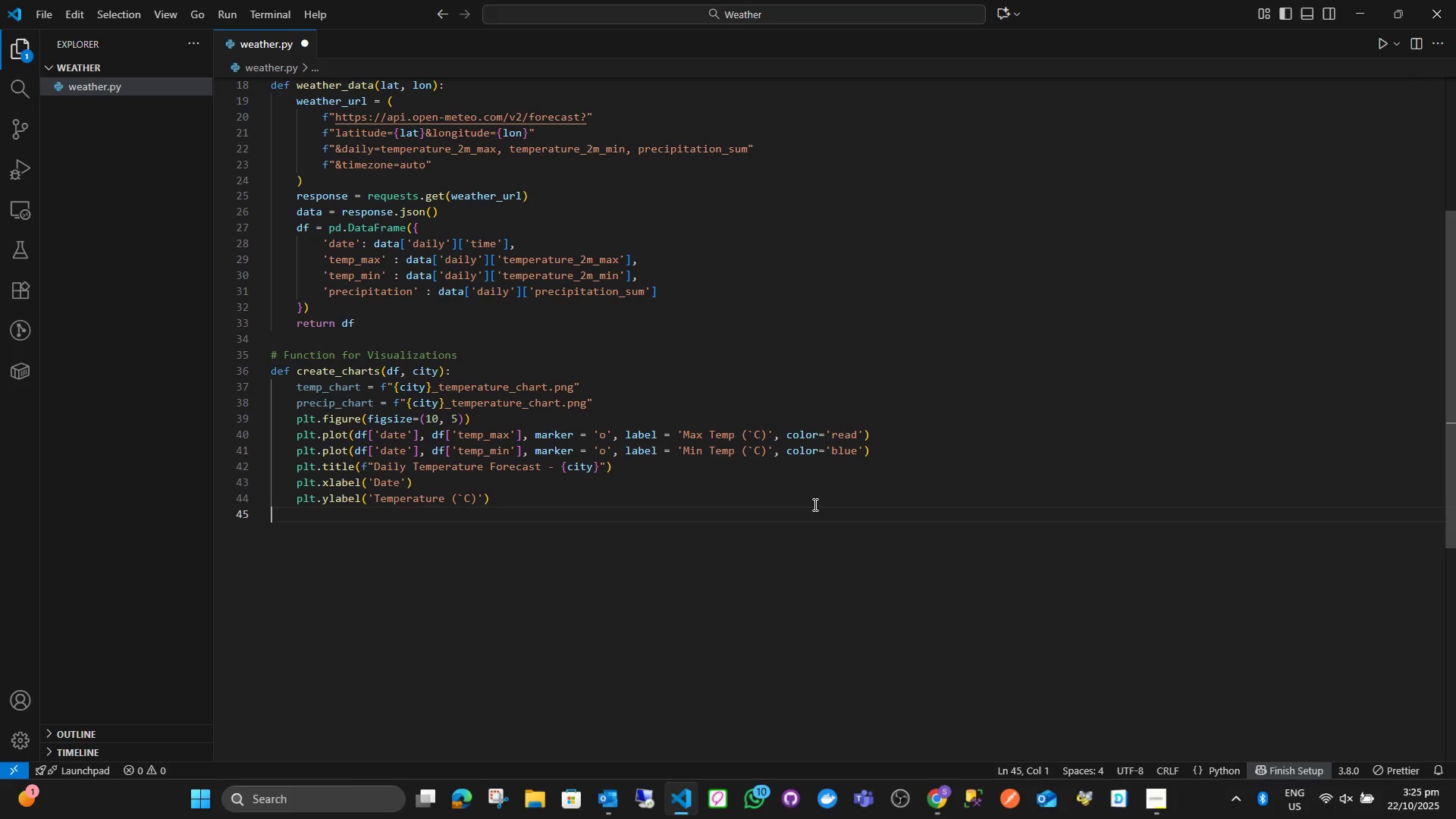 
key(ArrowLeft)
 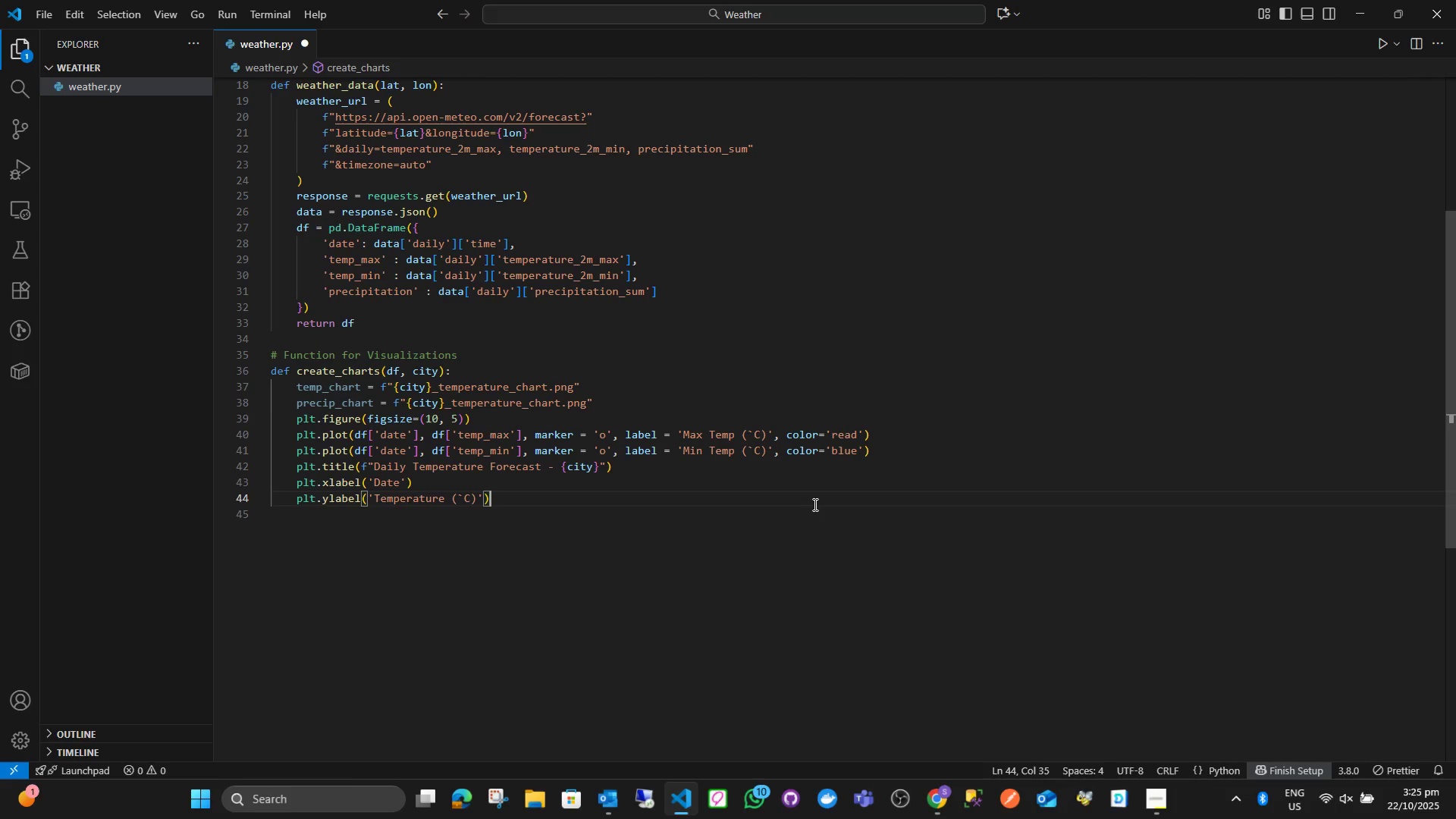 
key(Enter)
 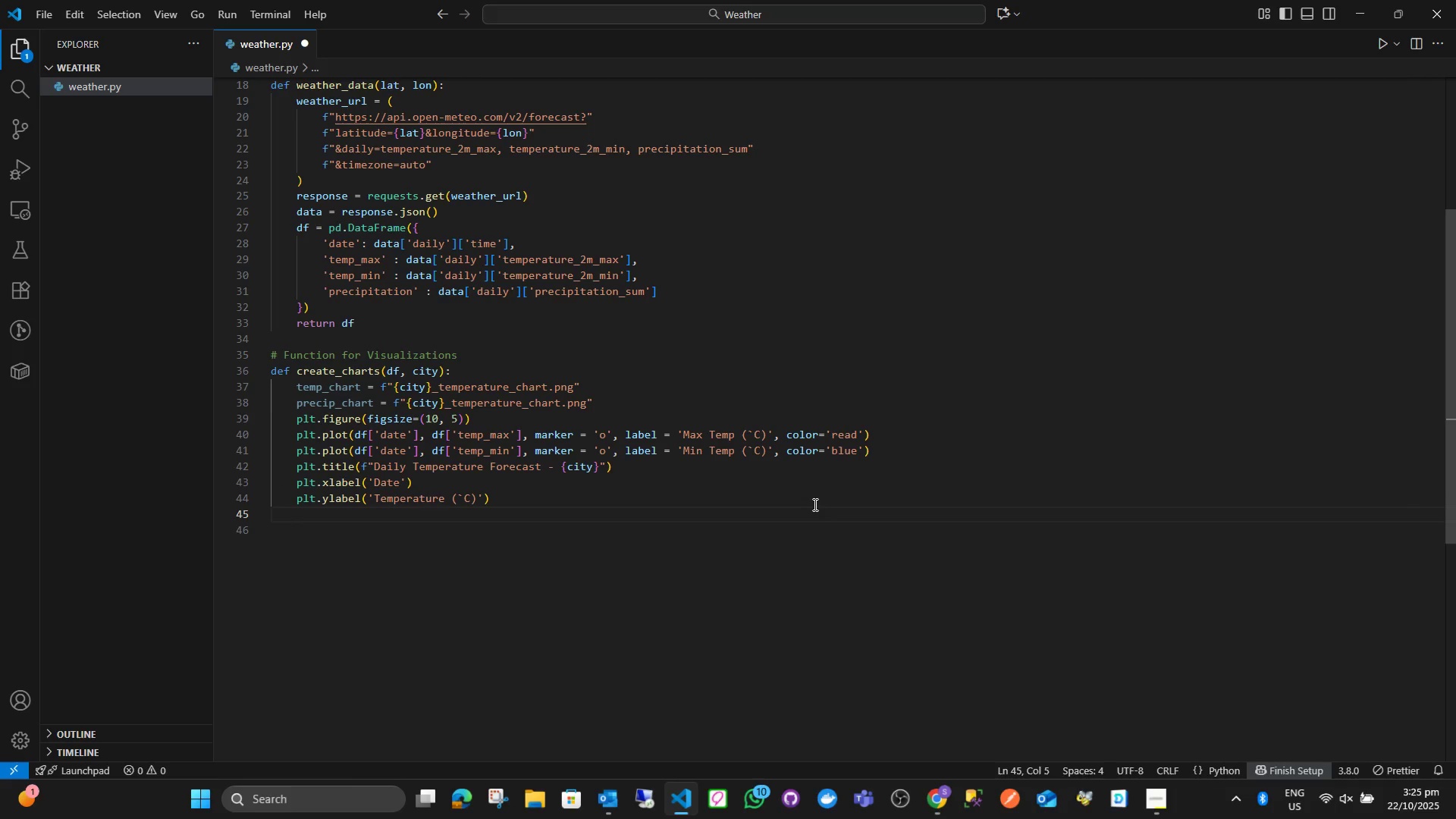 
type(okt)
key(Backspace)
key(Backspace)
key(Backspace)
type(plt.l)
 